 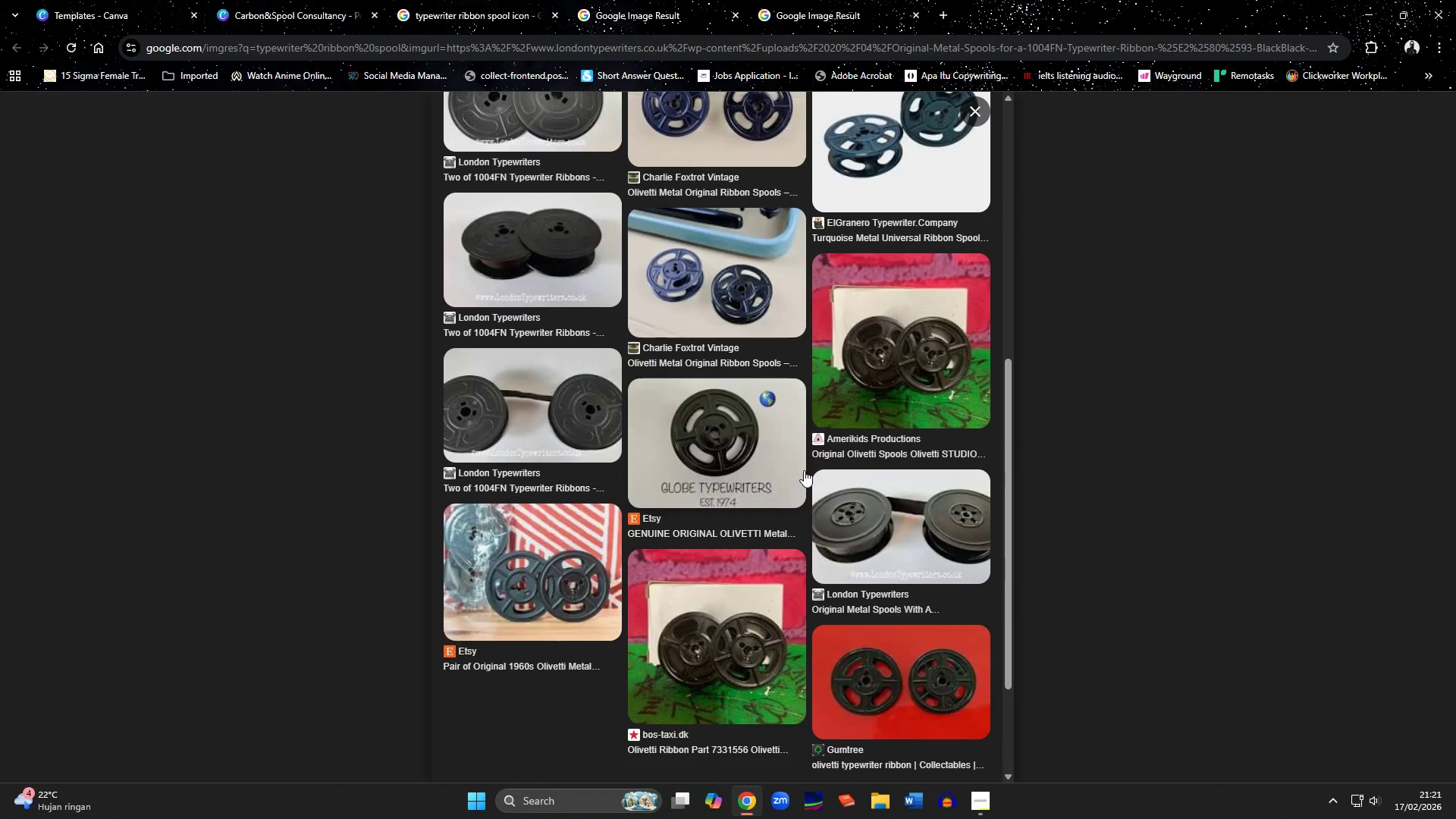 
scroll: coordinate [804, 470], scroll_direction: up, amount: 11.0
 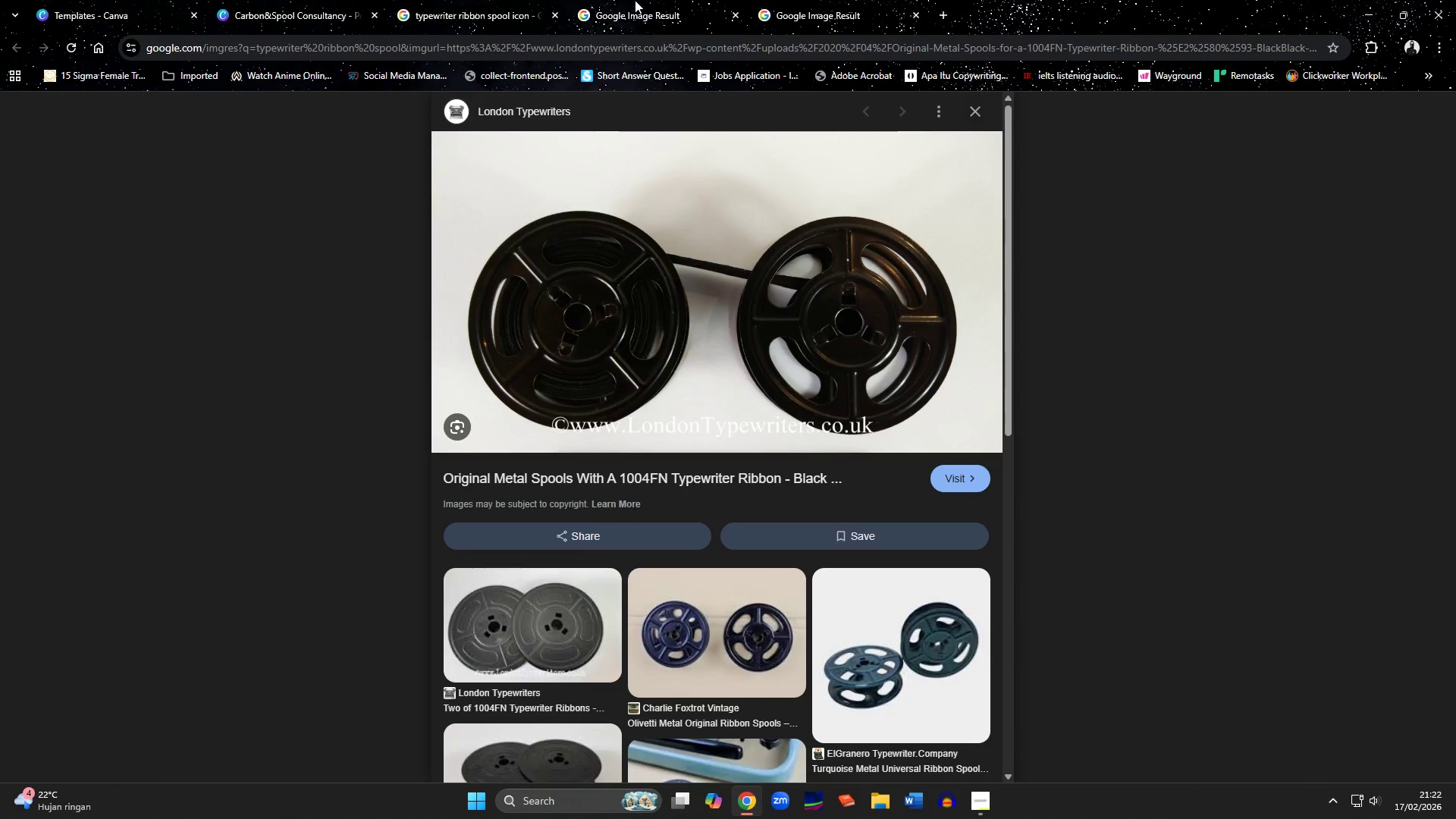 
left_click([635, 0])
 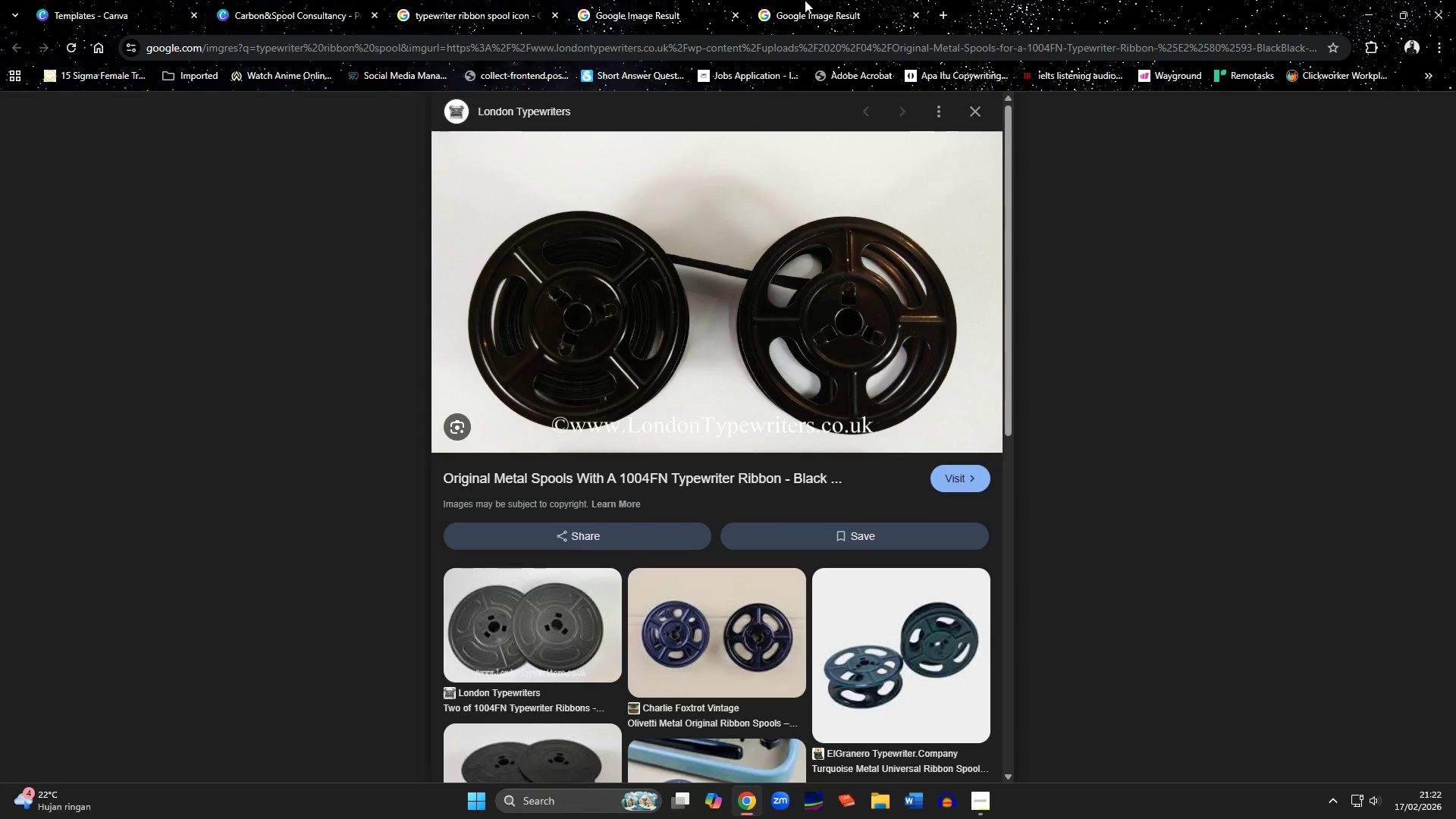 
left_click([805, 0])
 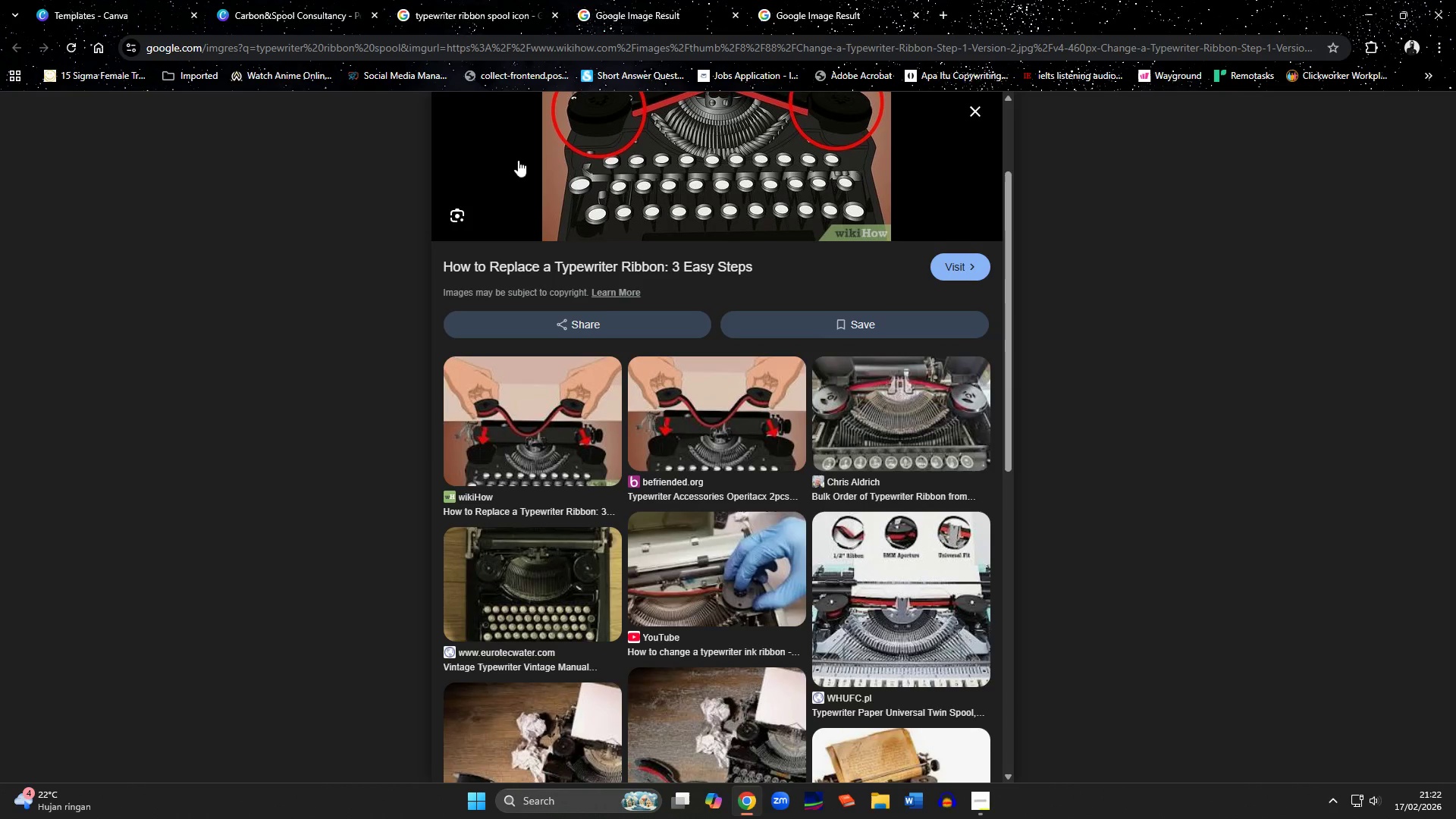 
left_click([472, 6])
 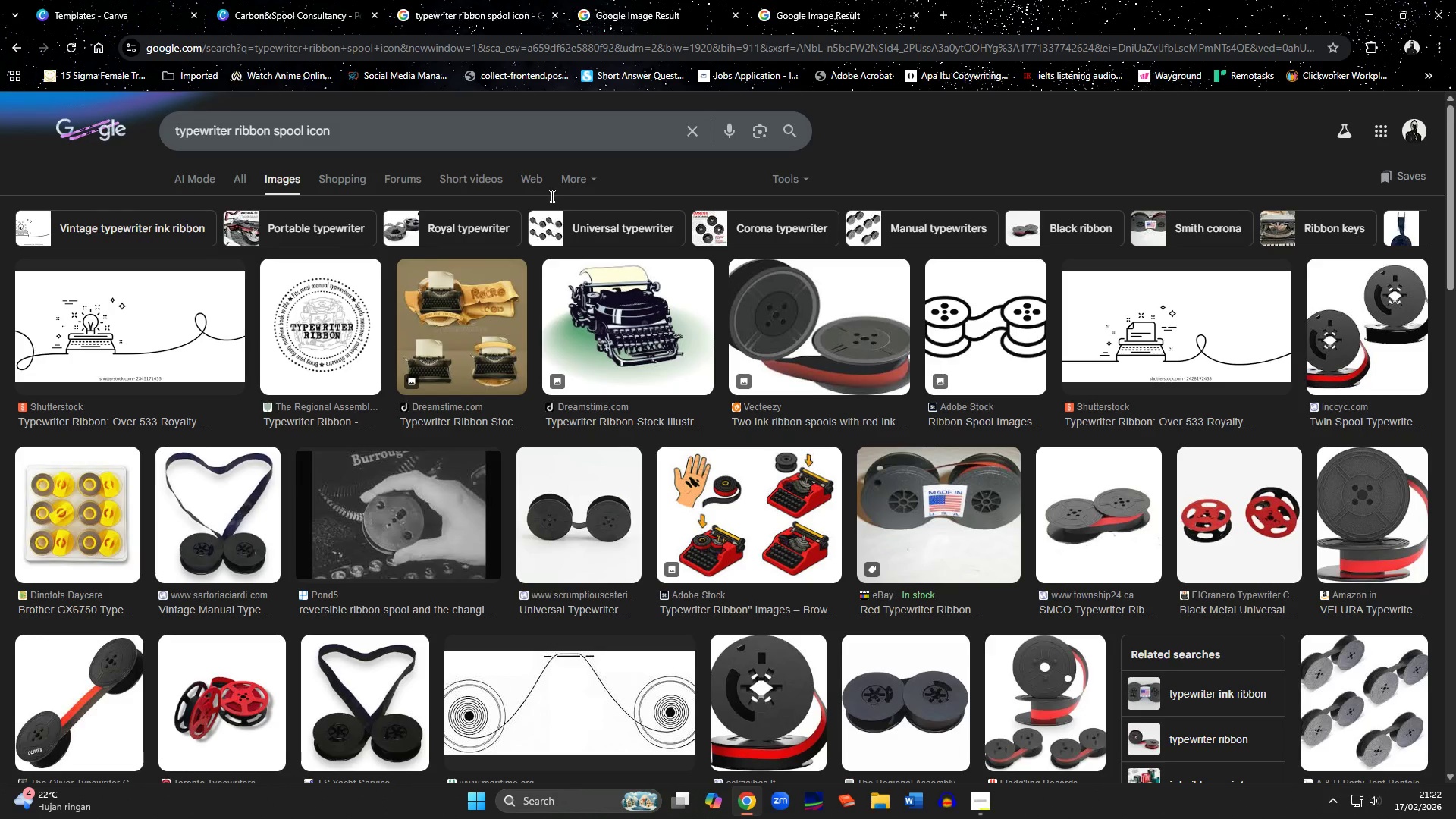 
mouse_move([743, 496])
 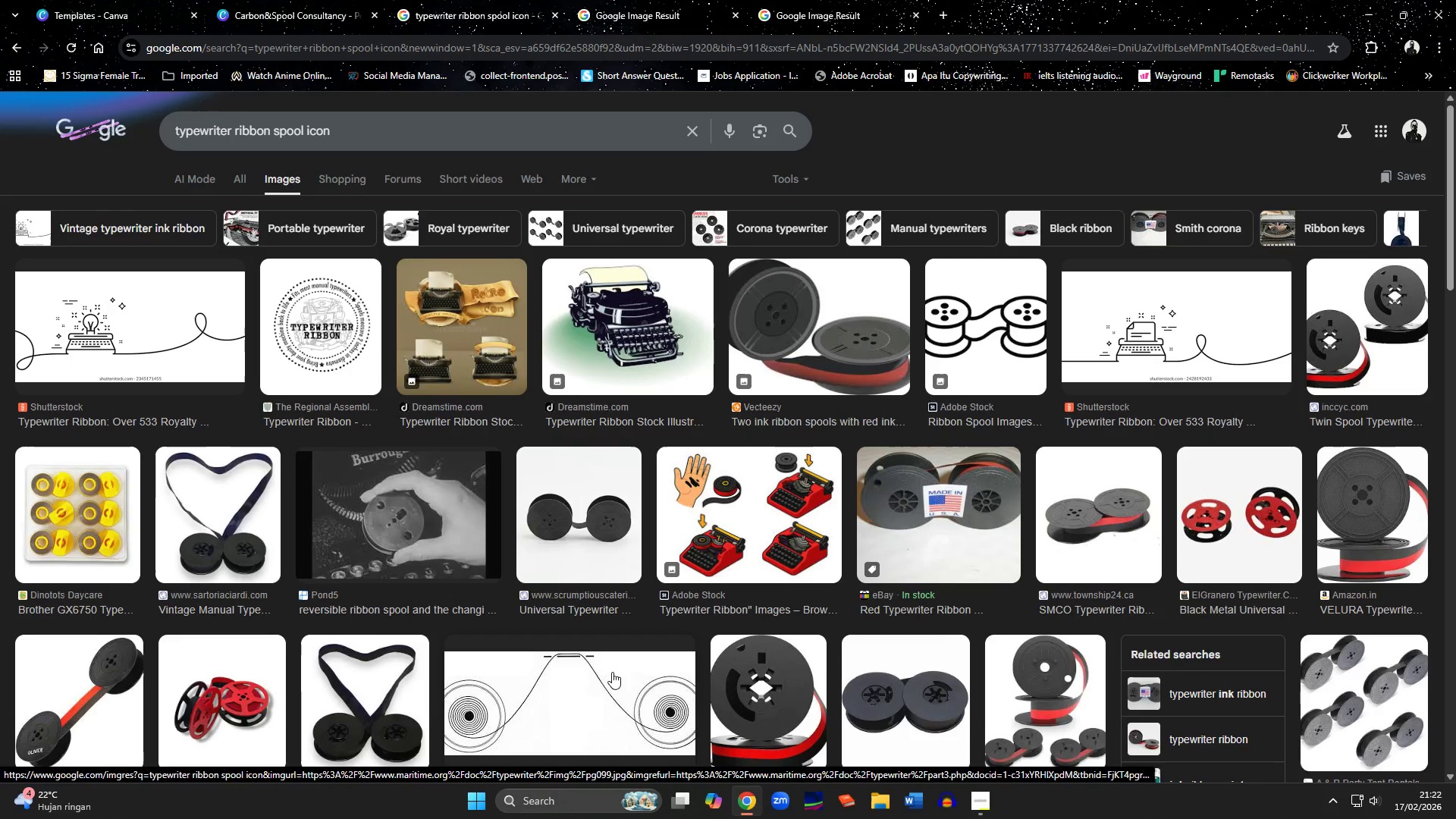 
scroll: coordinate [613, 498], scroll_direction: down, amount: 4.0
 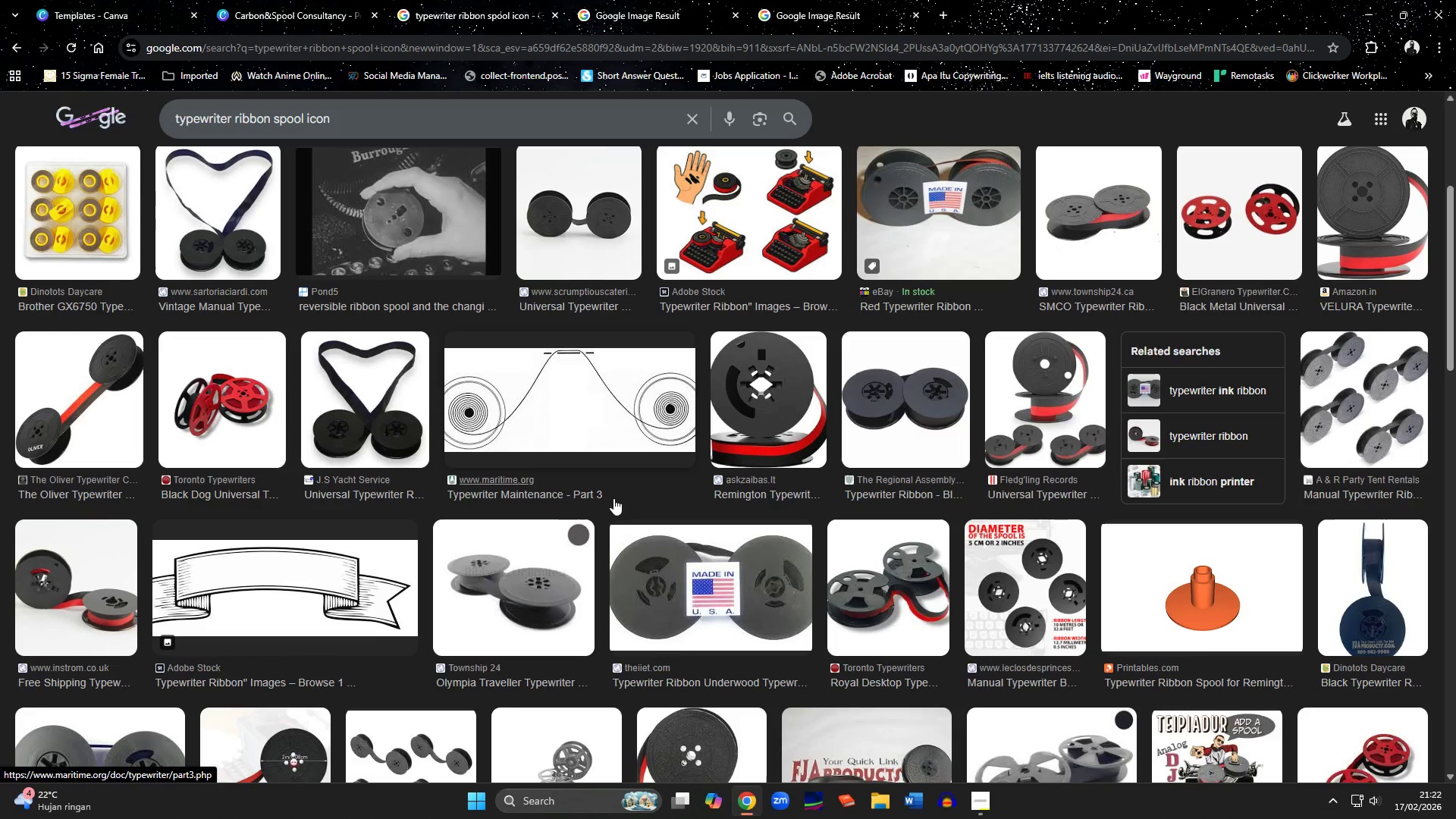 
wait(20.68)
 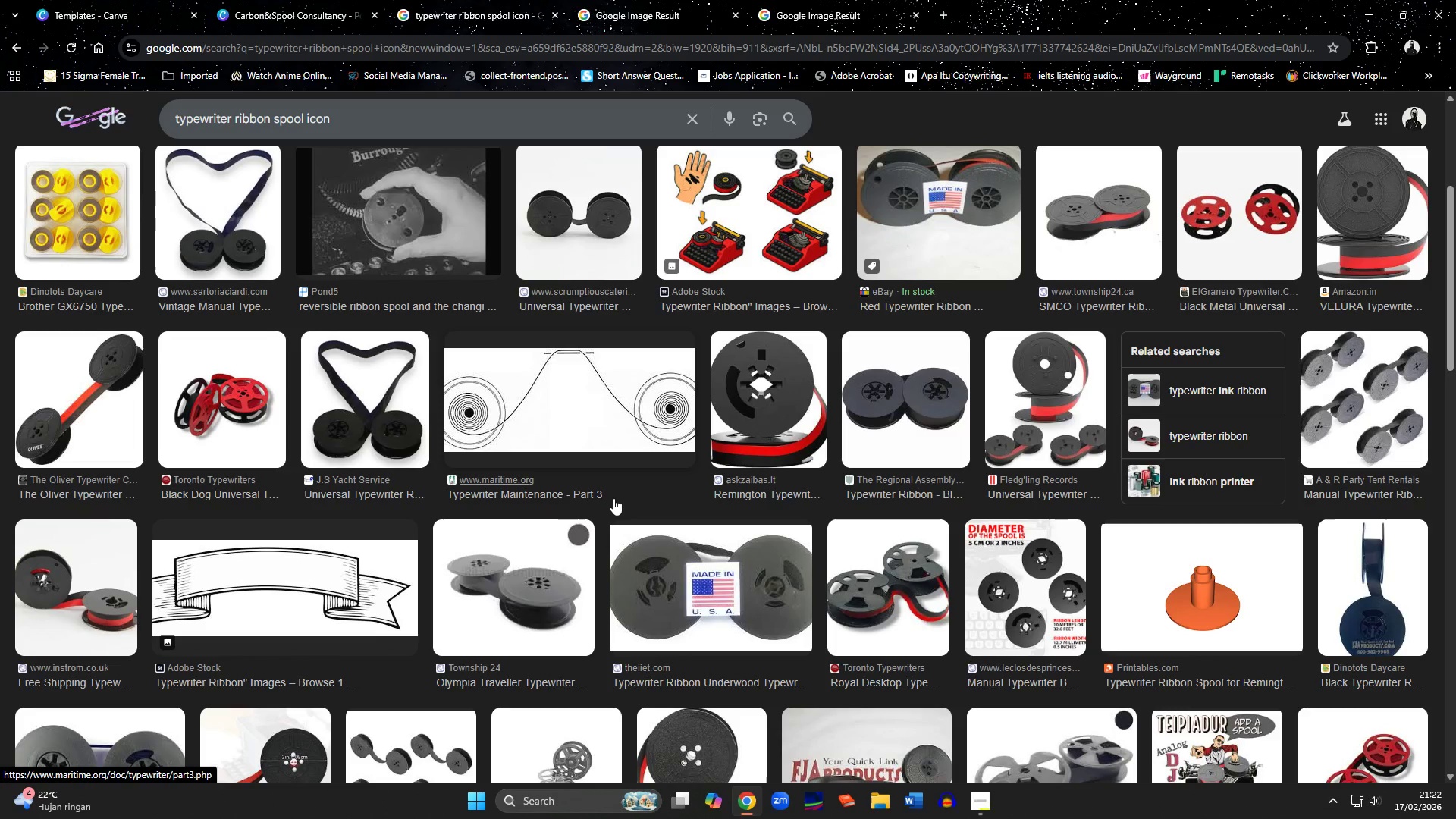 
scroll: coordinate [613, 498], scroll_direction: down, amount: 1.0
 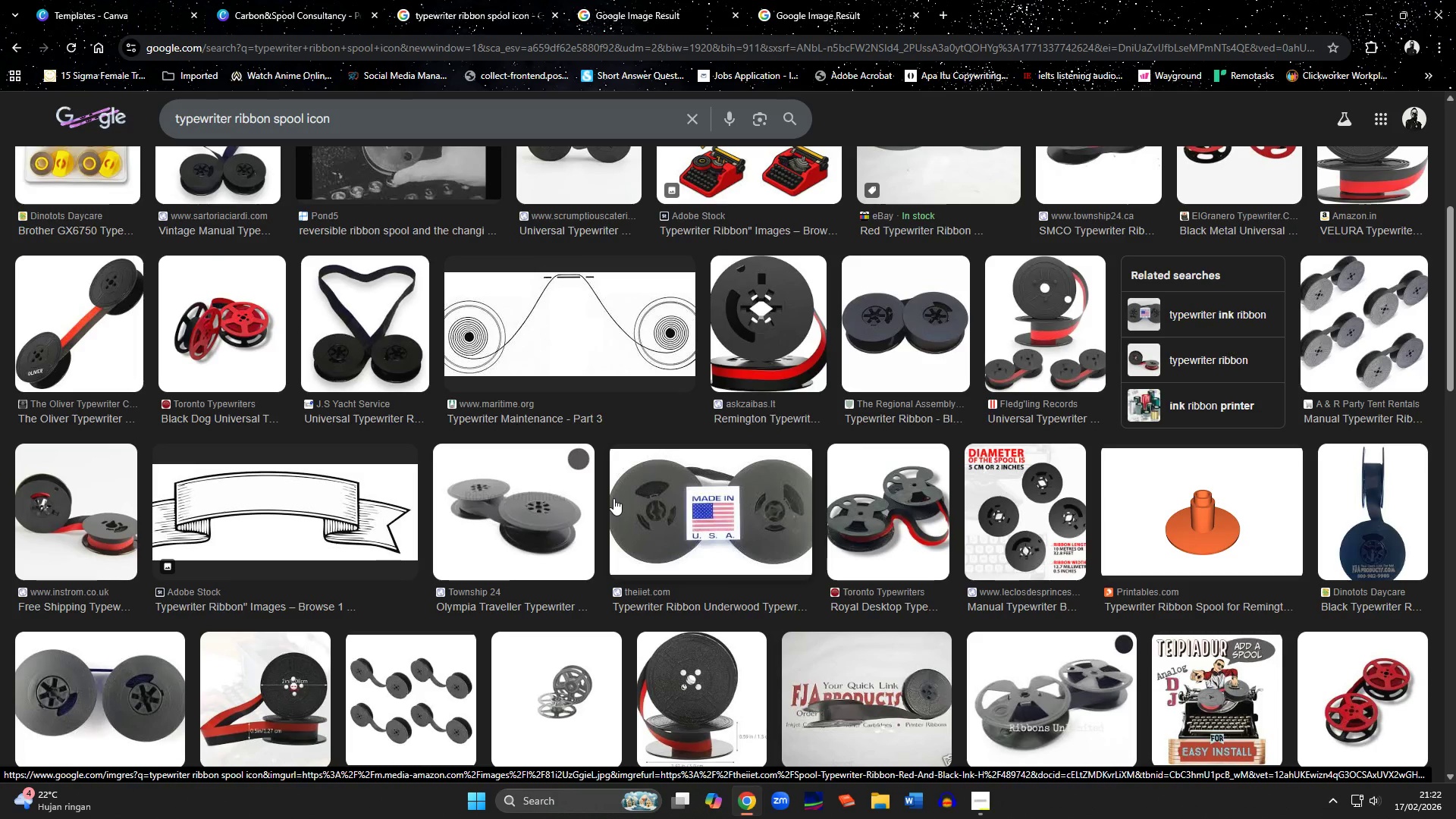 
wait(11.79)
 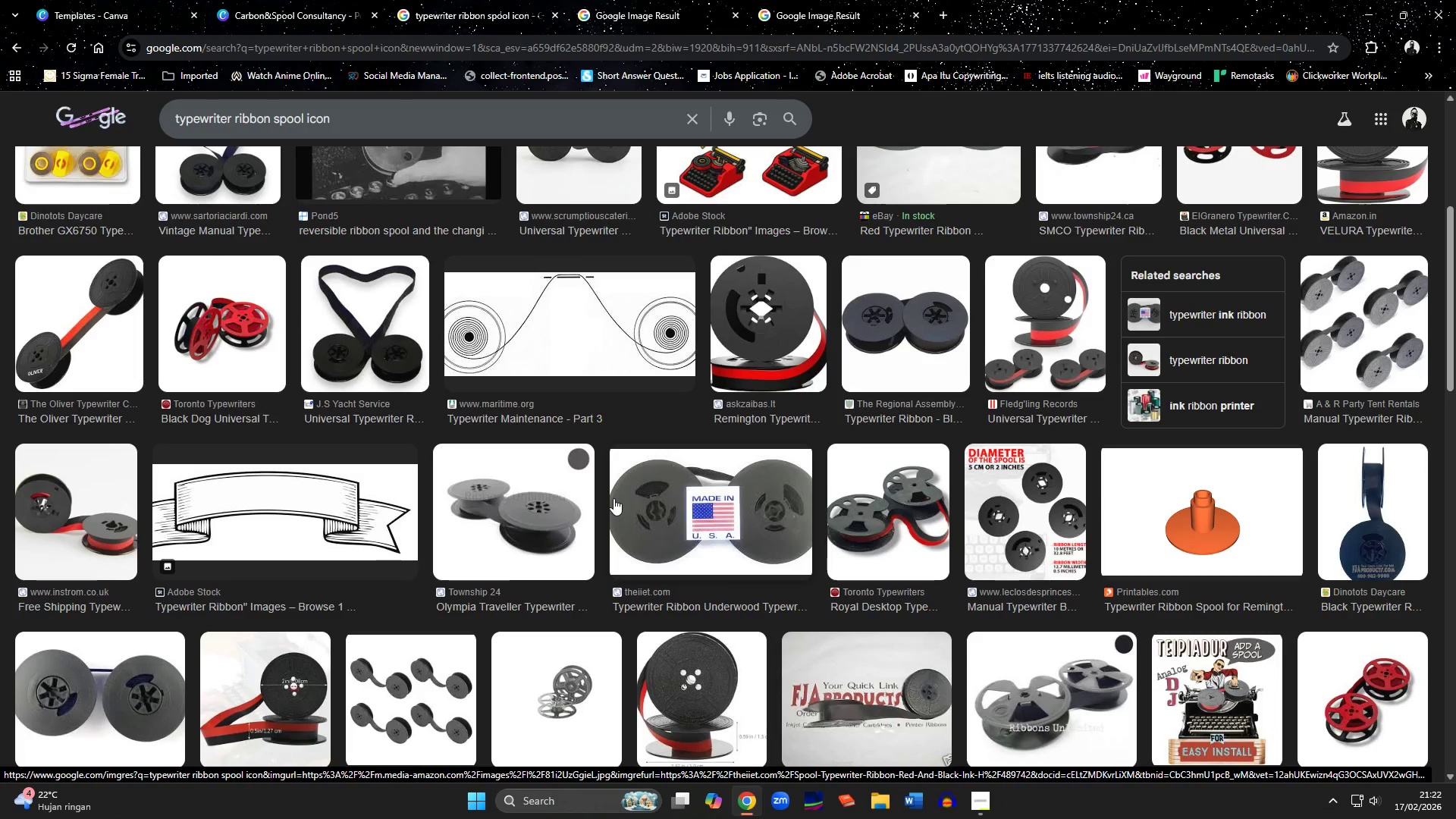 
left_click([256, 0])
 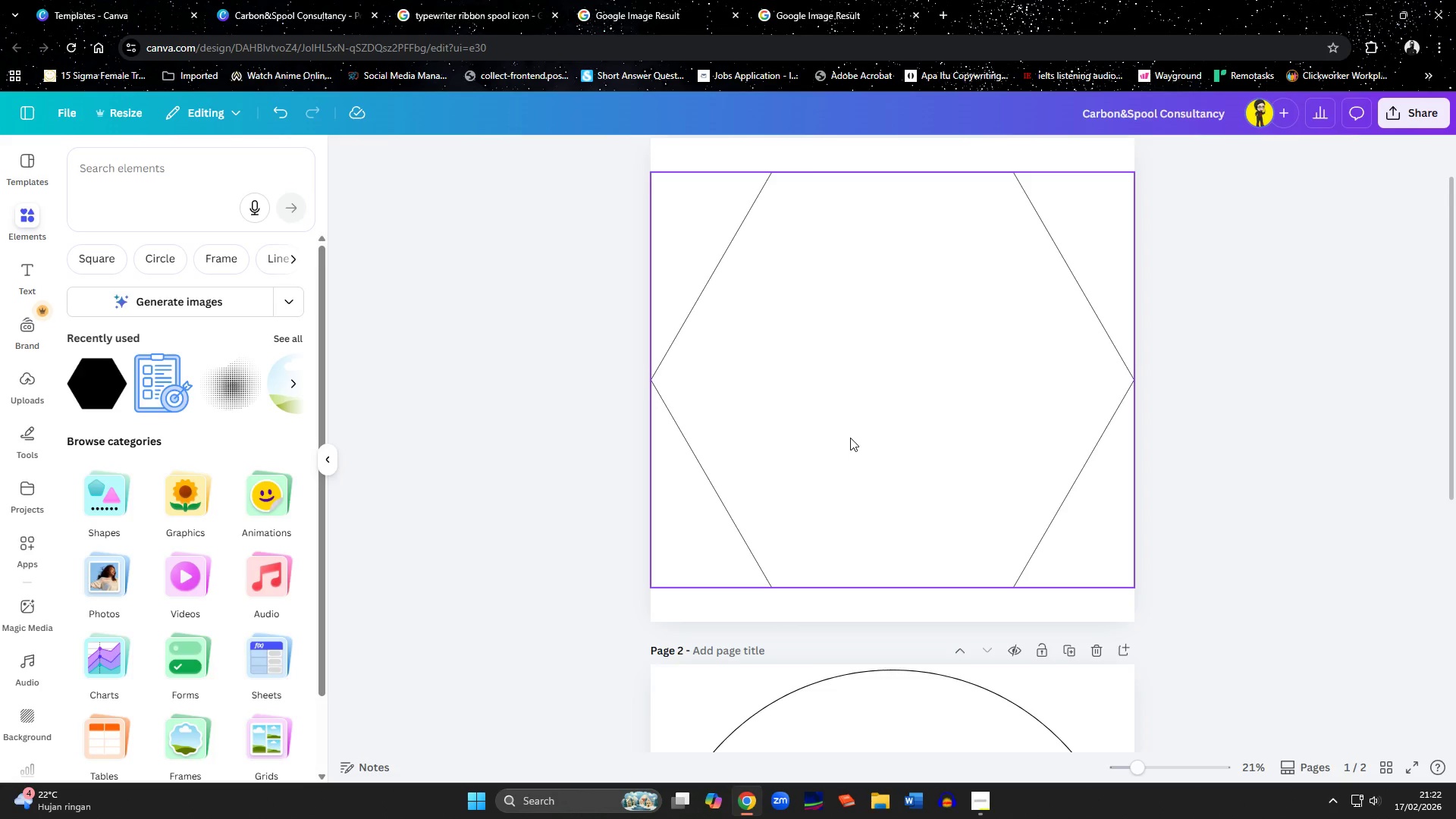 
left_click([852, 435])
 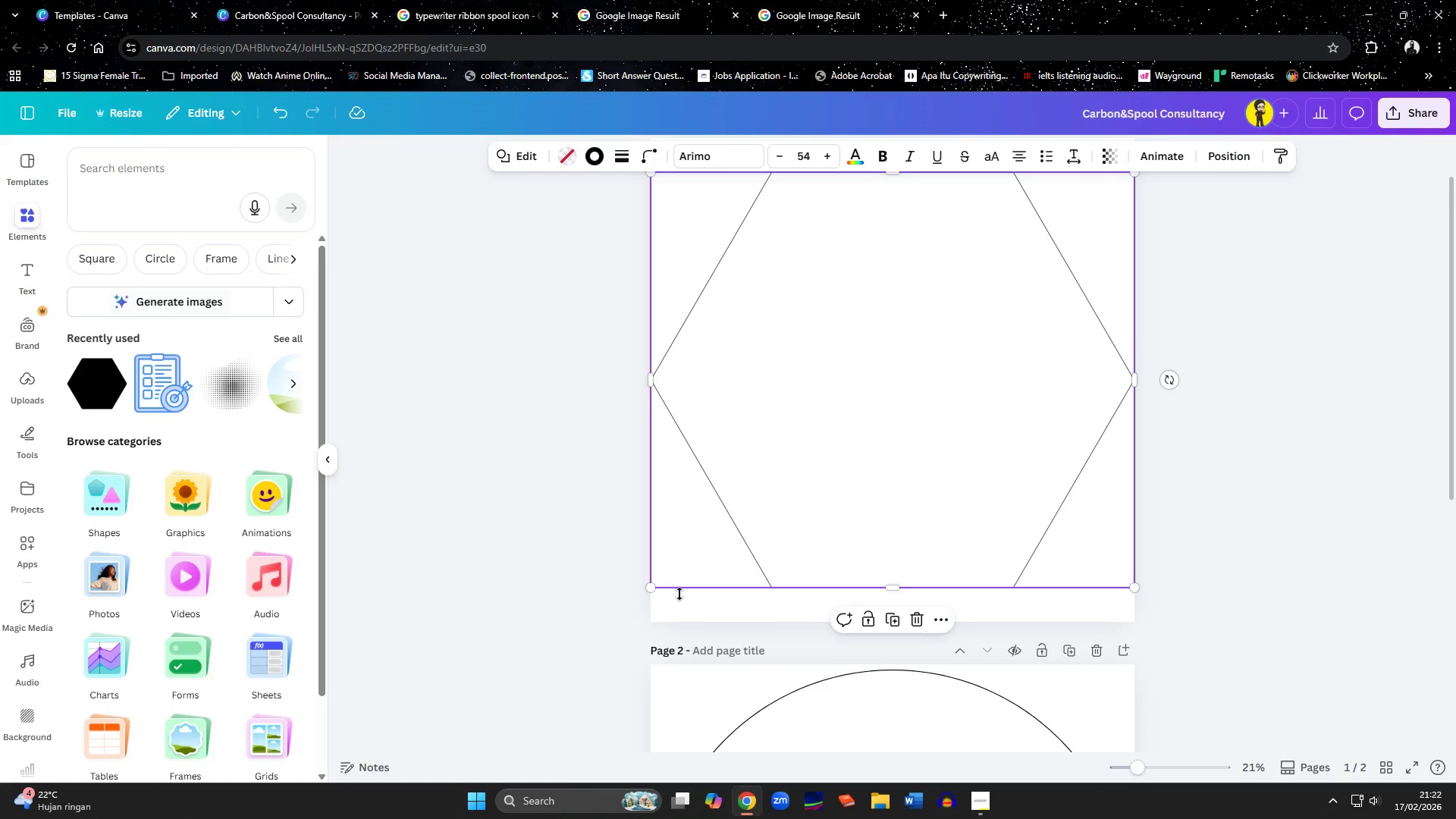 
left_click([814, 654])
 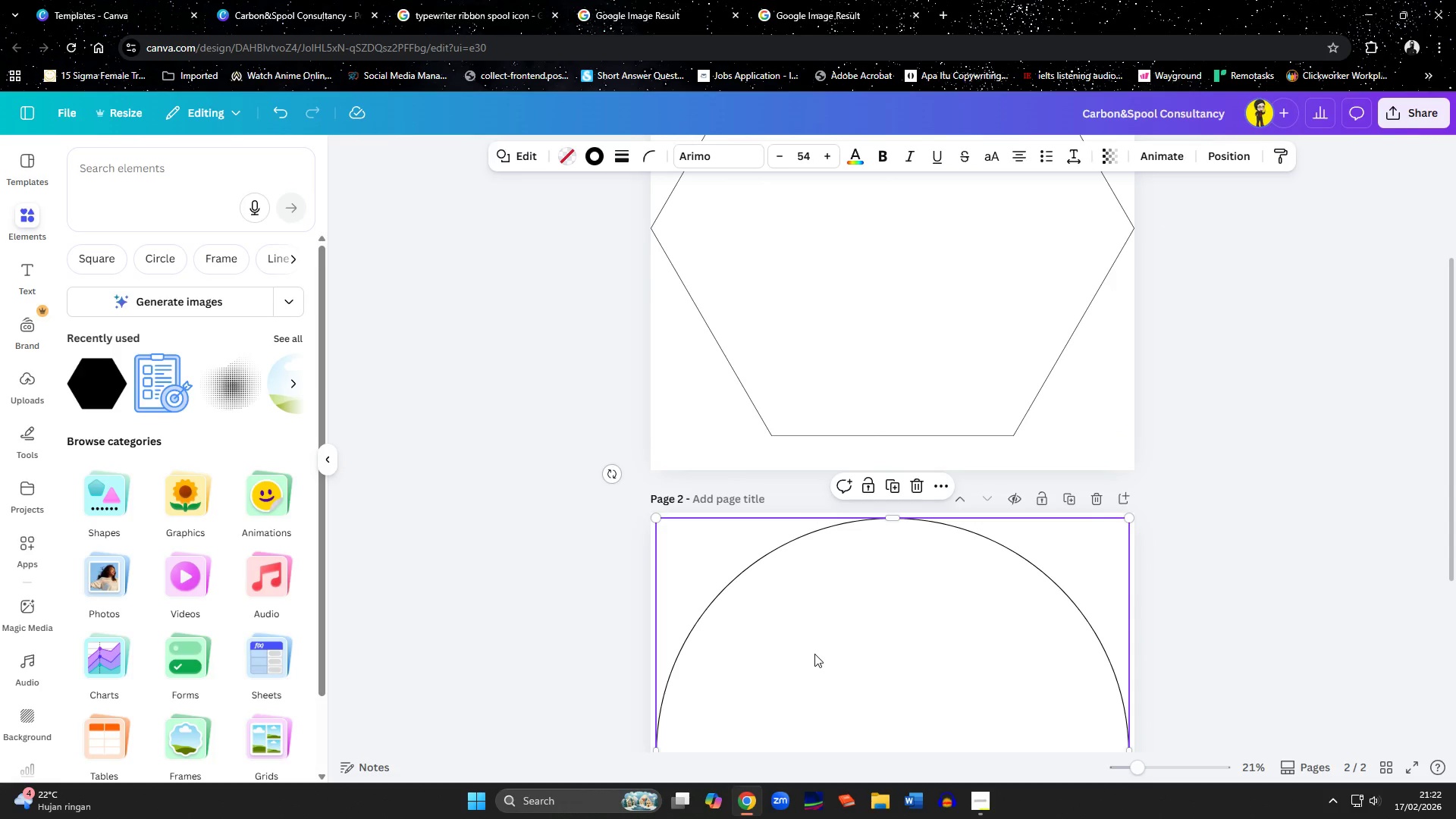 
scroll: coordinate [680, 594], scroll_direction: down, amount: 2.0
 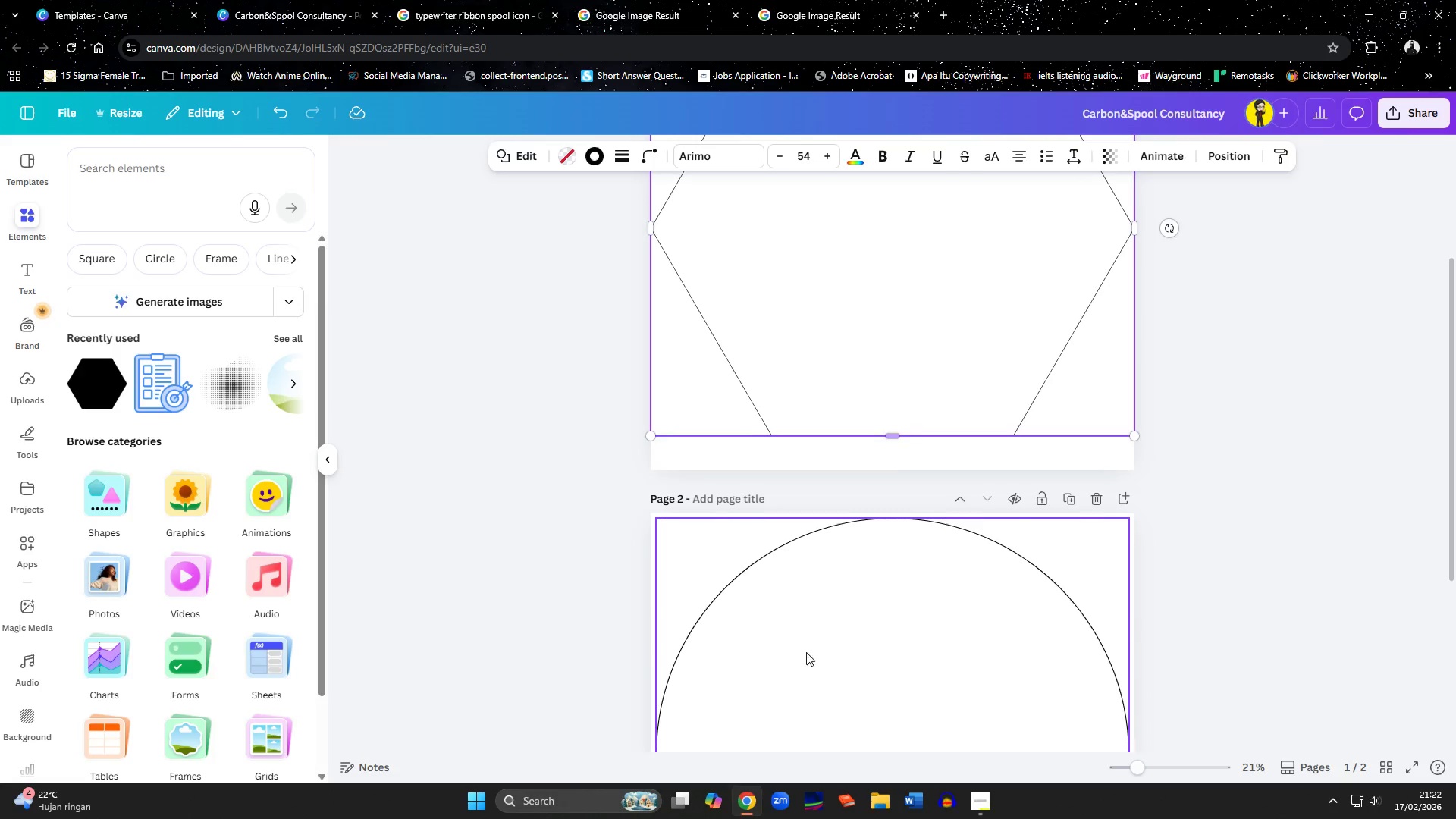 
key(Control+C)
 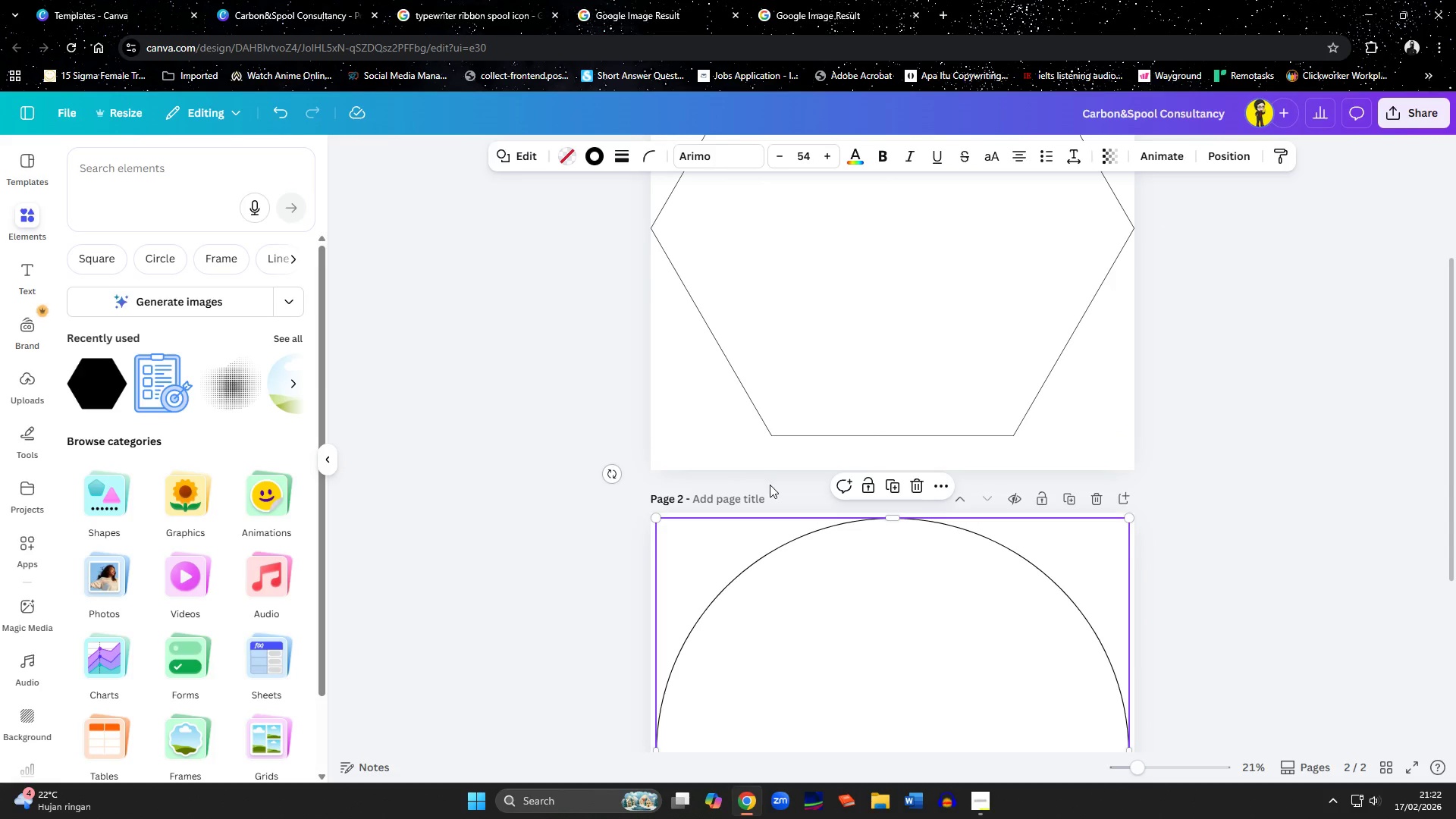 
left_click([799, 420])
 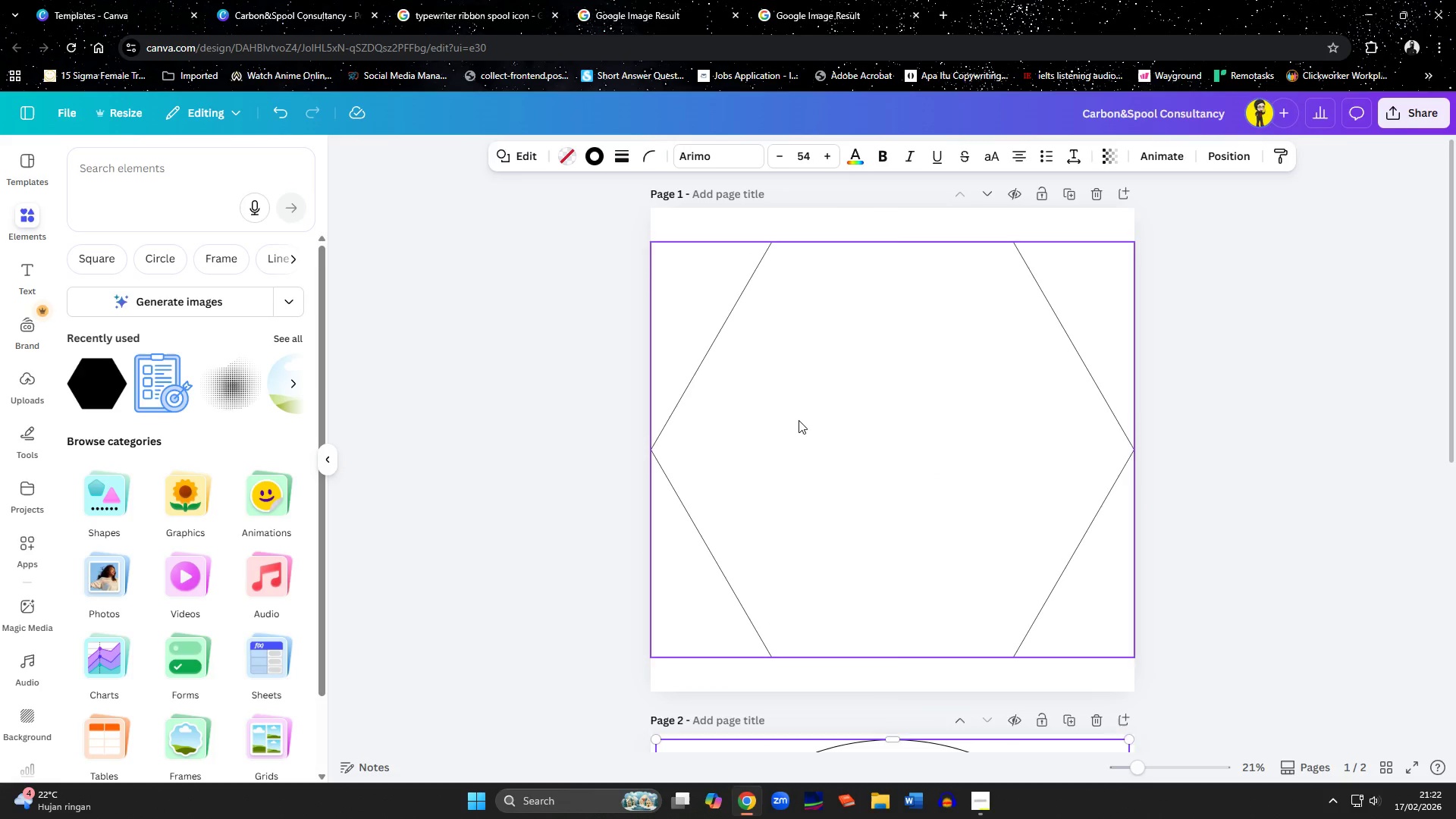 
scroll: coordinate [769, 480], scroll_direction: up, amount: 3.0
 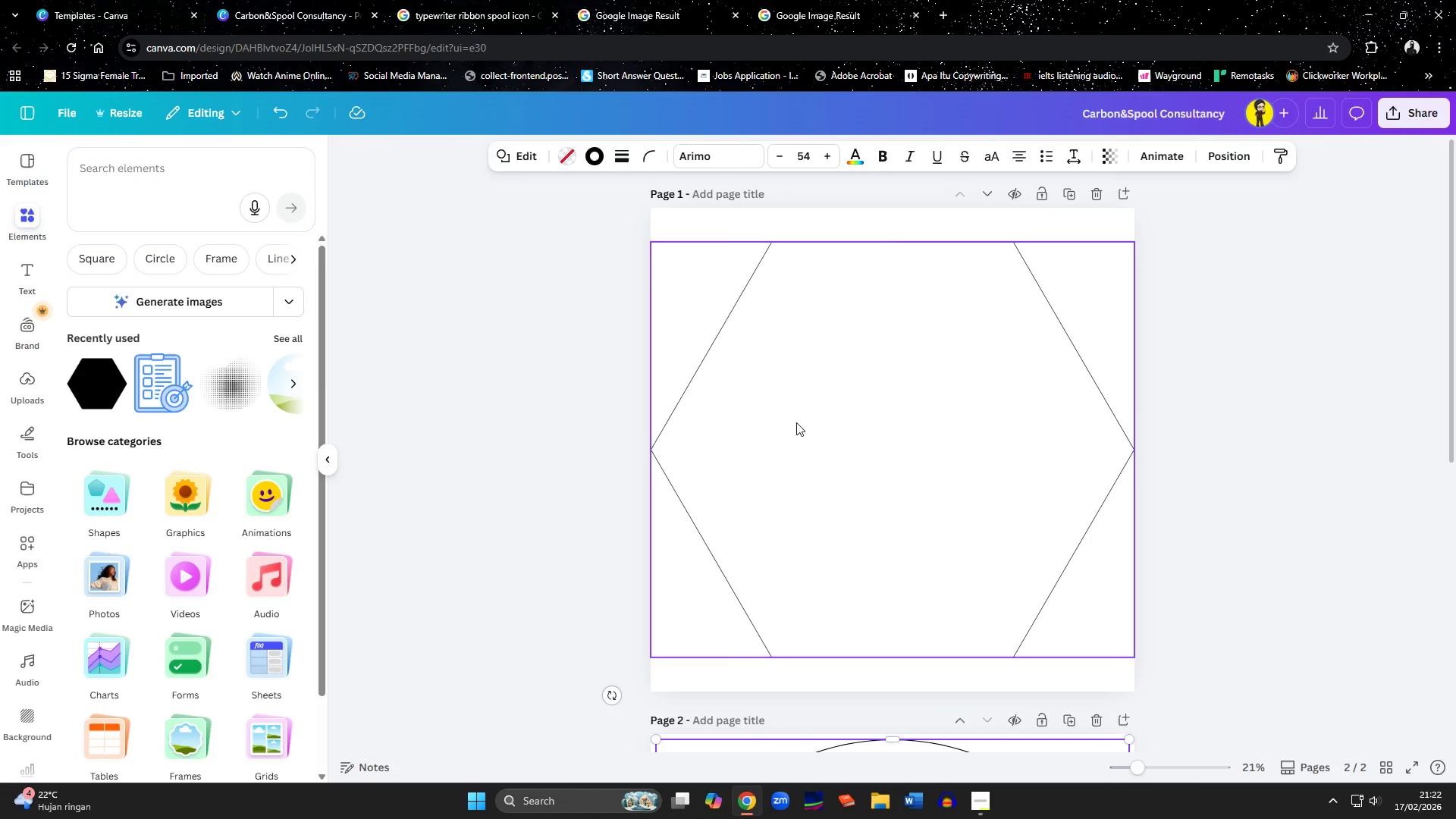 
key(Control+V)
 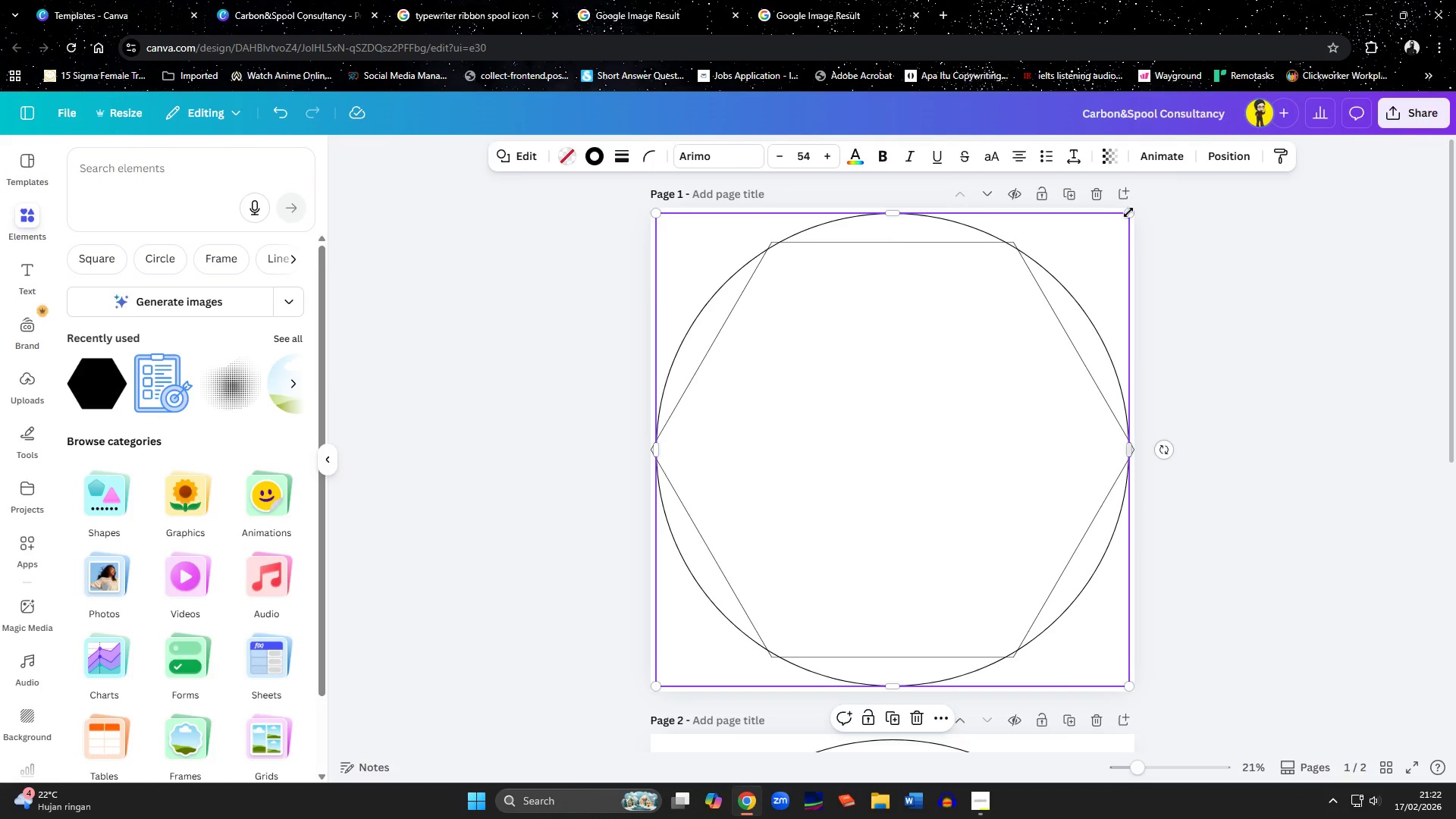 
left_click_drag(start_coordinate=[1134, 210], to_coordinate=[843, 541])
 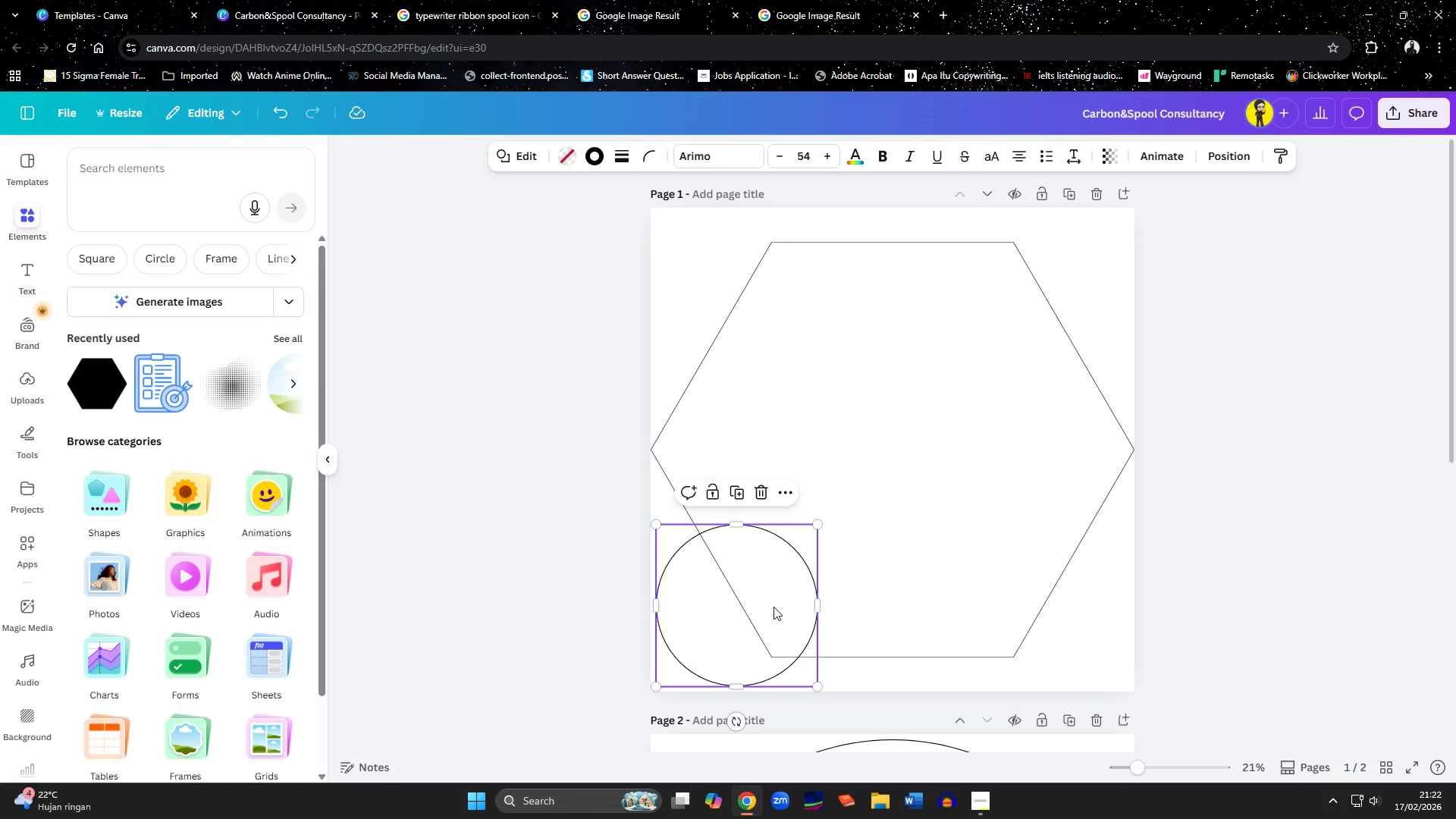 
left_click_drag(start_coordinate=[774, 607], to_coordinate=[974, 339])
 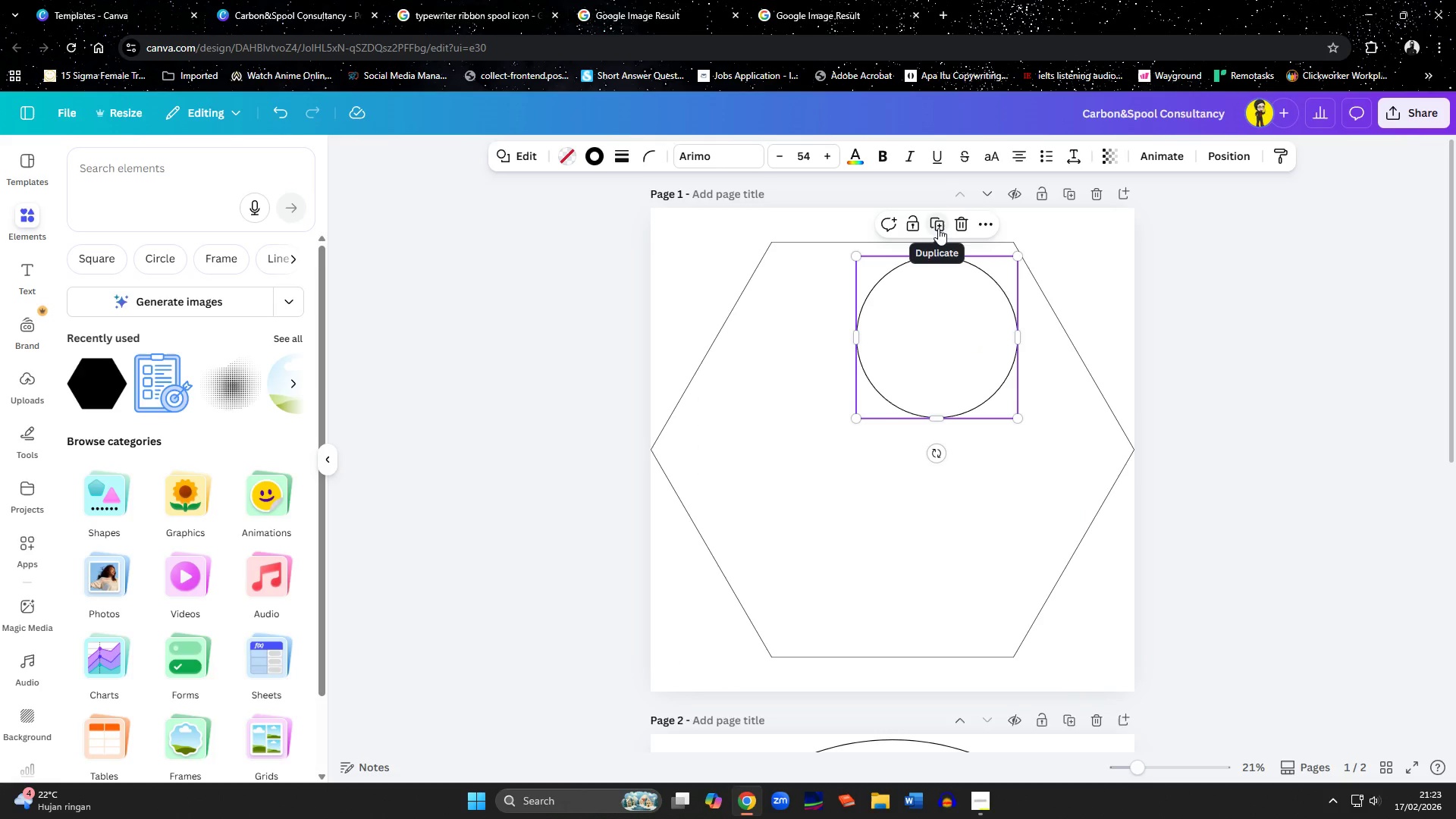 
wait(7.2)
 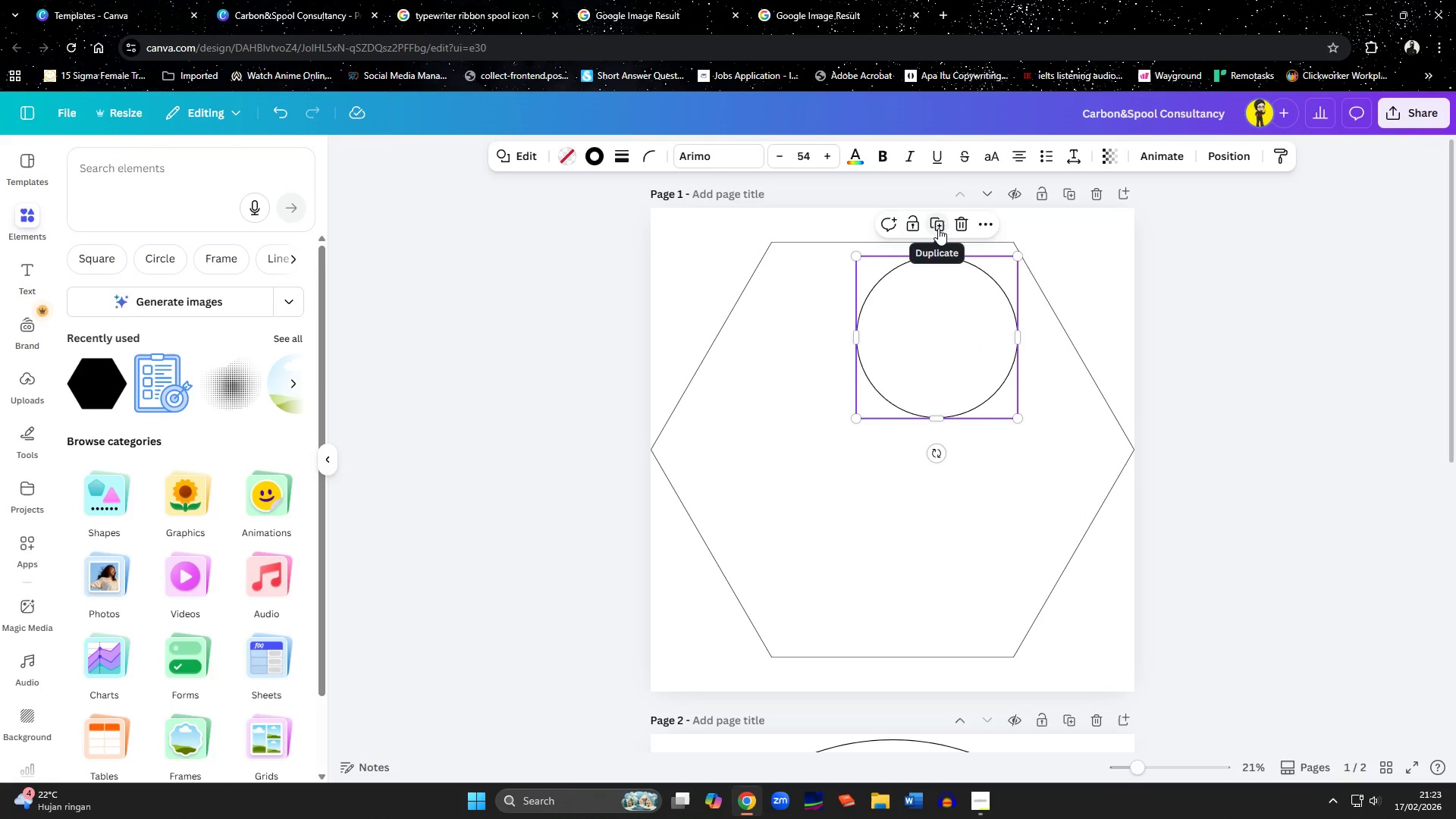 
left_click([626, 0])
 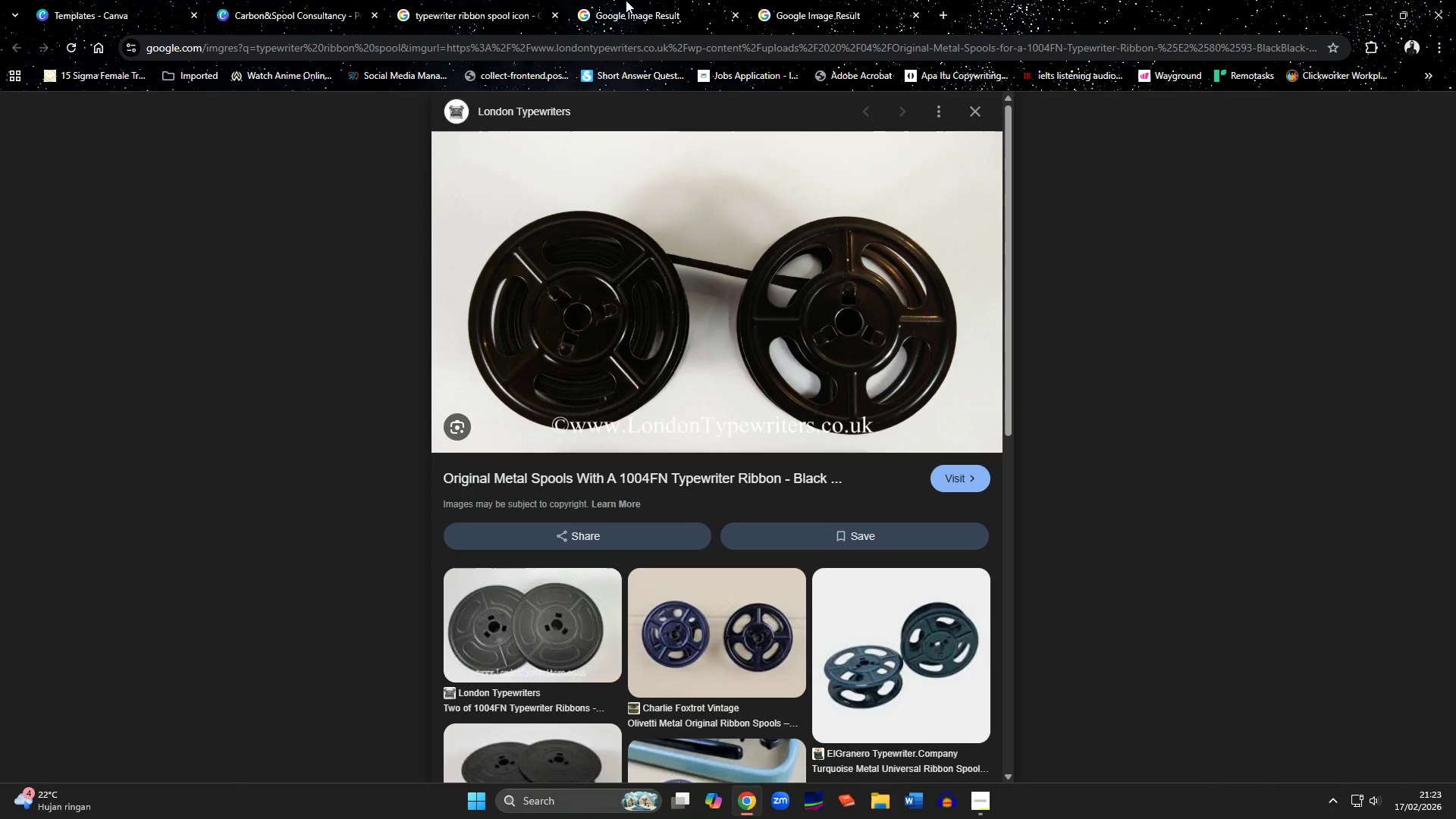 
left_click_drag(start_coordinate=[815, 12], to_coordinate=[672, 9])
 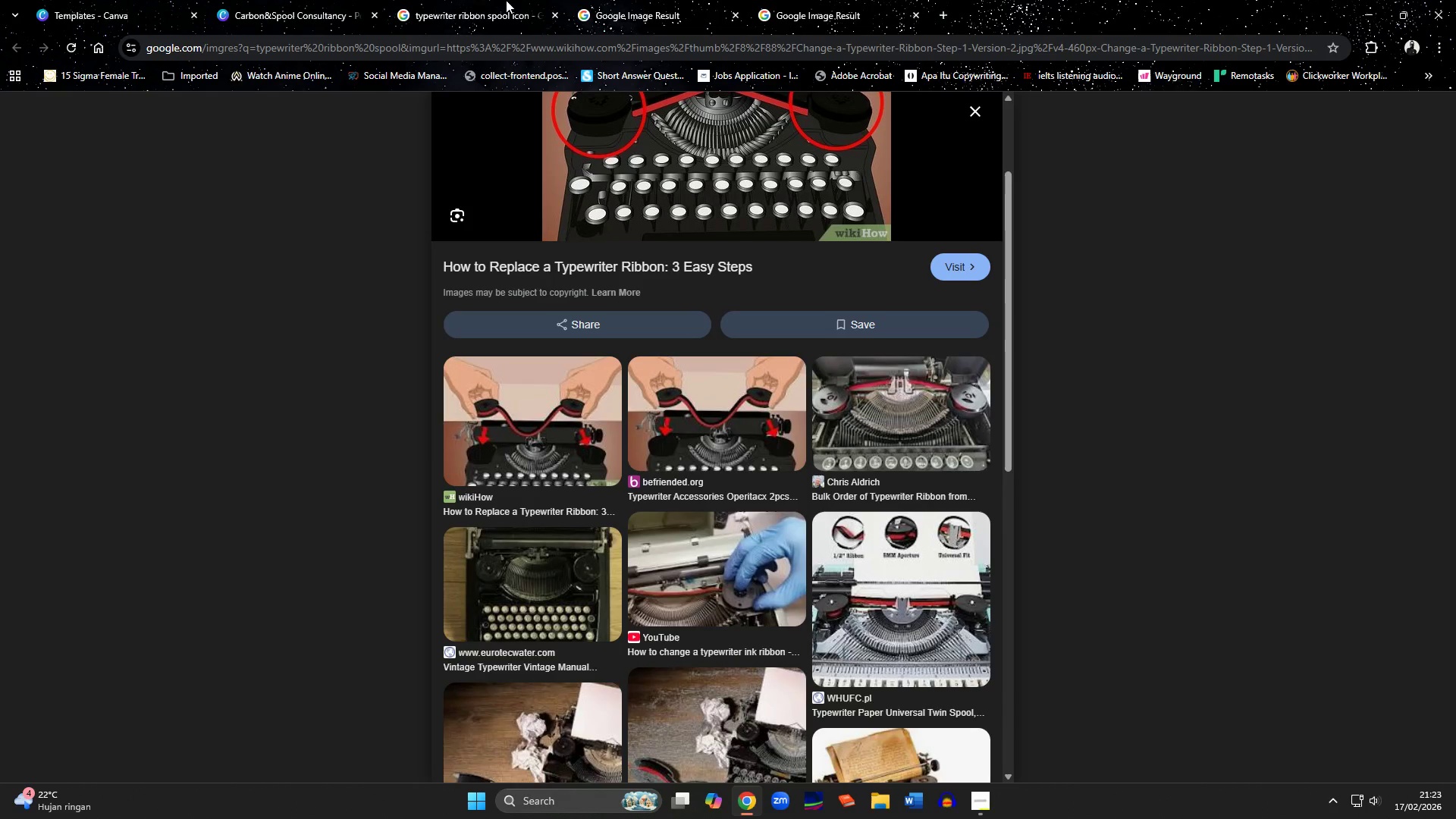 
left_click([462, 0])
 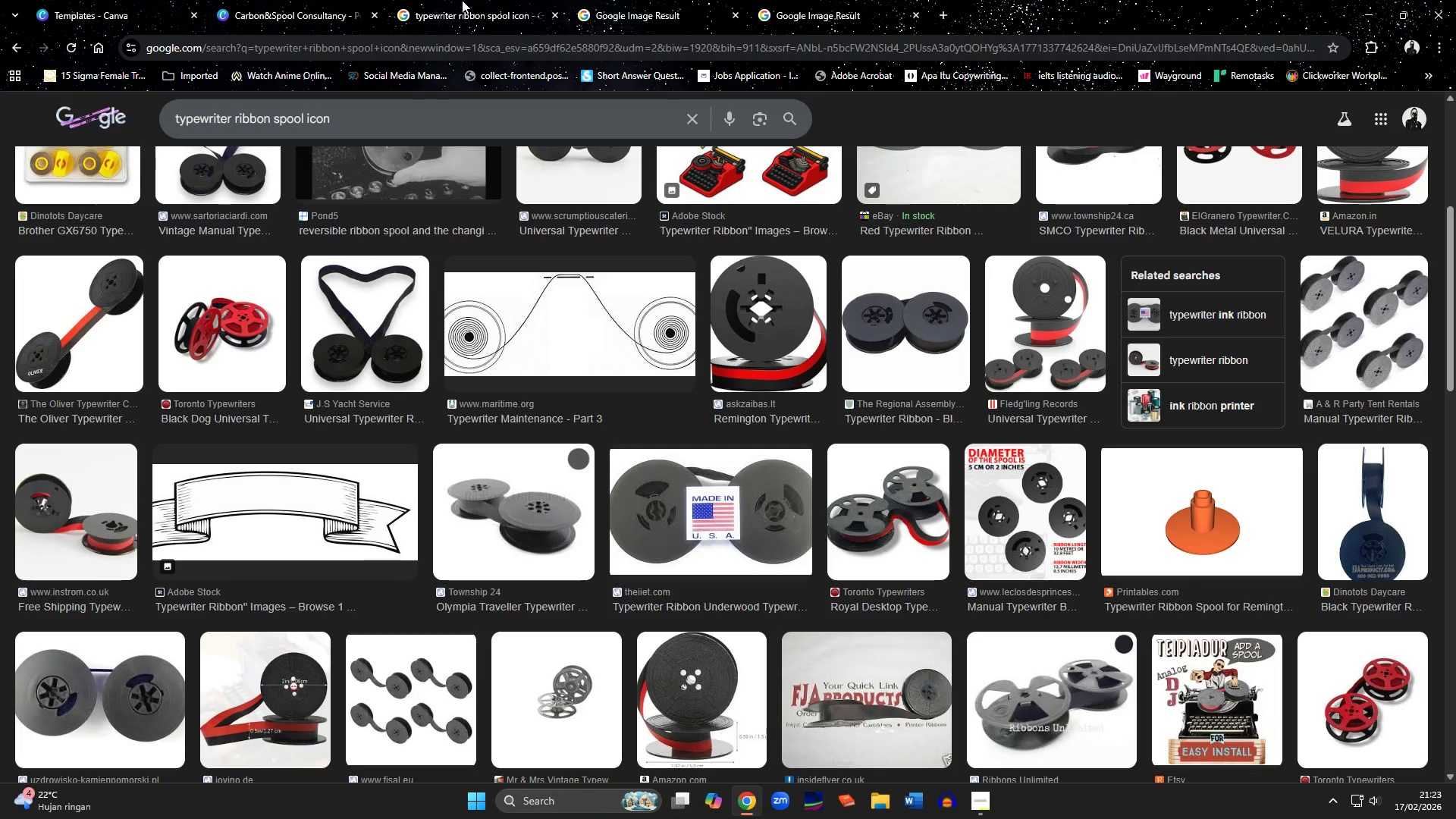 
wait(23.05)
 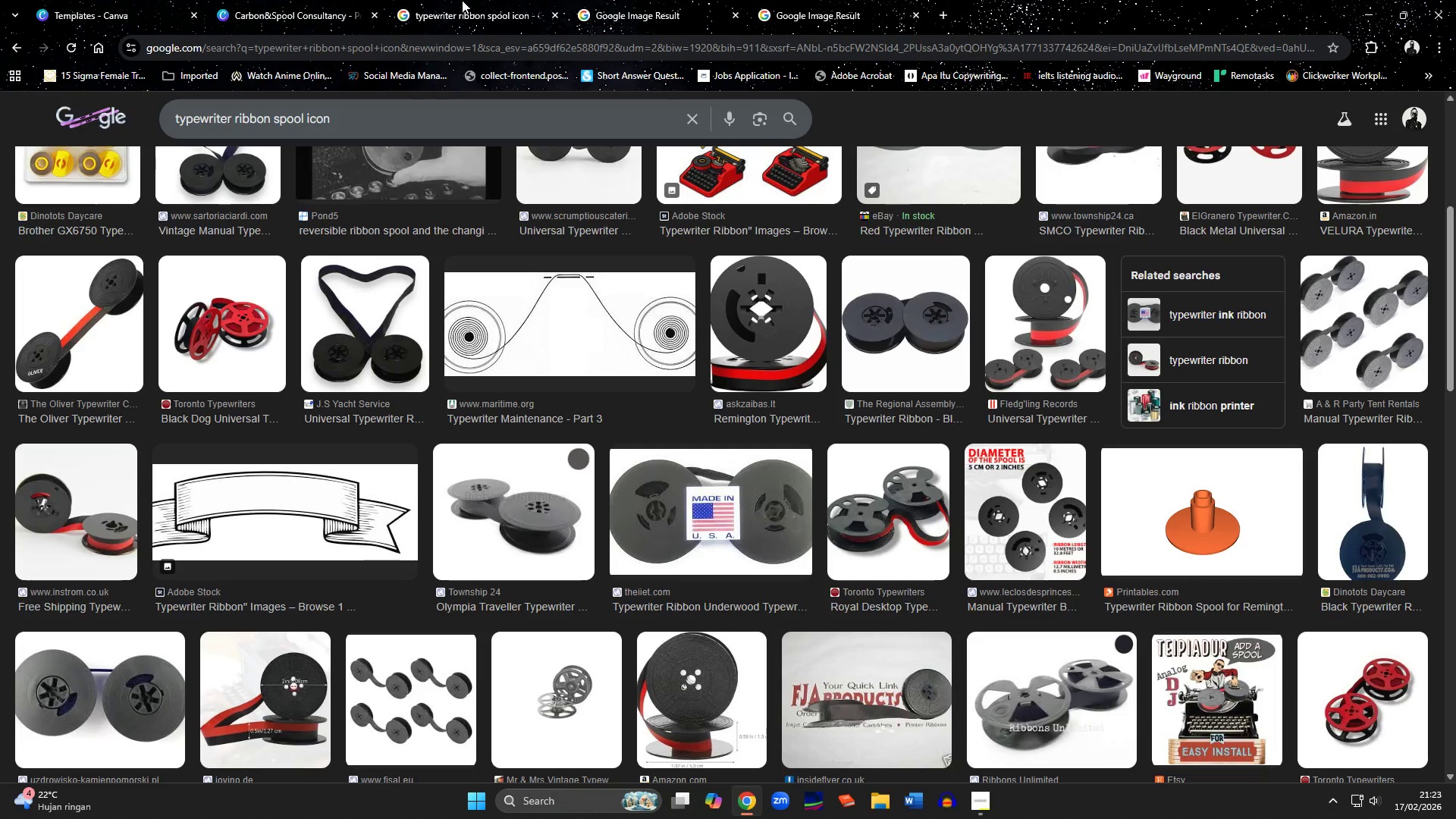 
left_click([296, 9])
 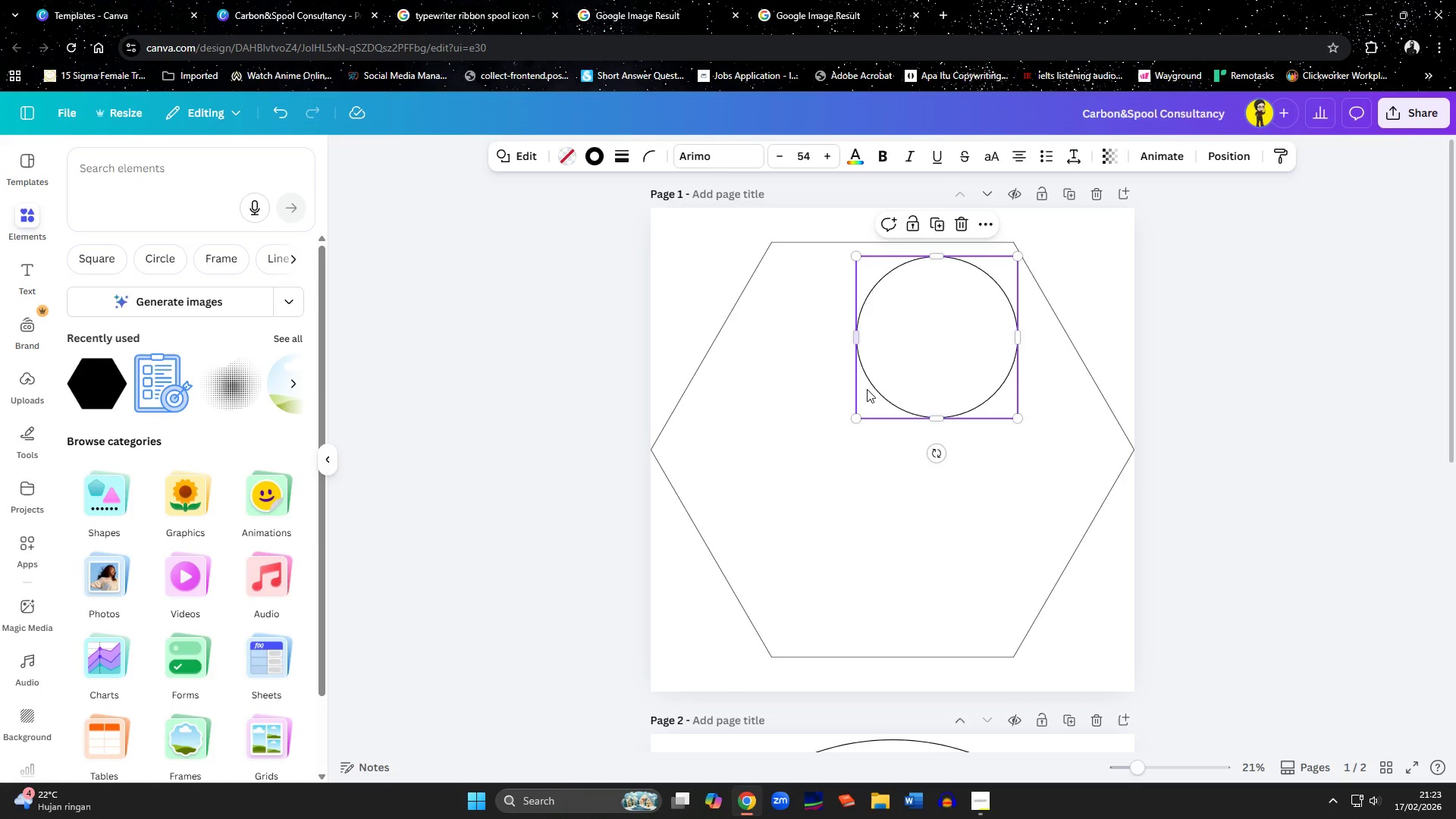 
left_click_drag(start_coordinate=[908, 377], to_coordinate=[861, 376])
 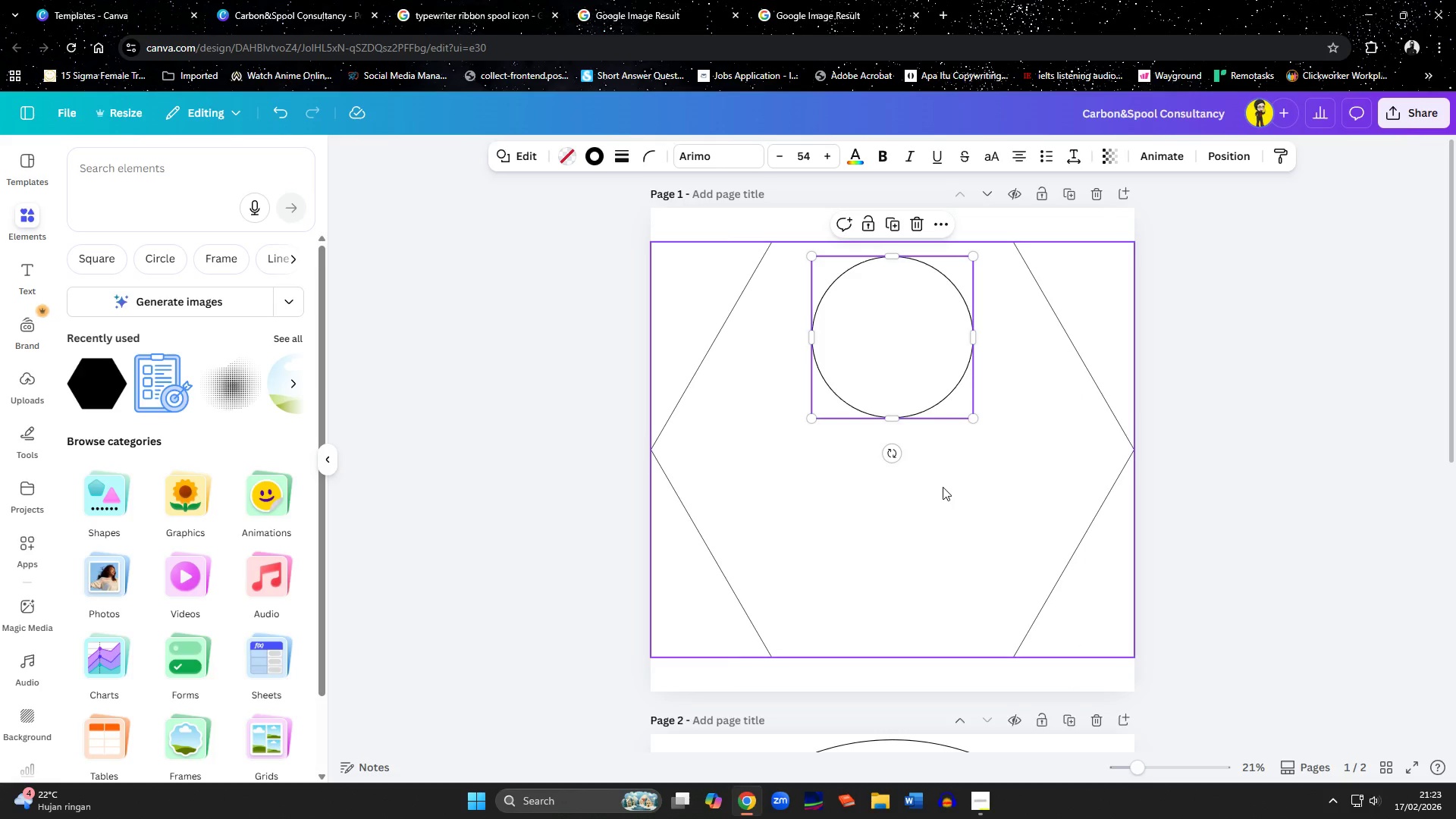 
left_click([943, 487])
 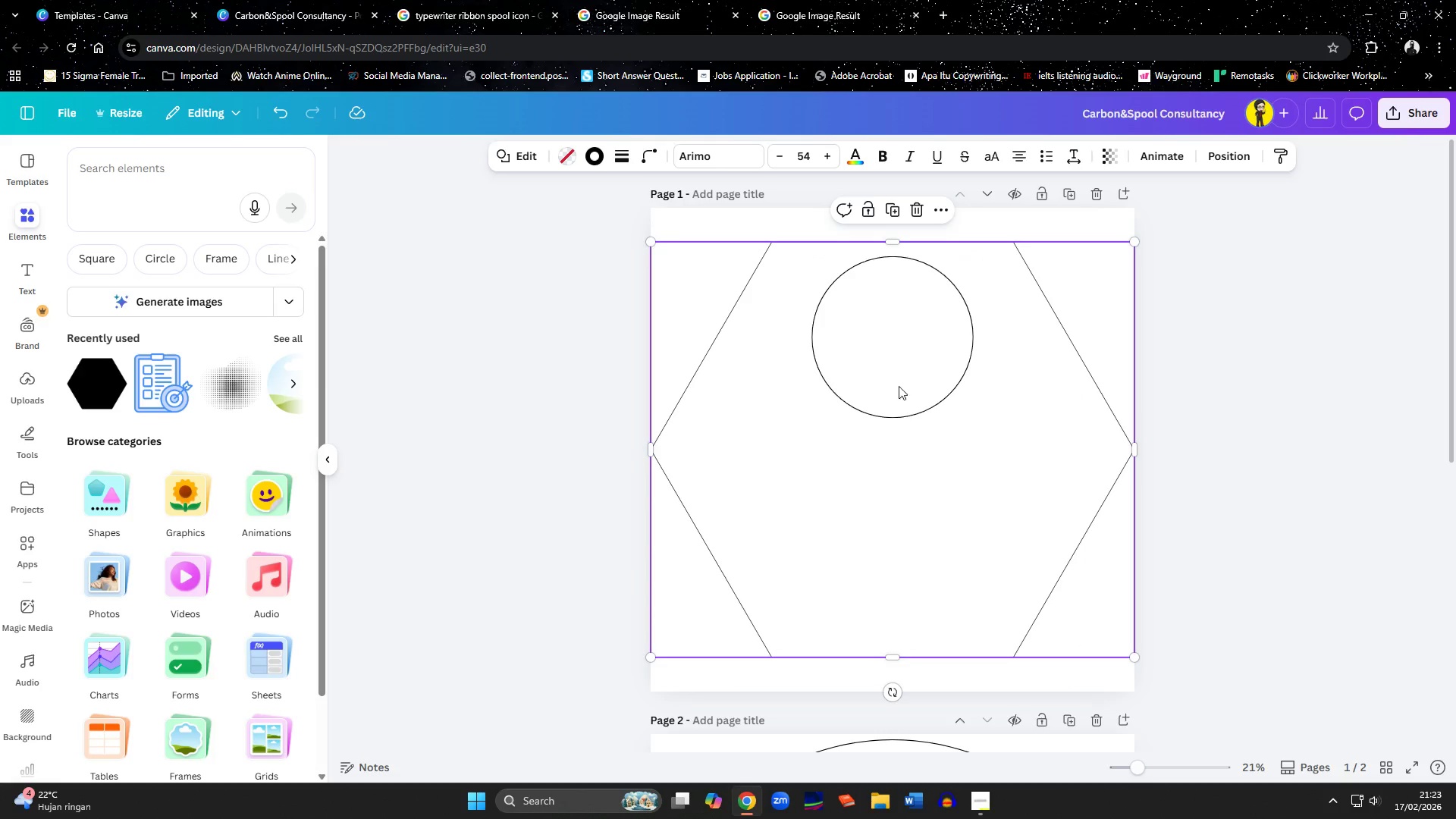 
left_click([893, 367])
 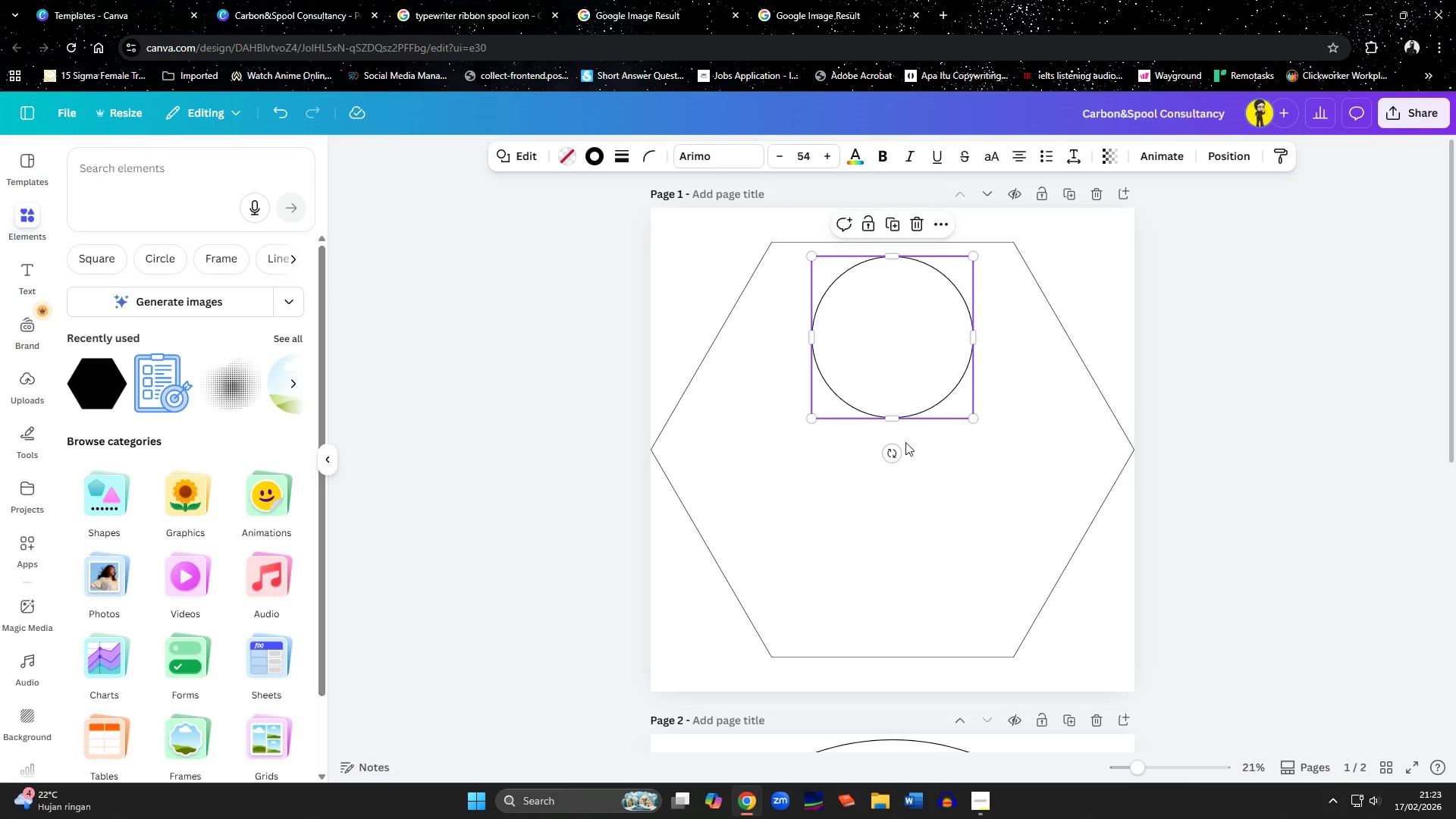 
left_click([907, 448])
 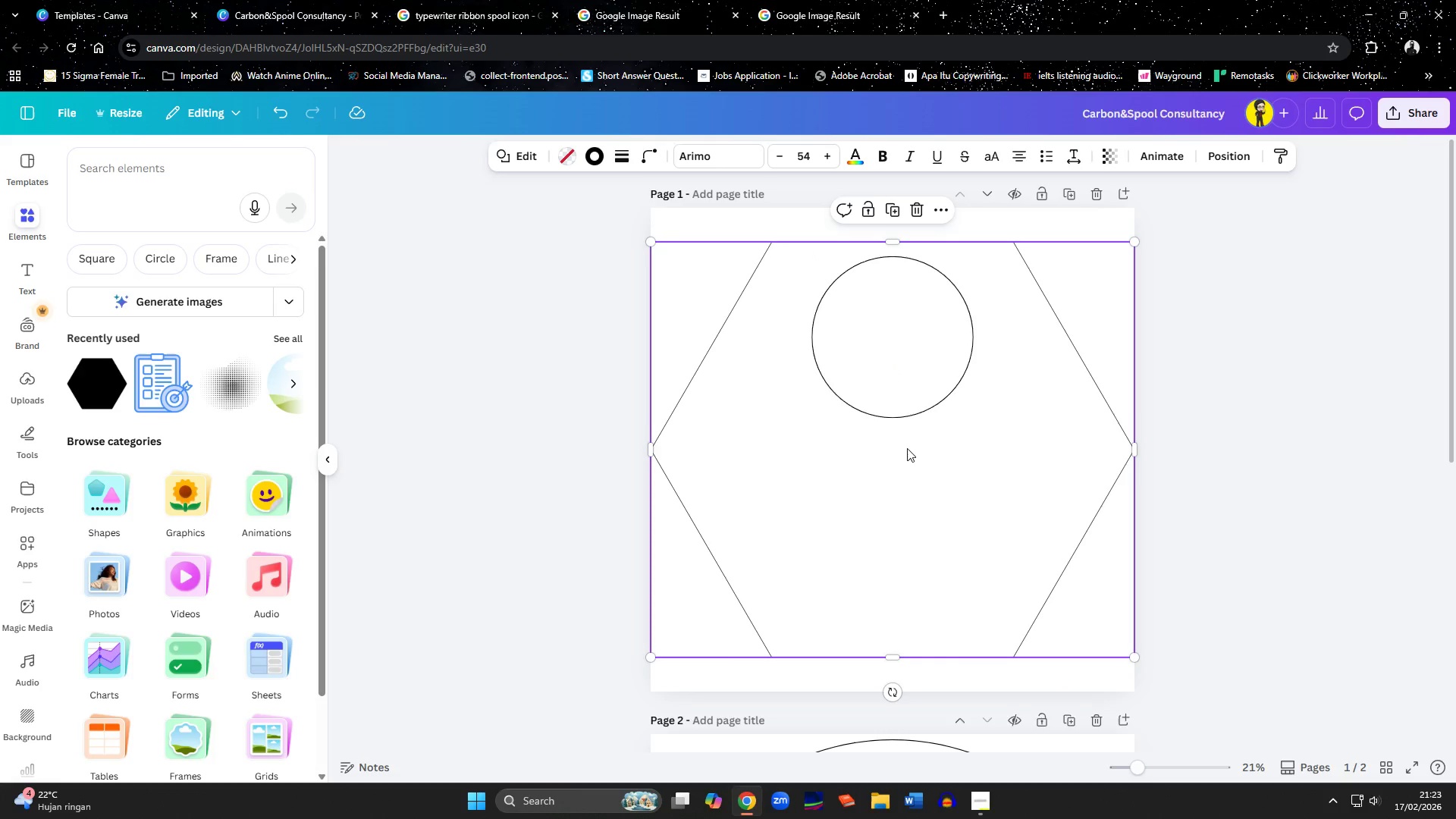 
left_click([880, 340])
 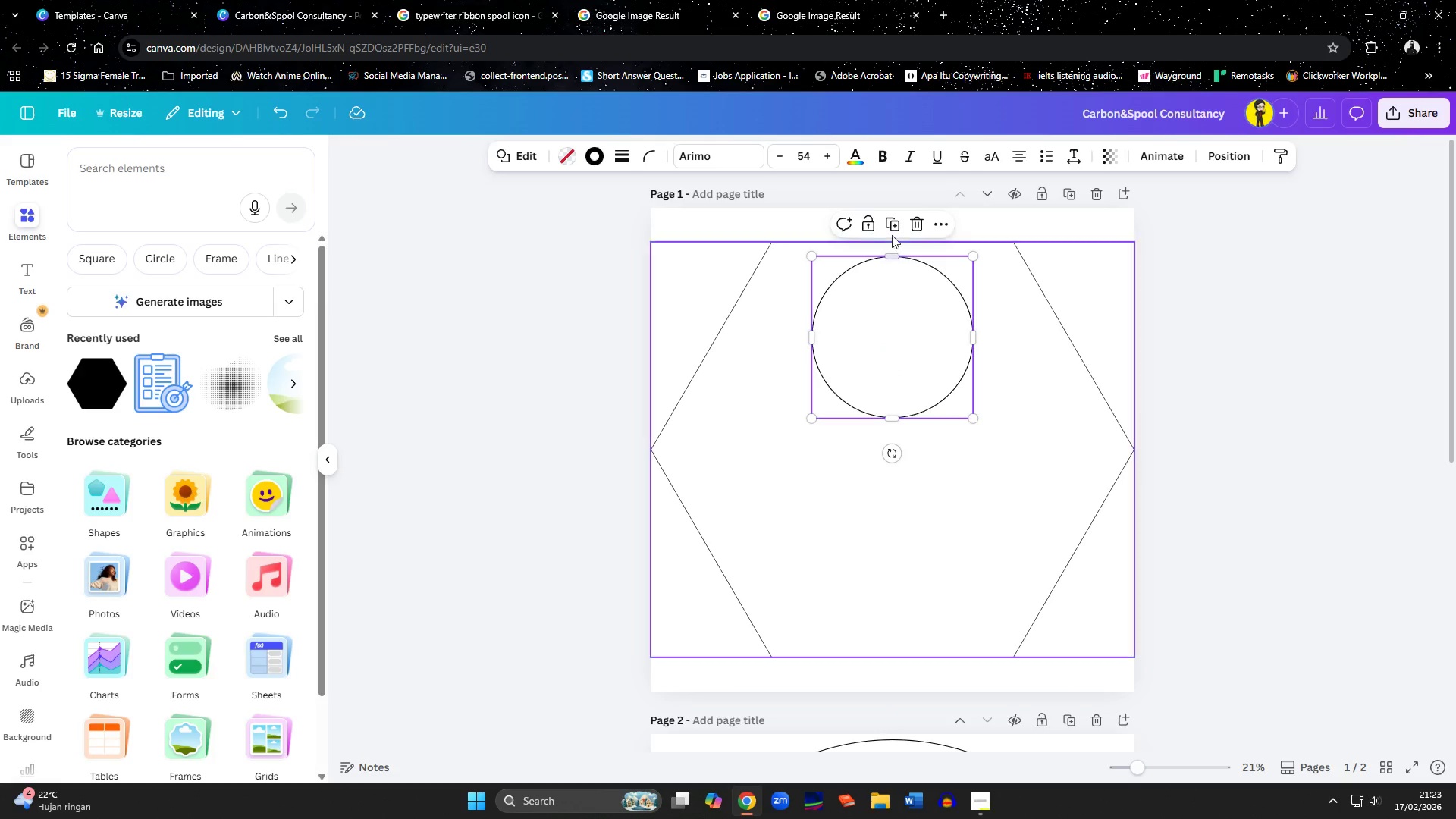 
left_click([892, 224])
 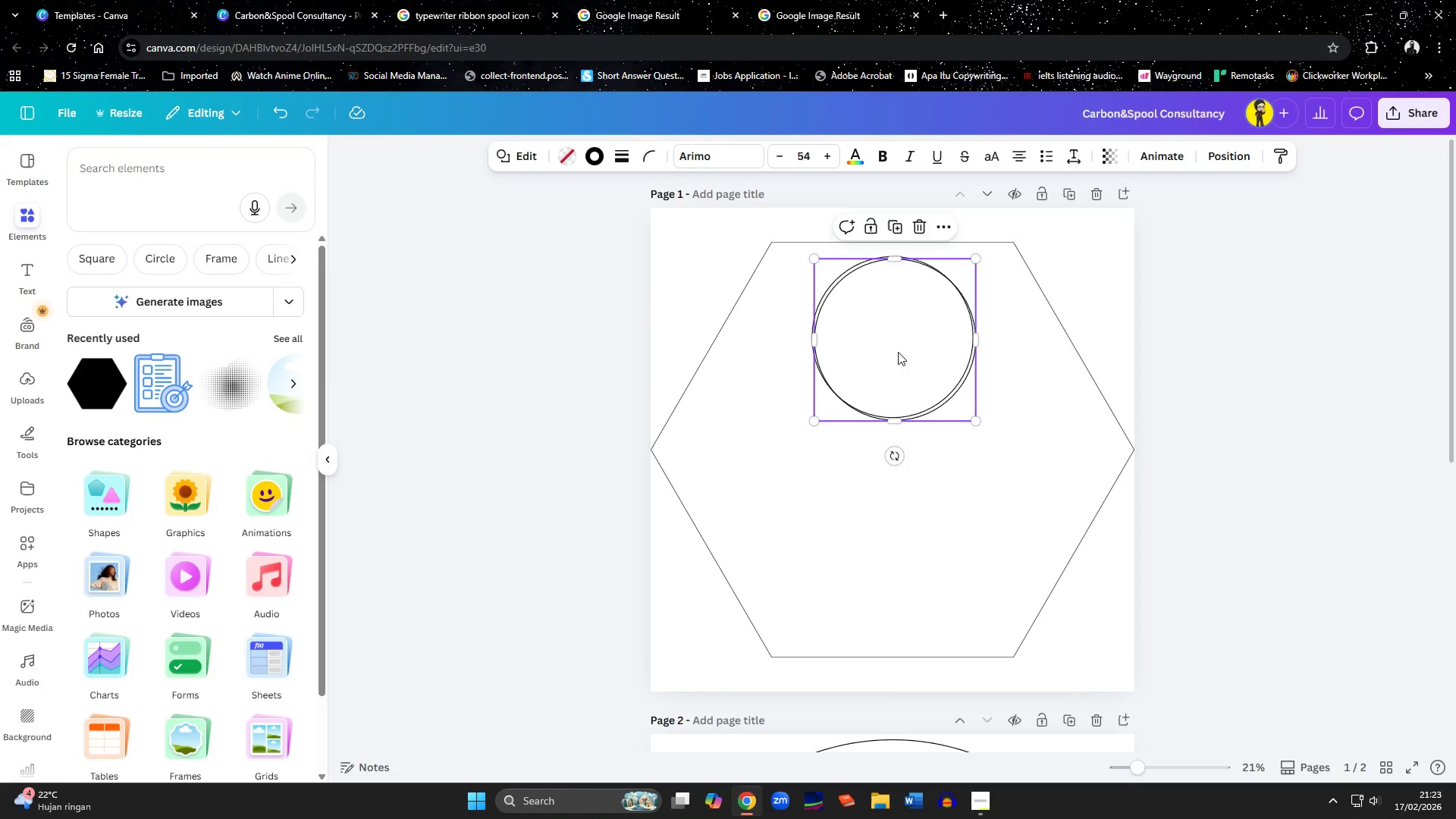 
left_click_drag(start_coordinate=[896, 365], to_coordinate=[890, 526])
 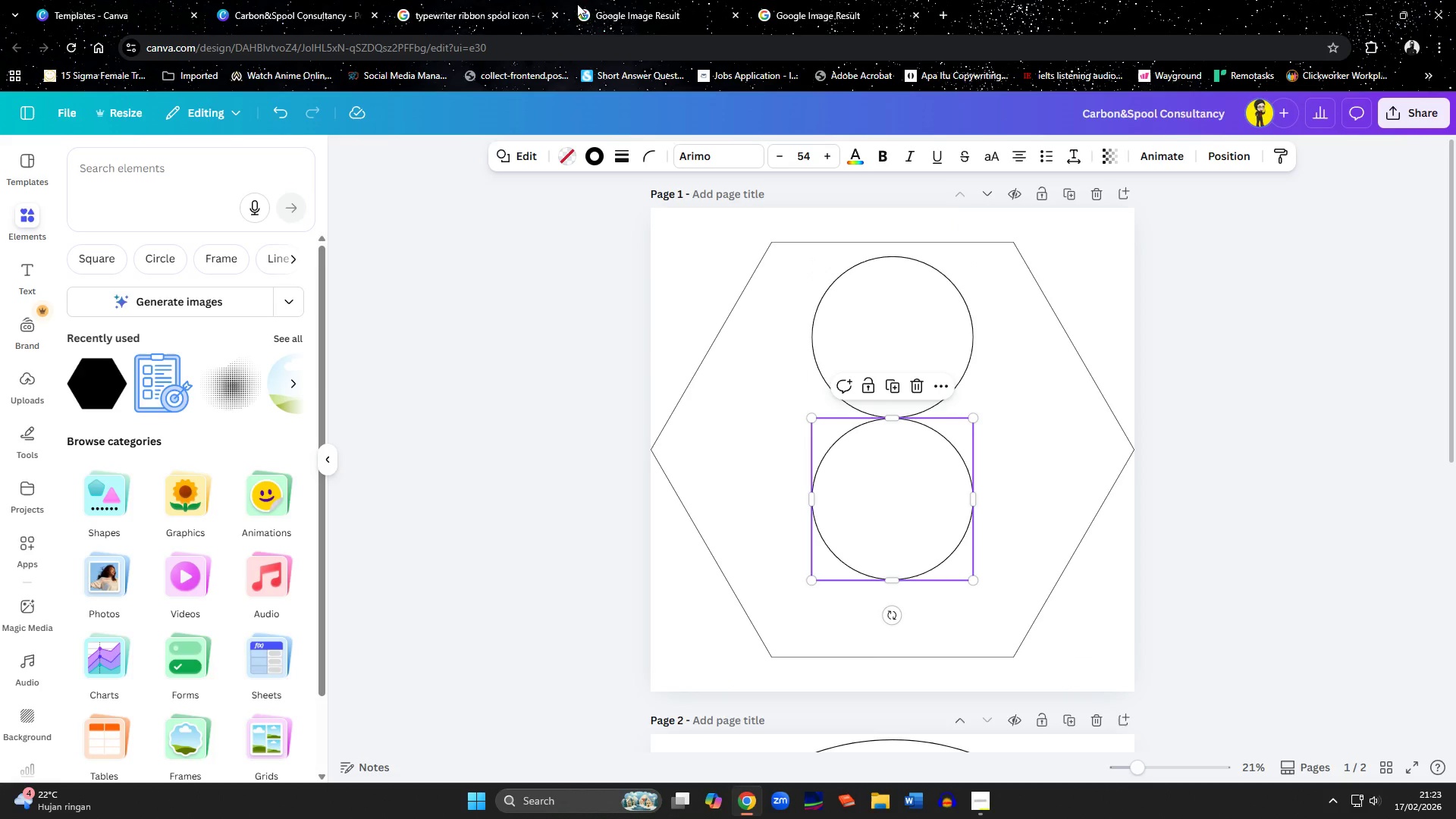 
left_click([461, 11])
 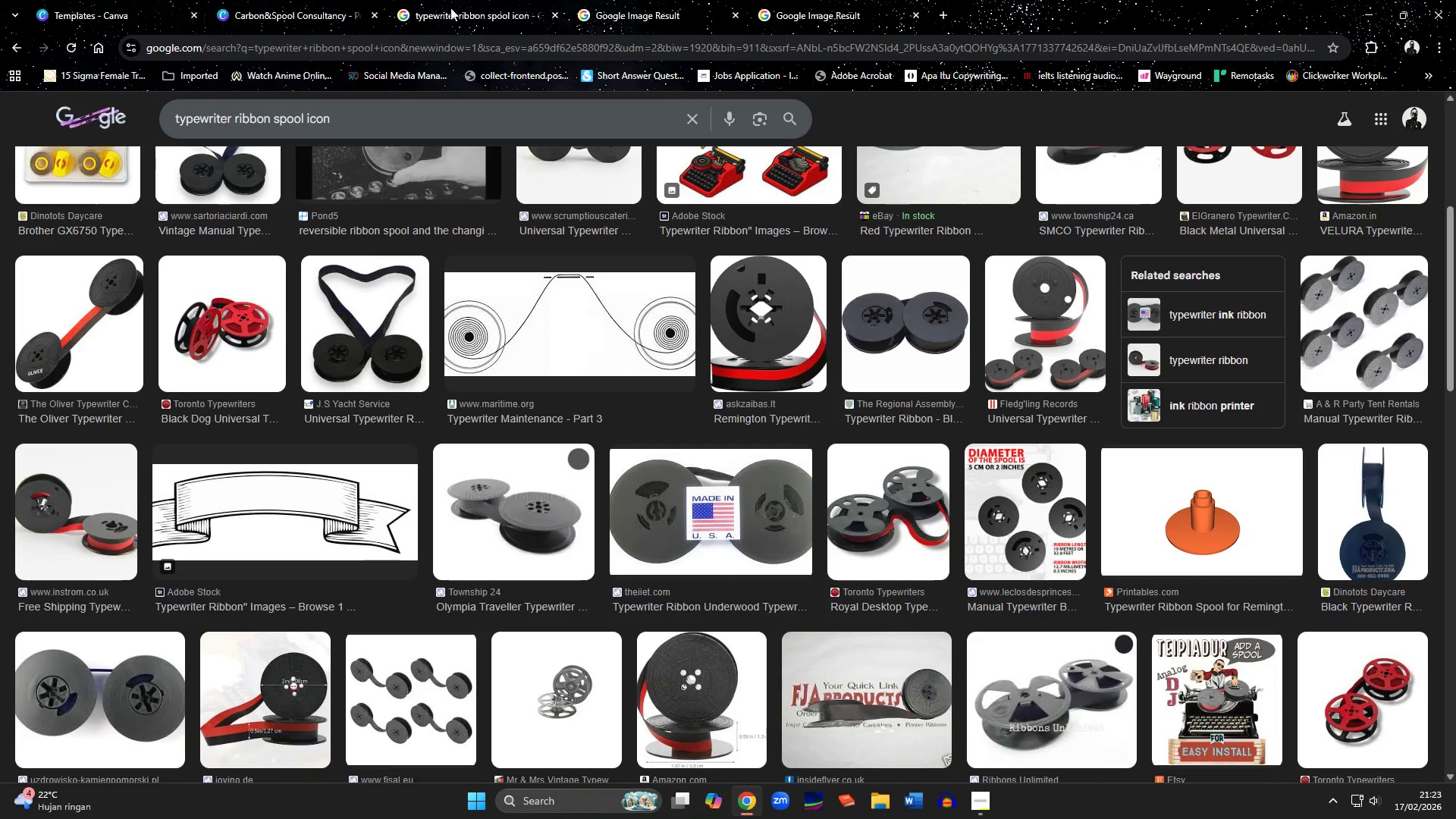 
left_click([259, 13])
 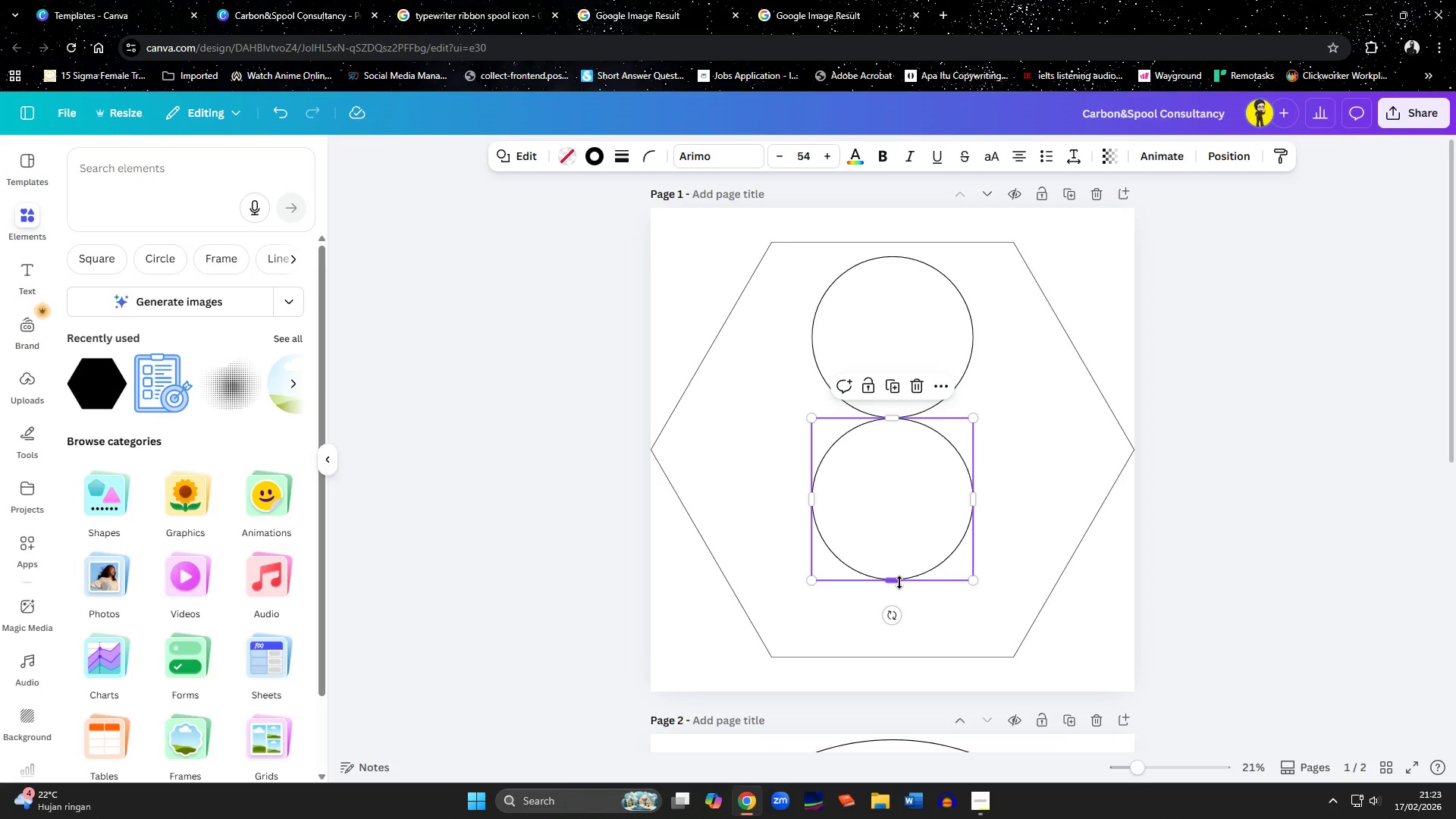 
left_click_drag(start_coordinate=[896, 582], to_coordinate=[908, 452])
 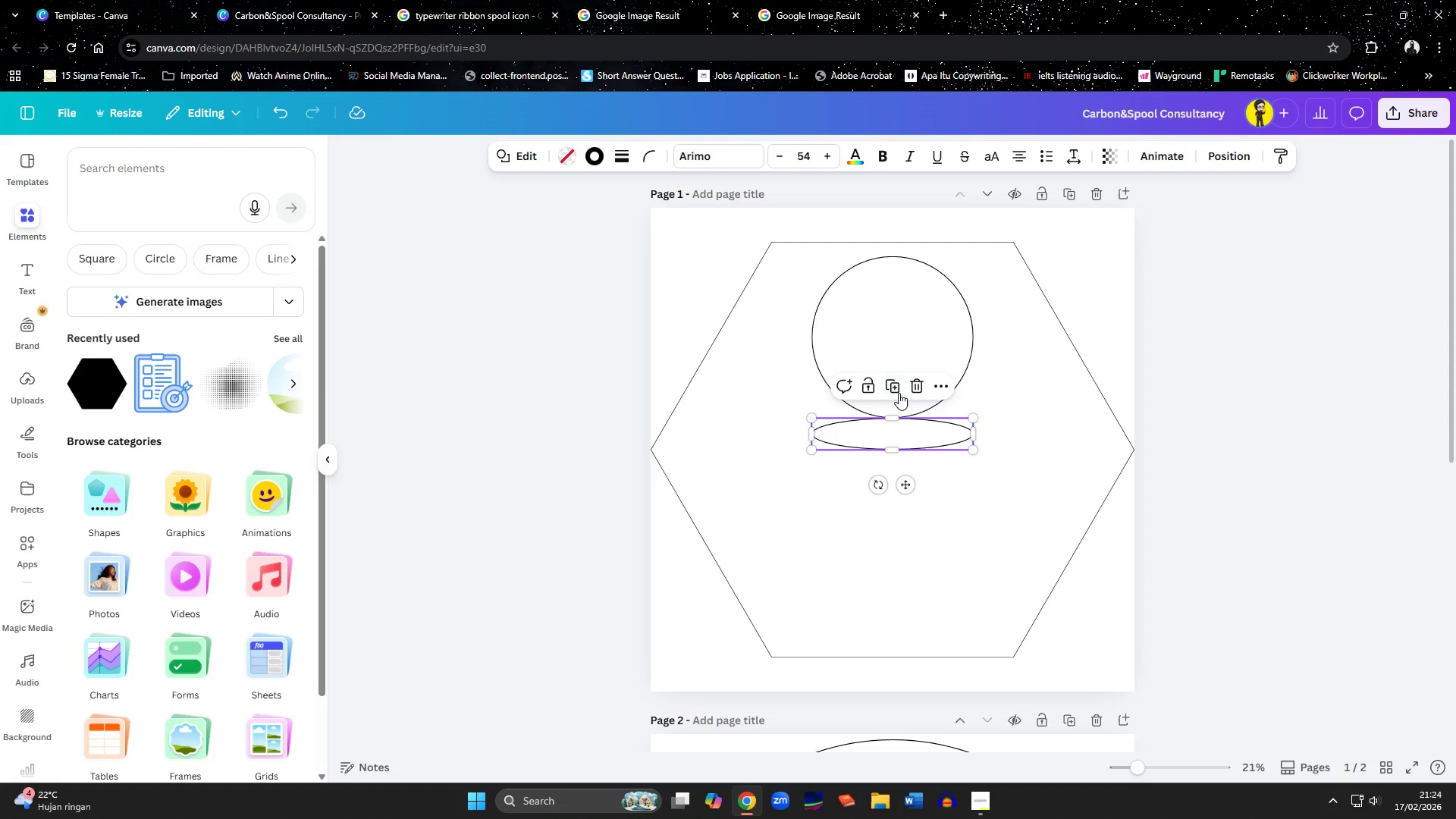 
left_click([899, 393])
 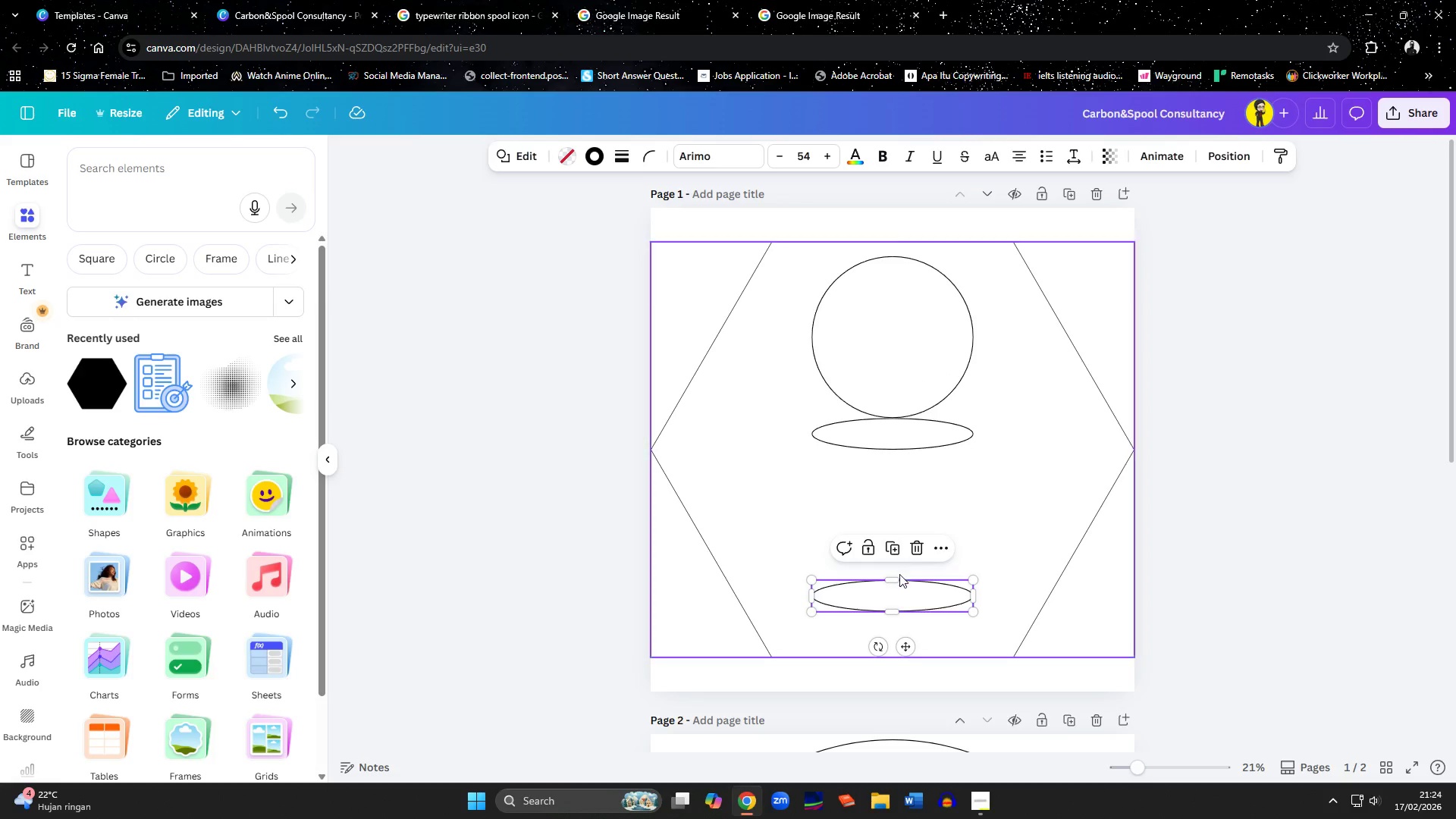 
left_click_drag(start_coordinate=[900, 596], to_coordinate=[898, 470])
 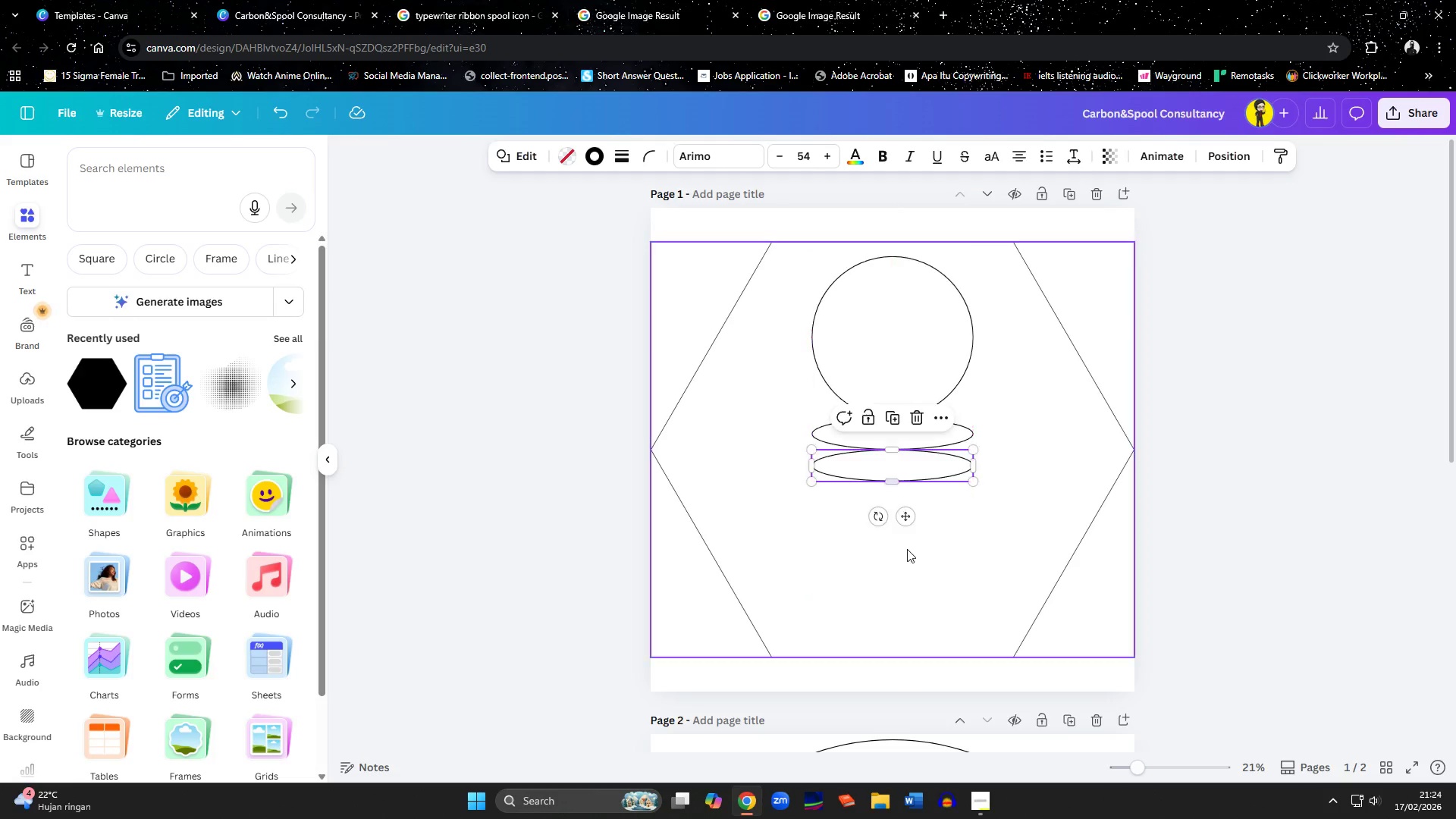 
left_click([911, 559])
 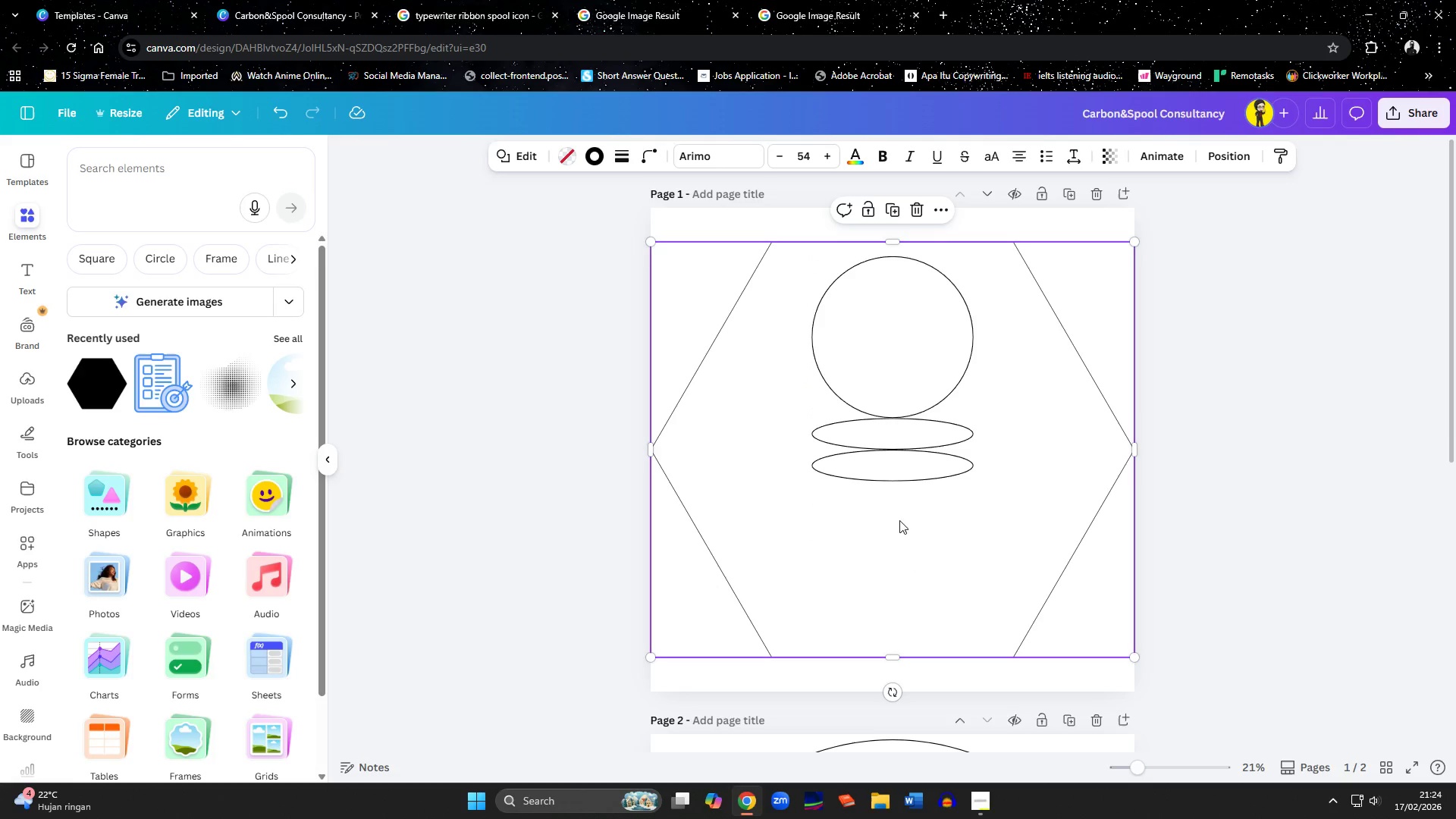 
left_click_drag(start_coordinate=[887, 475], to_coordinate=[887, 482])
 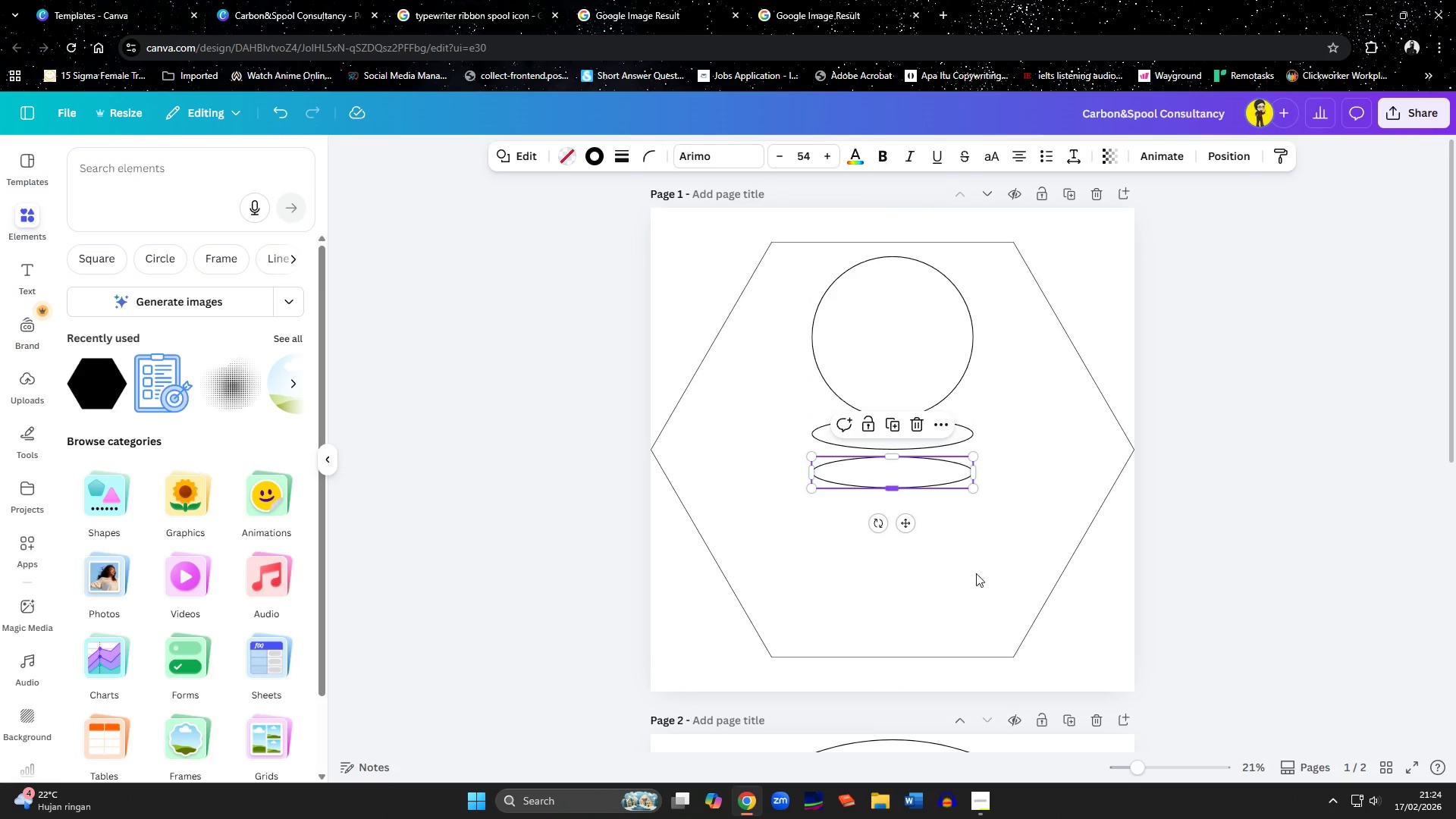 
left_click([993, 595])
 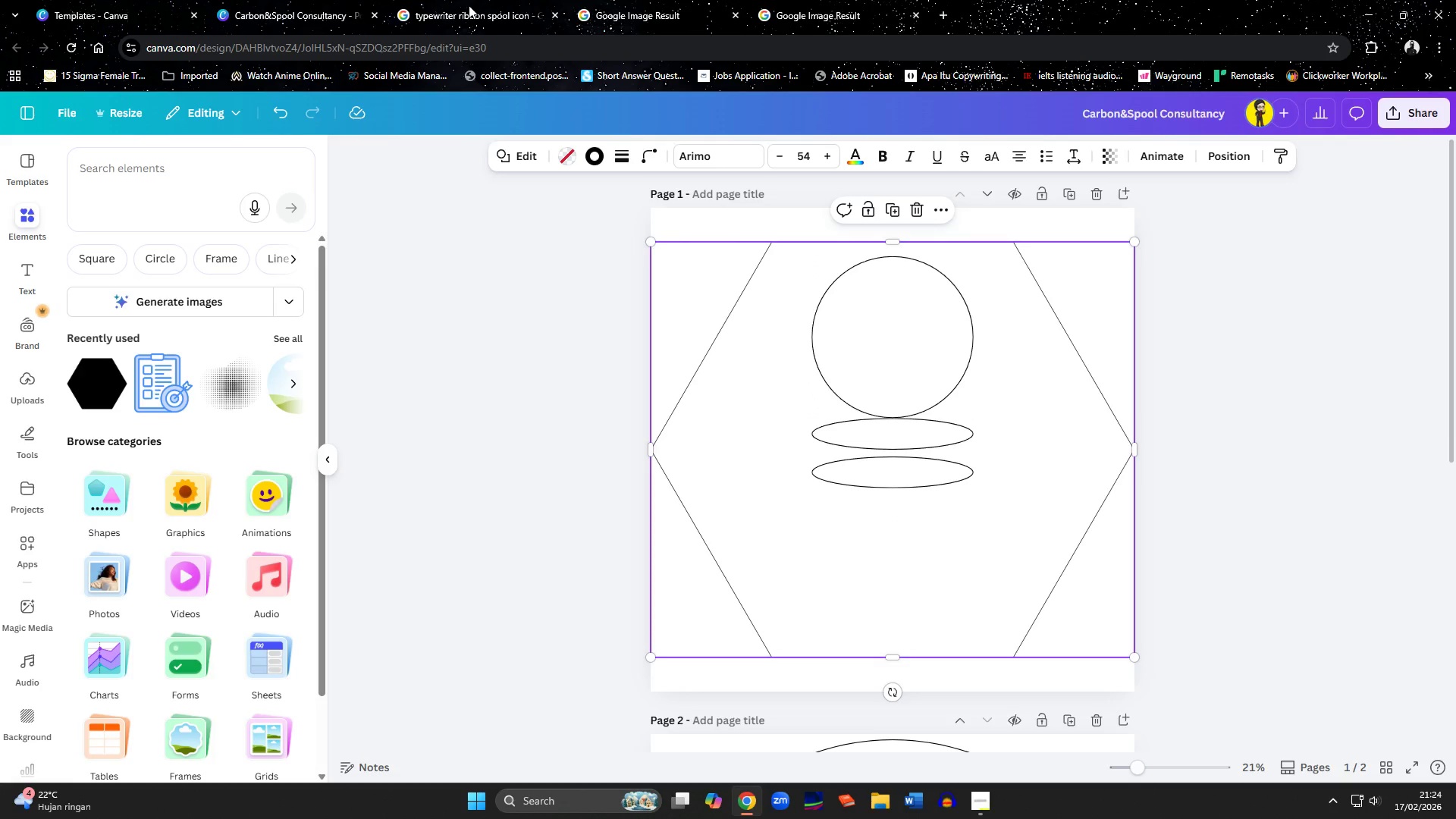 
left_click([469, 5])
 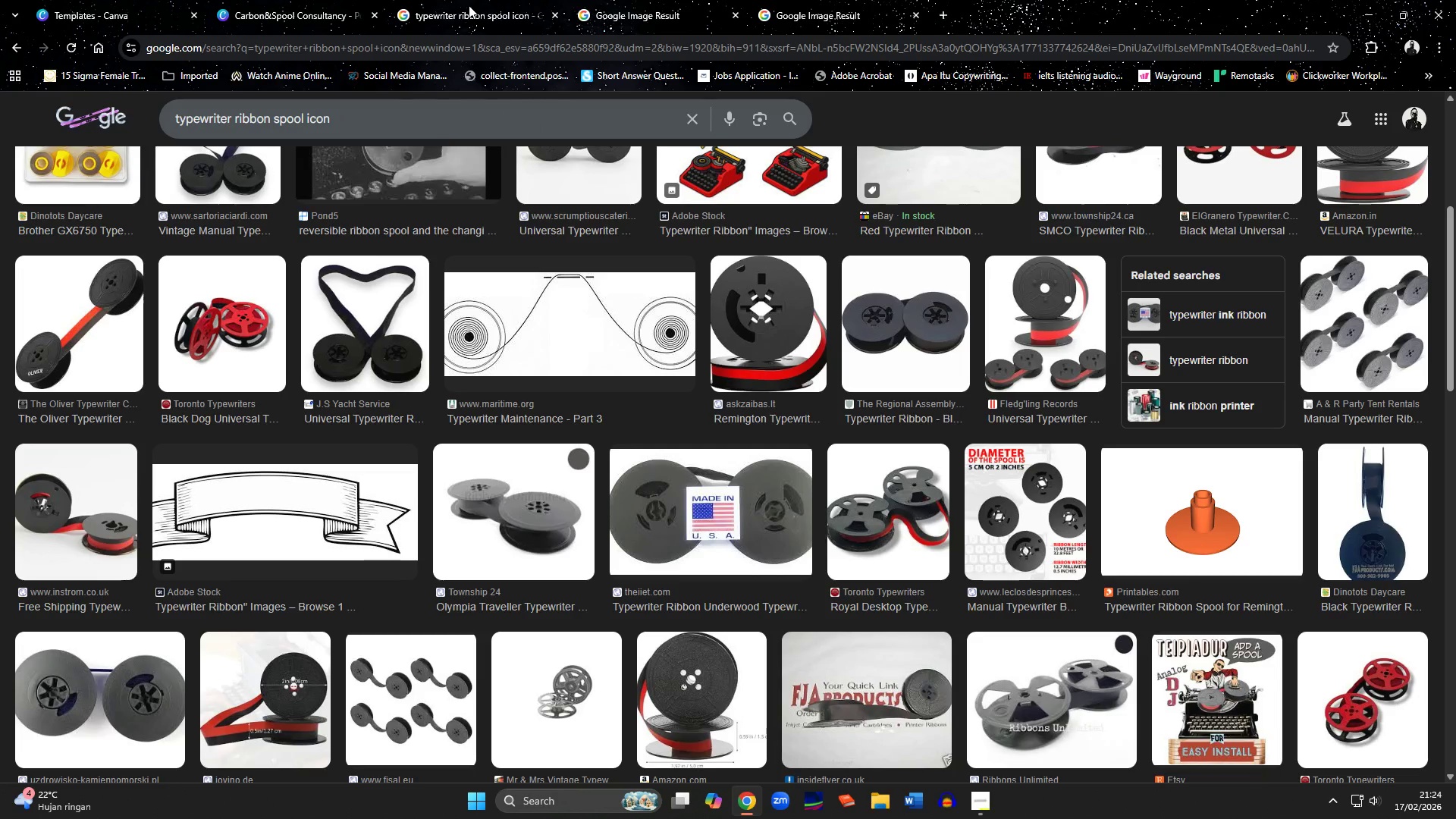 
wait(13.33)
 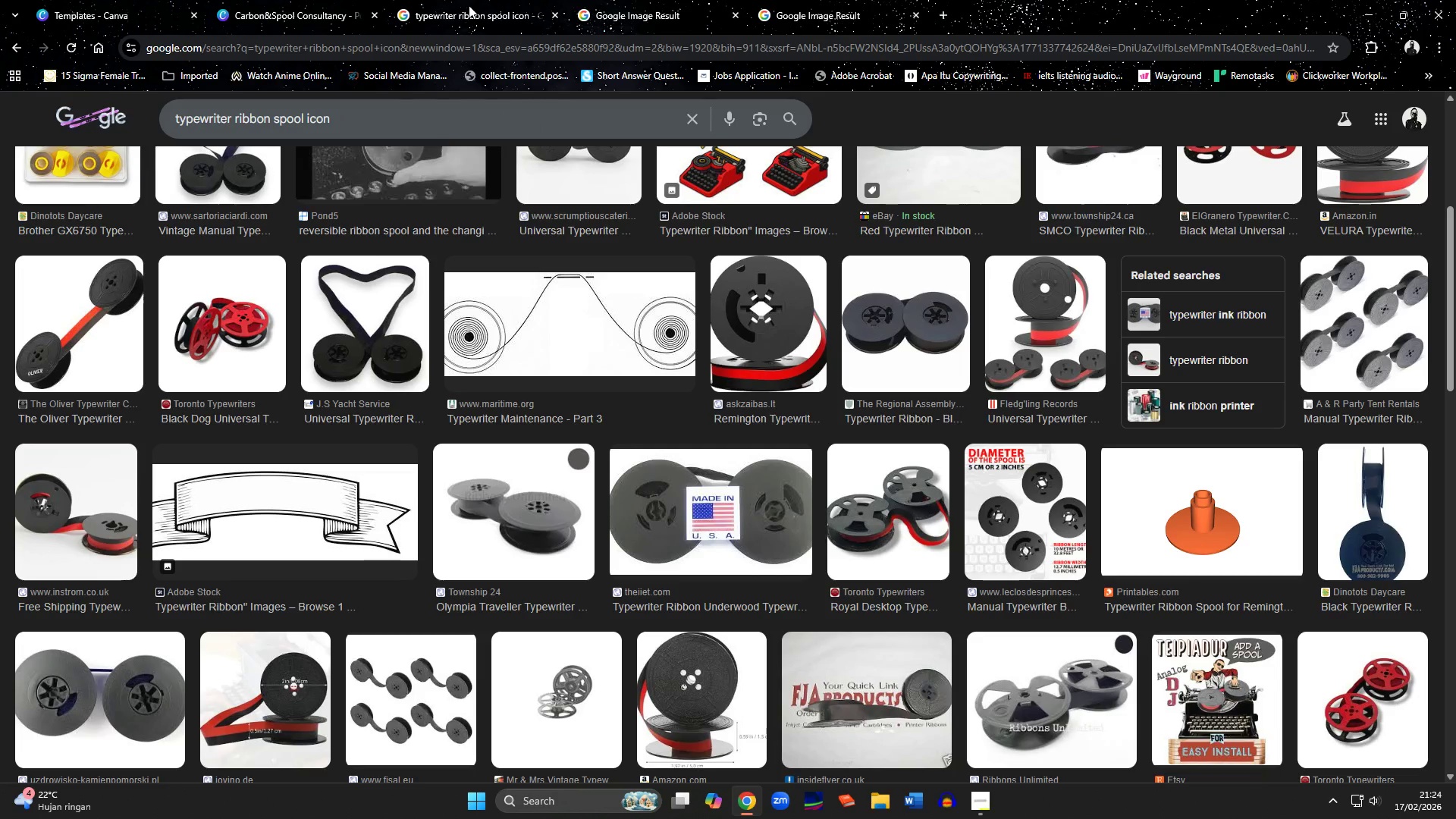 
left_click([292, 0])
 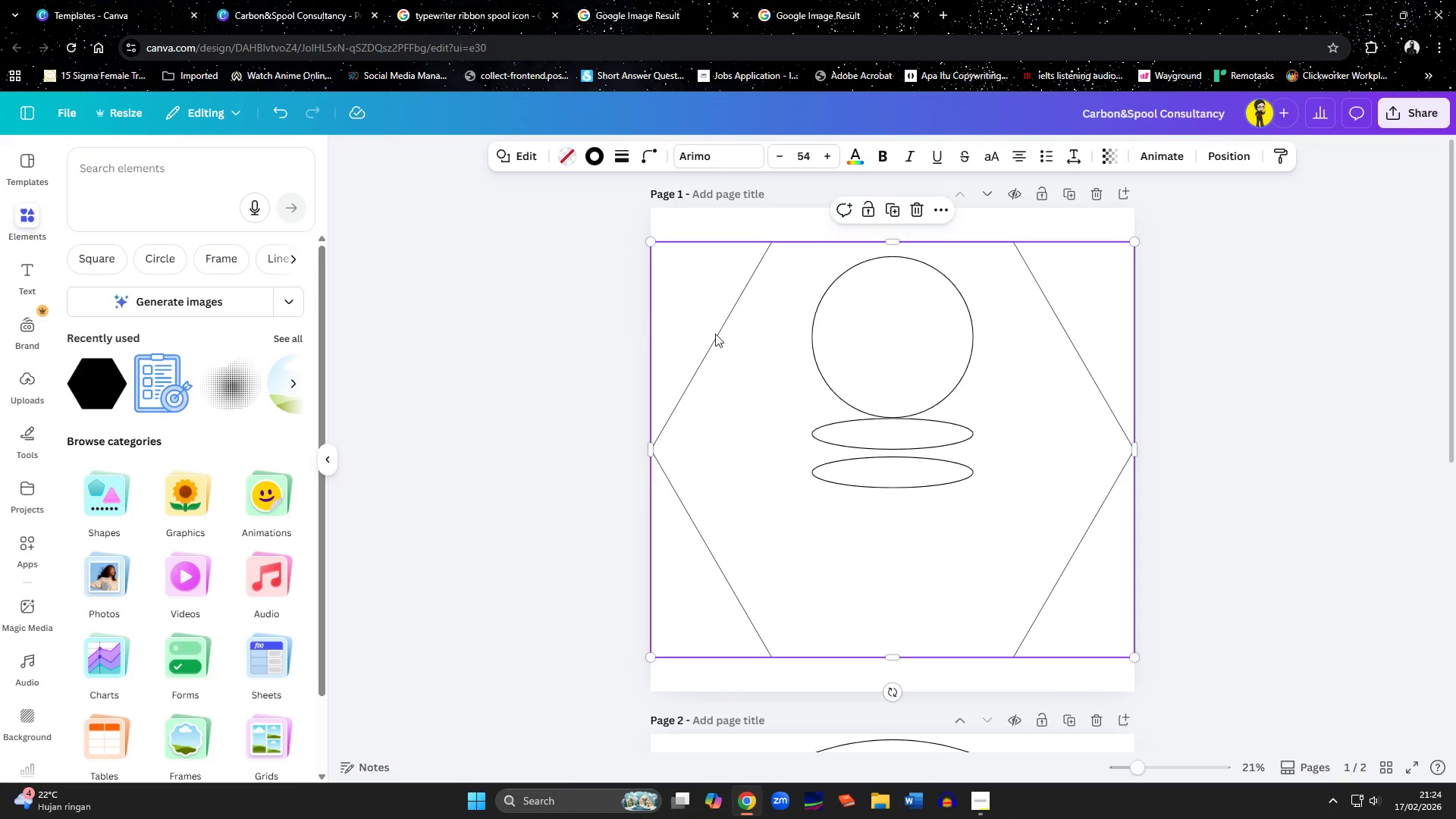 
left_click([839, 334])
 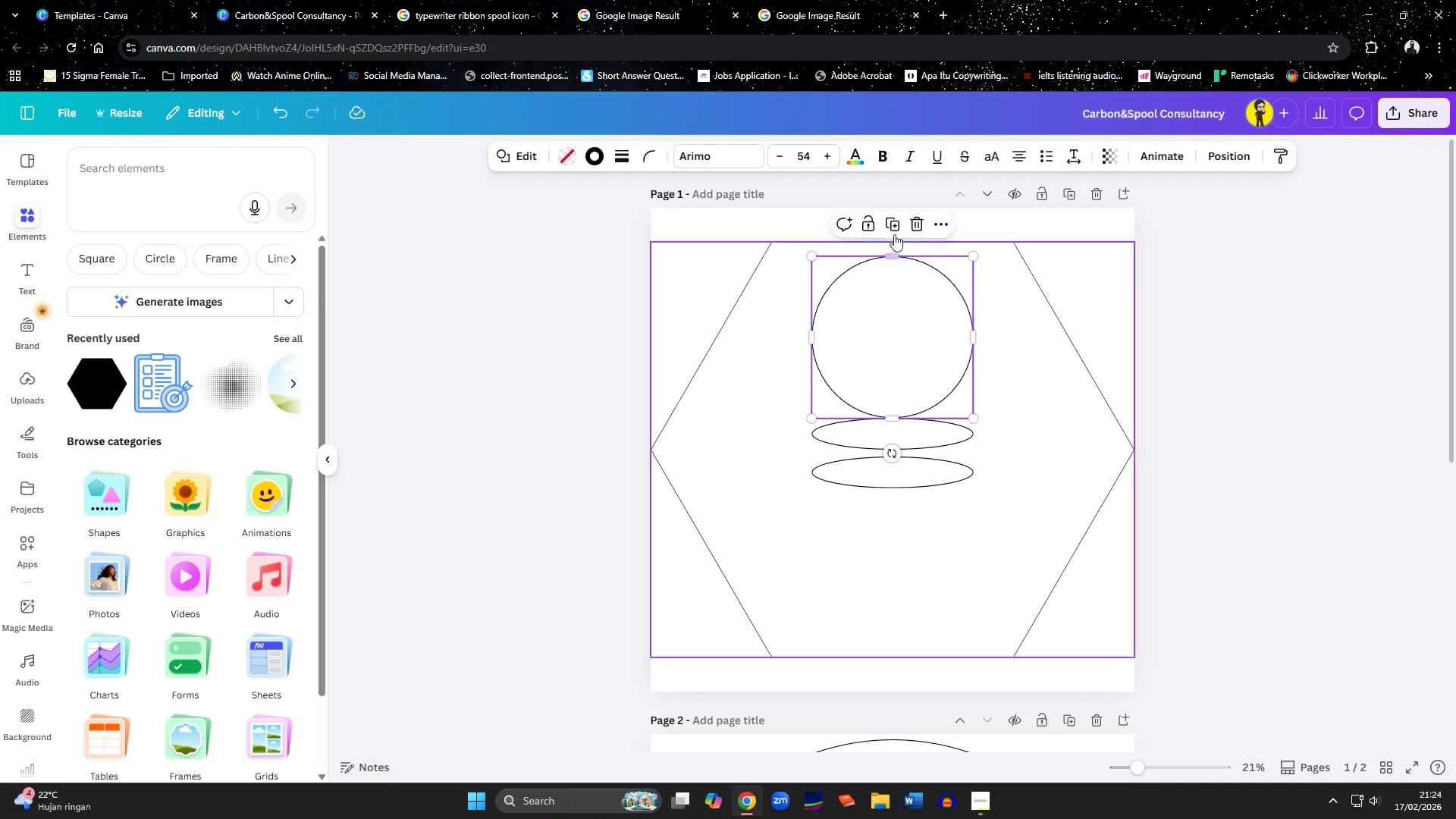 
left_click([894, 224])
 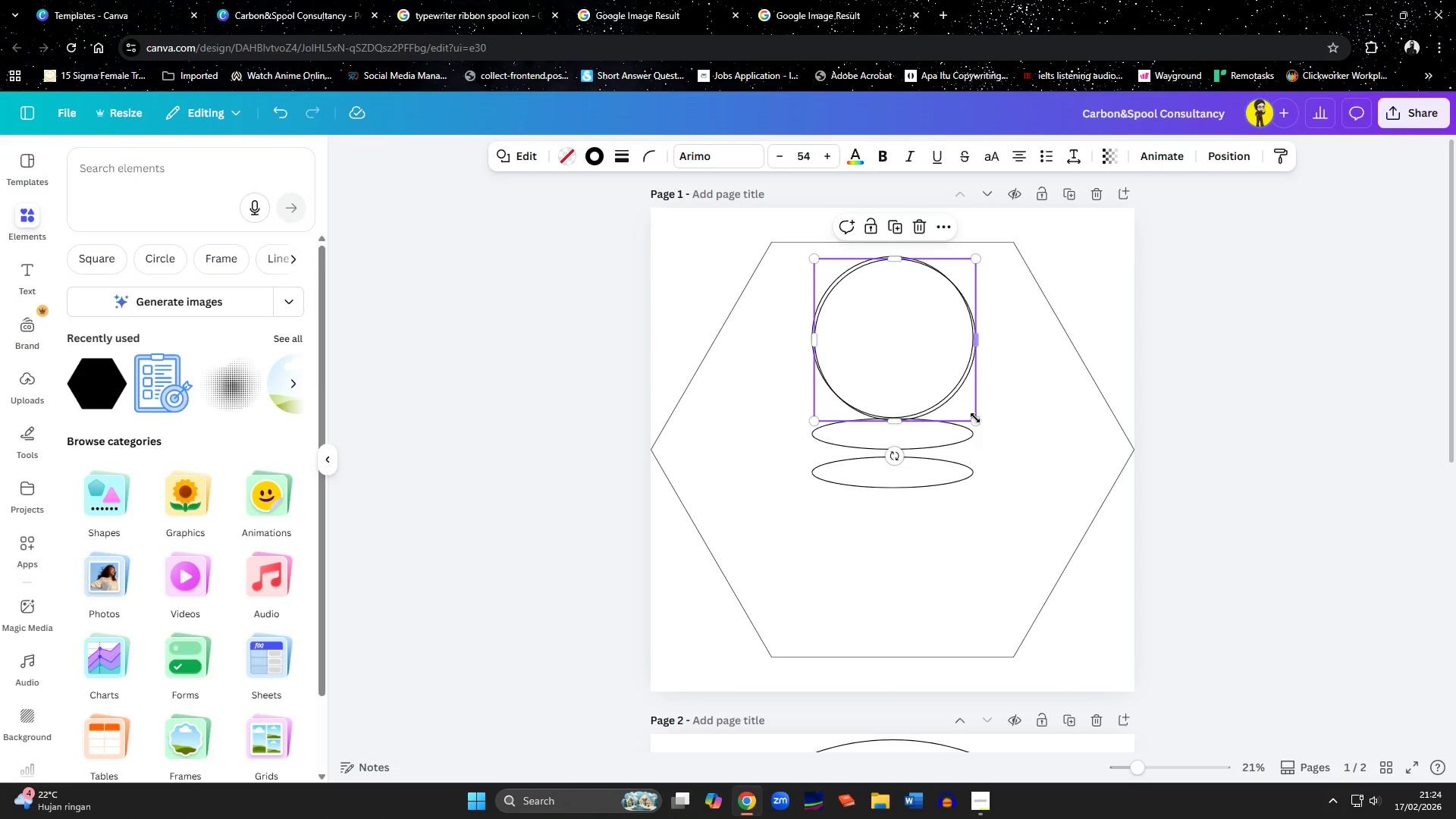 
left_click_drag(start_coordinate=[976, 419], to_coordinate=[839, 284])
 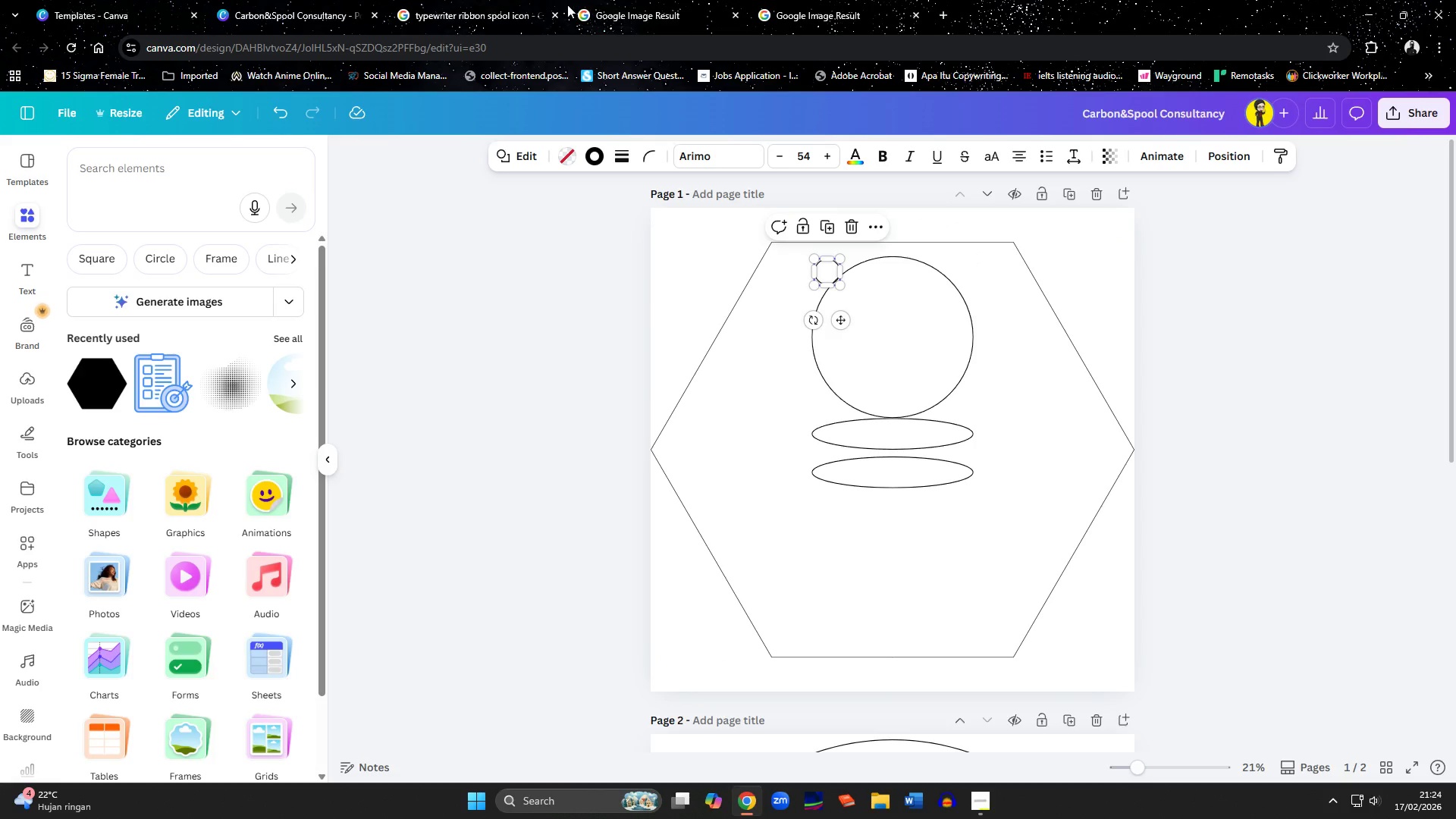 
left_click([464, 8])
 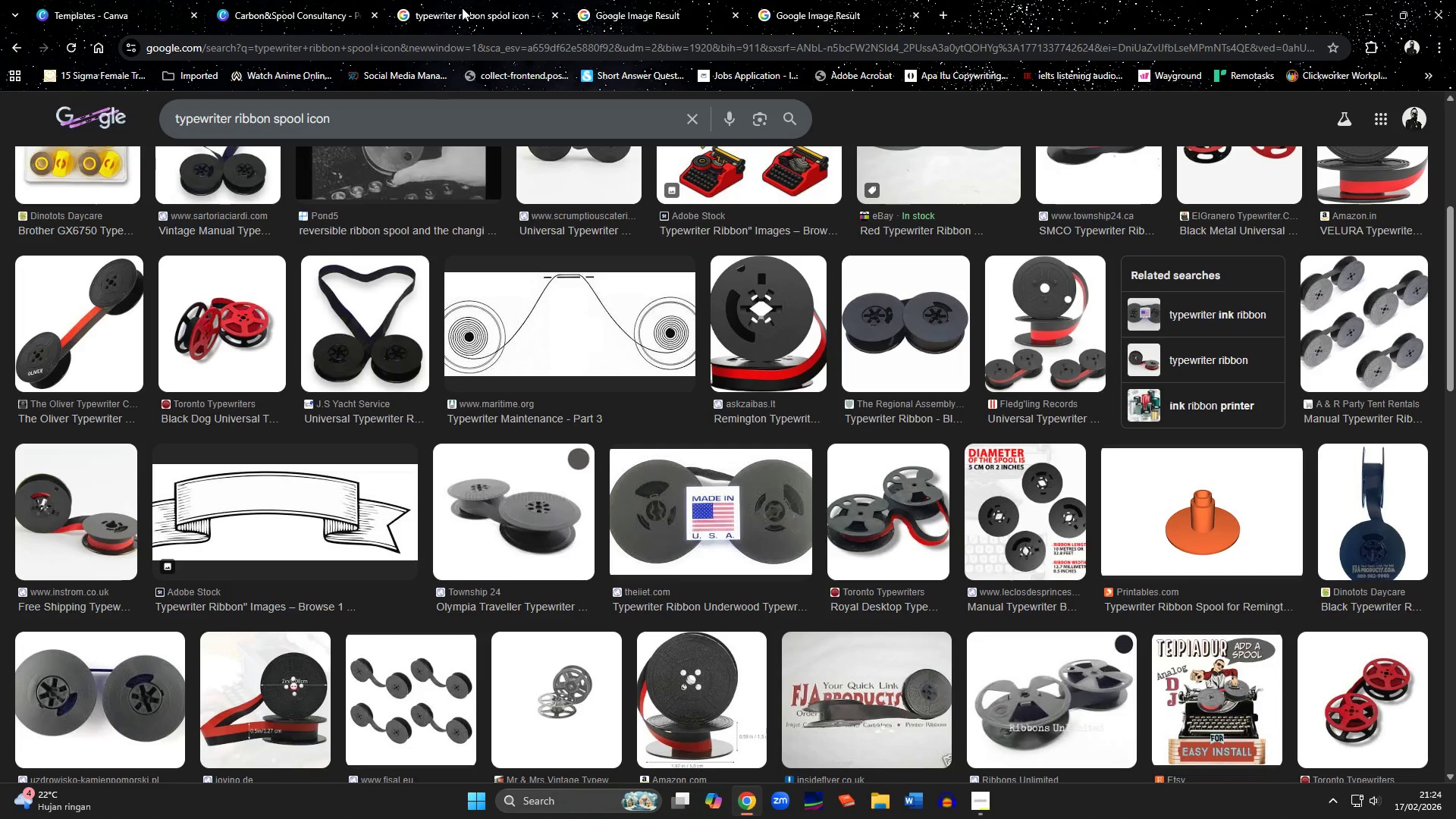 
left_click([343, 1])
 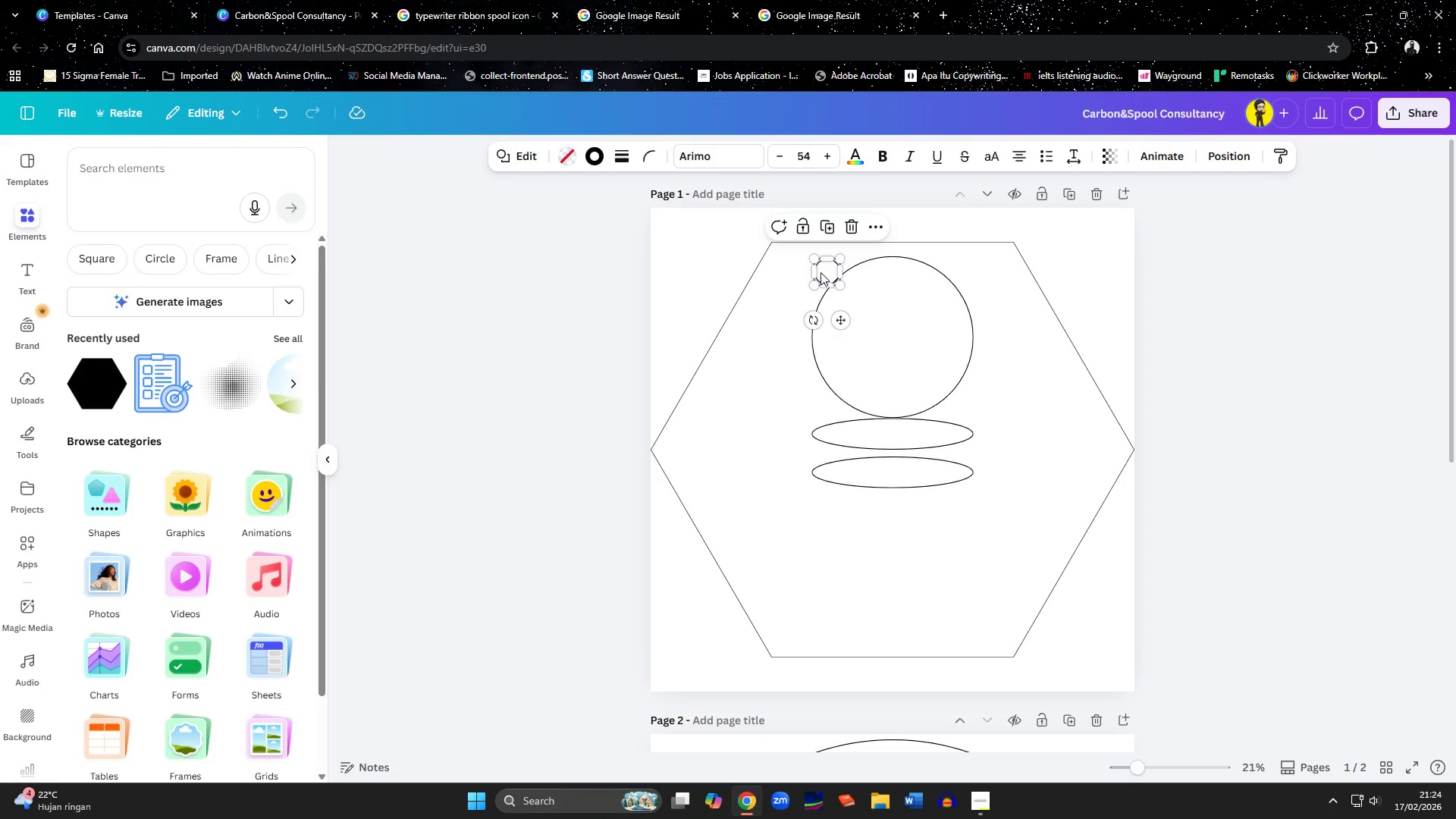 
left_click_drag(start_coordinate=[822, 271], to_coordinate=[889, 341])
 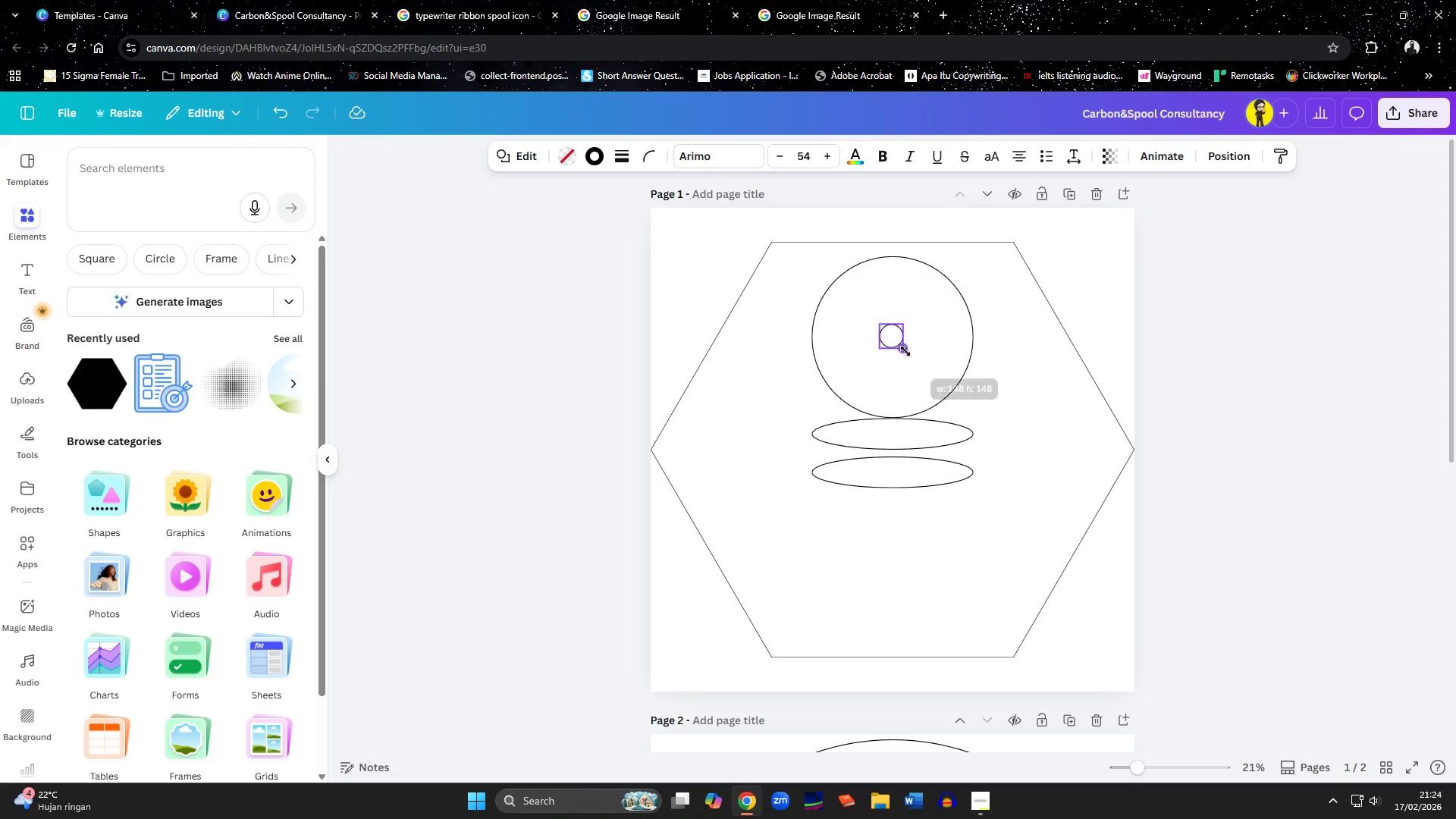 
mouse_move([897, 322])
 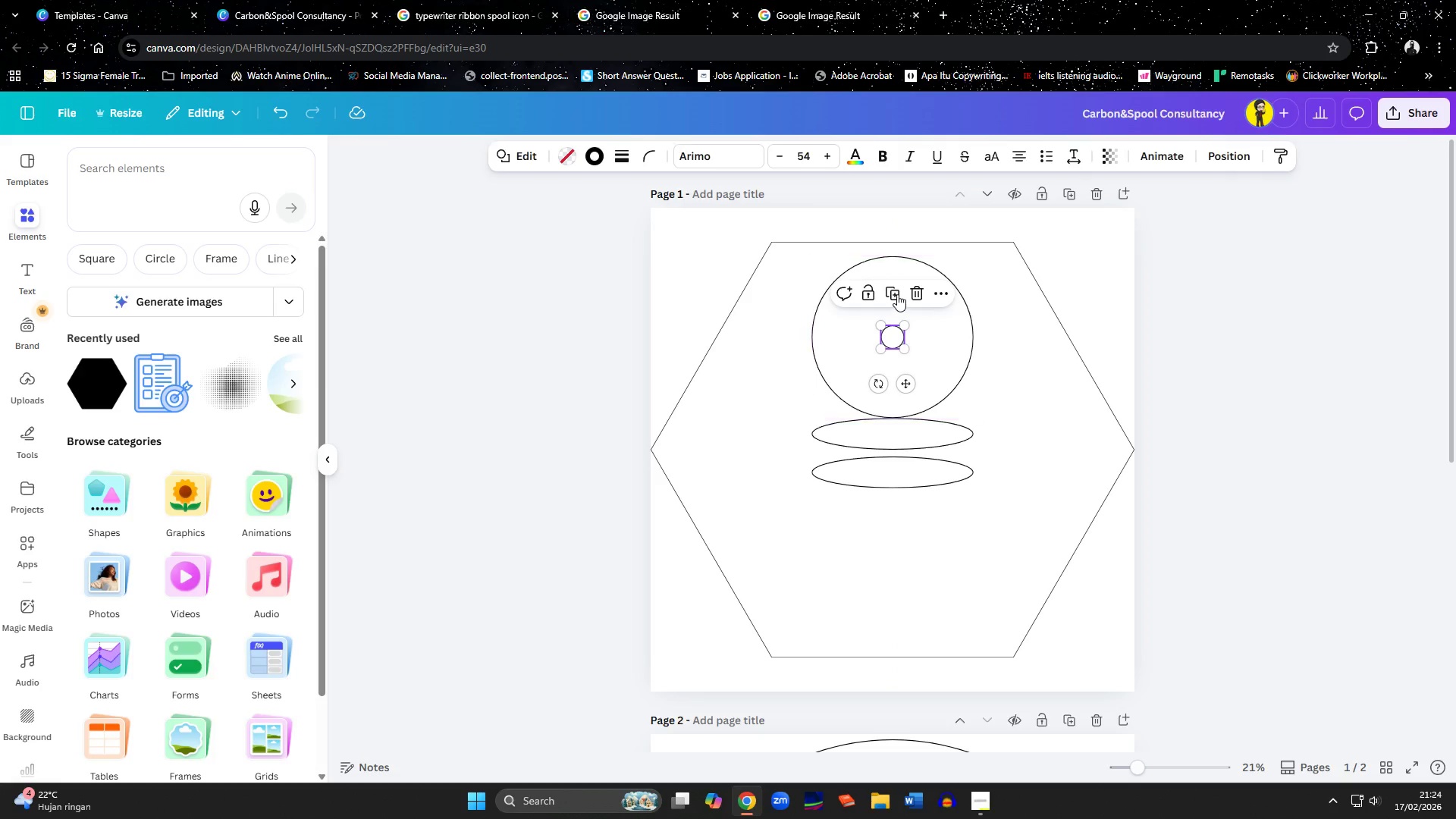 
left_click([897, 294])
 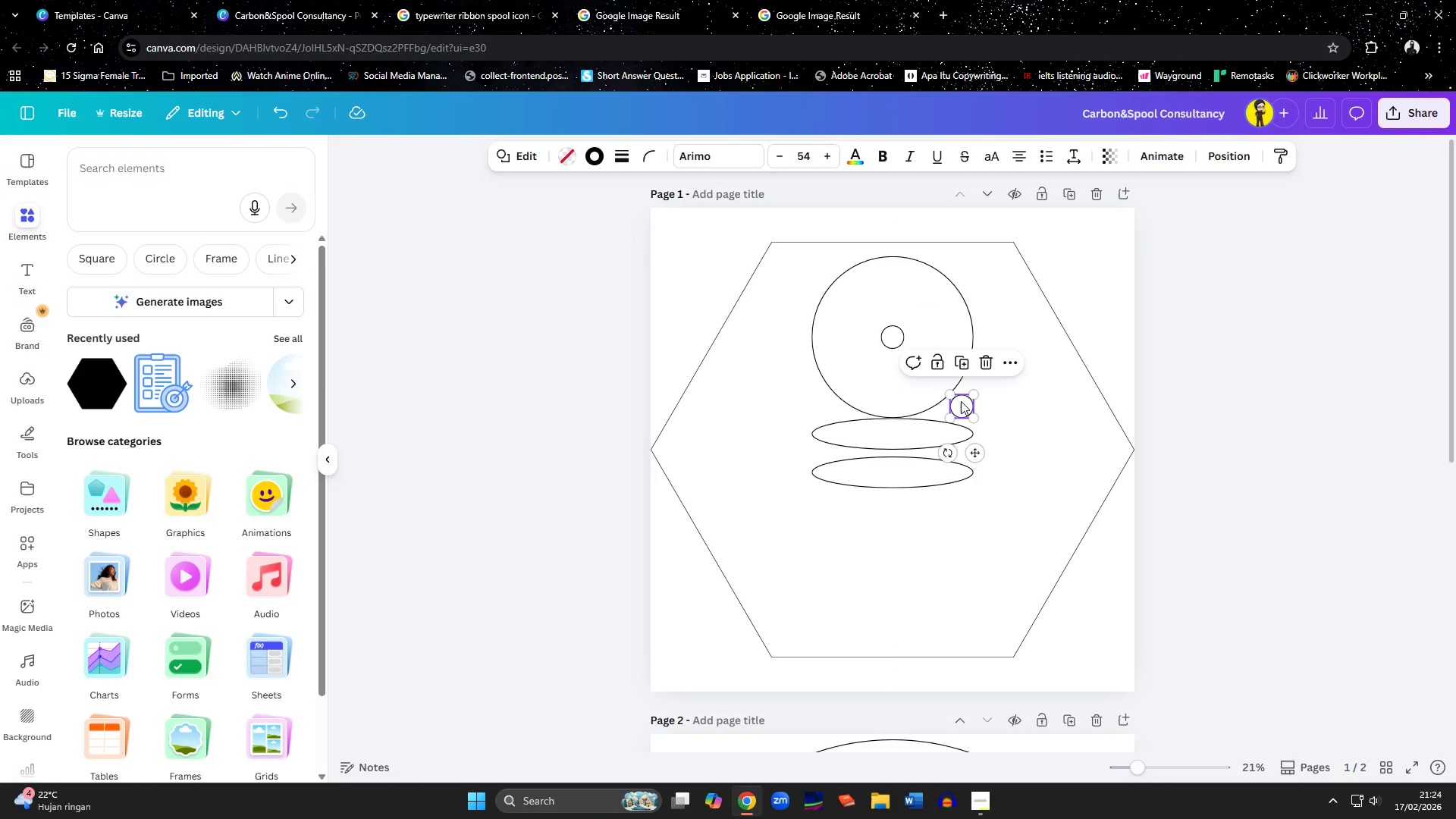 
left_click_drag(start_coordinate=[961, 402], to_coordinate=[918, 350])
 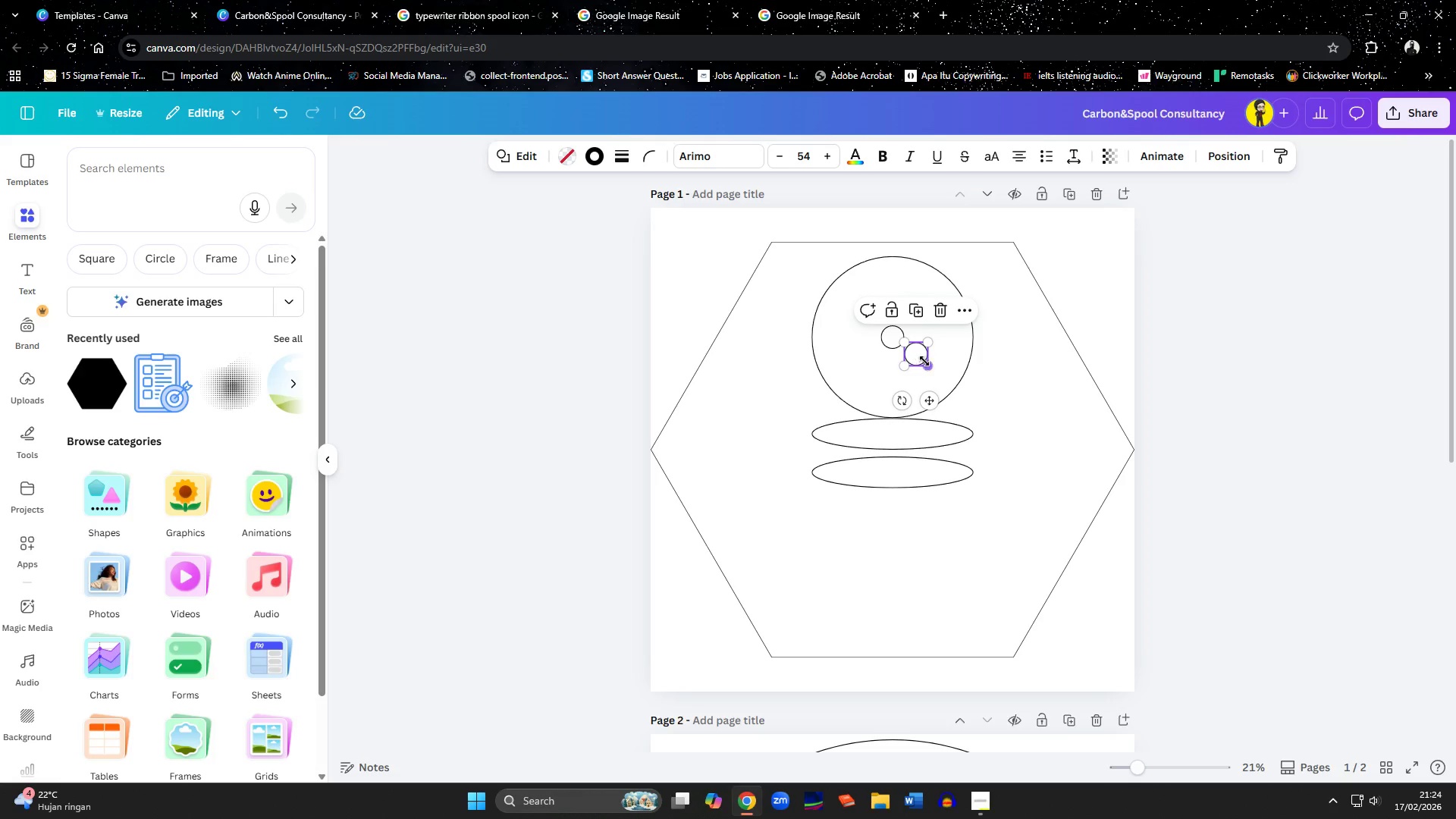 
left_click_drag(start_coordinate=[924, 364], to_coordinate=[918, 356])
 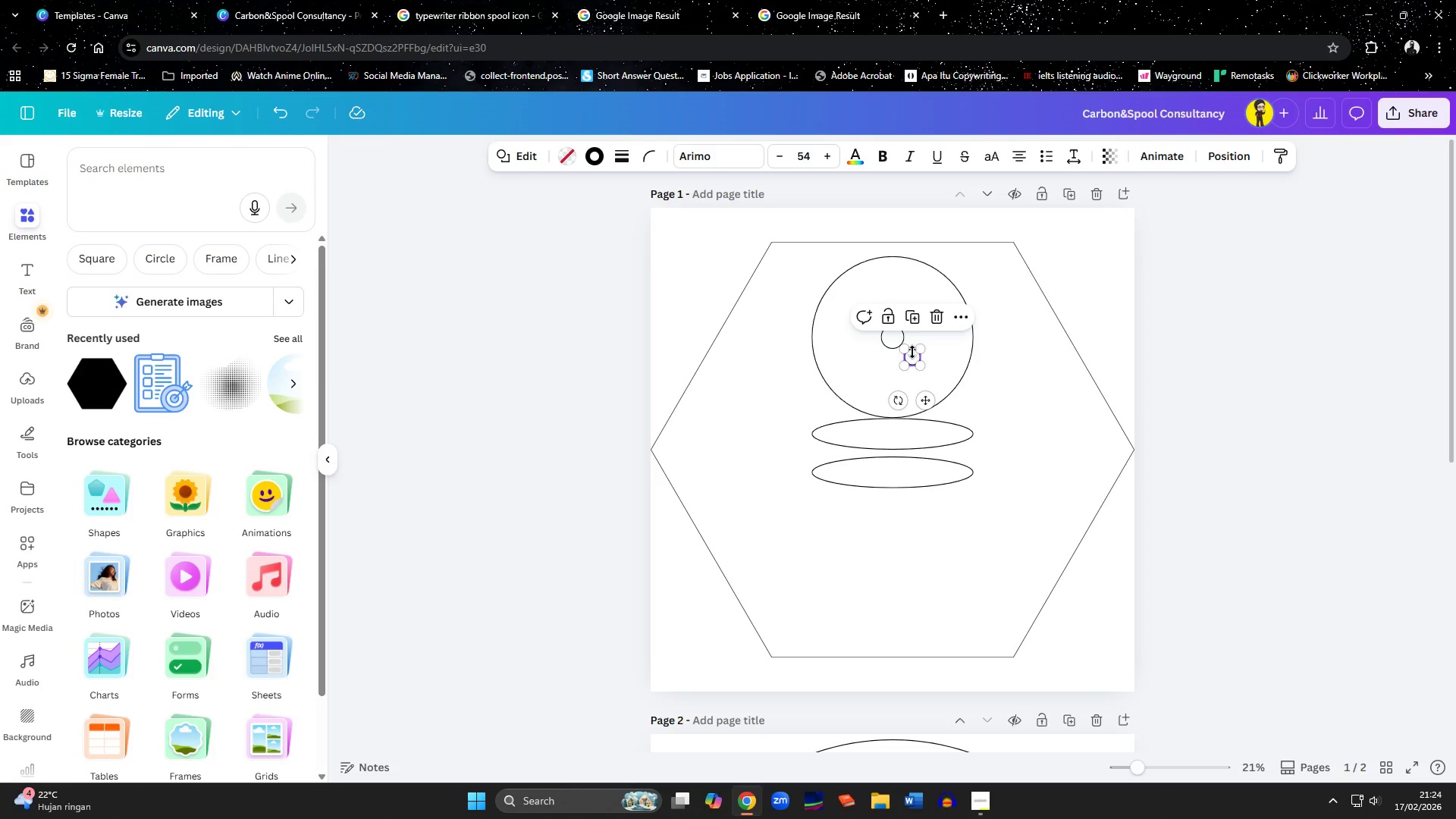 
left_click([915, 321])
 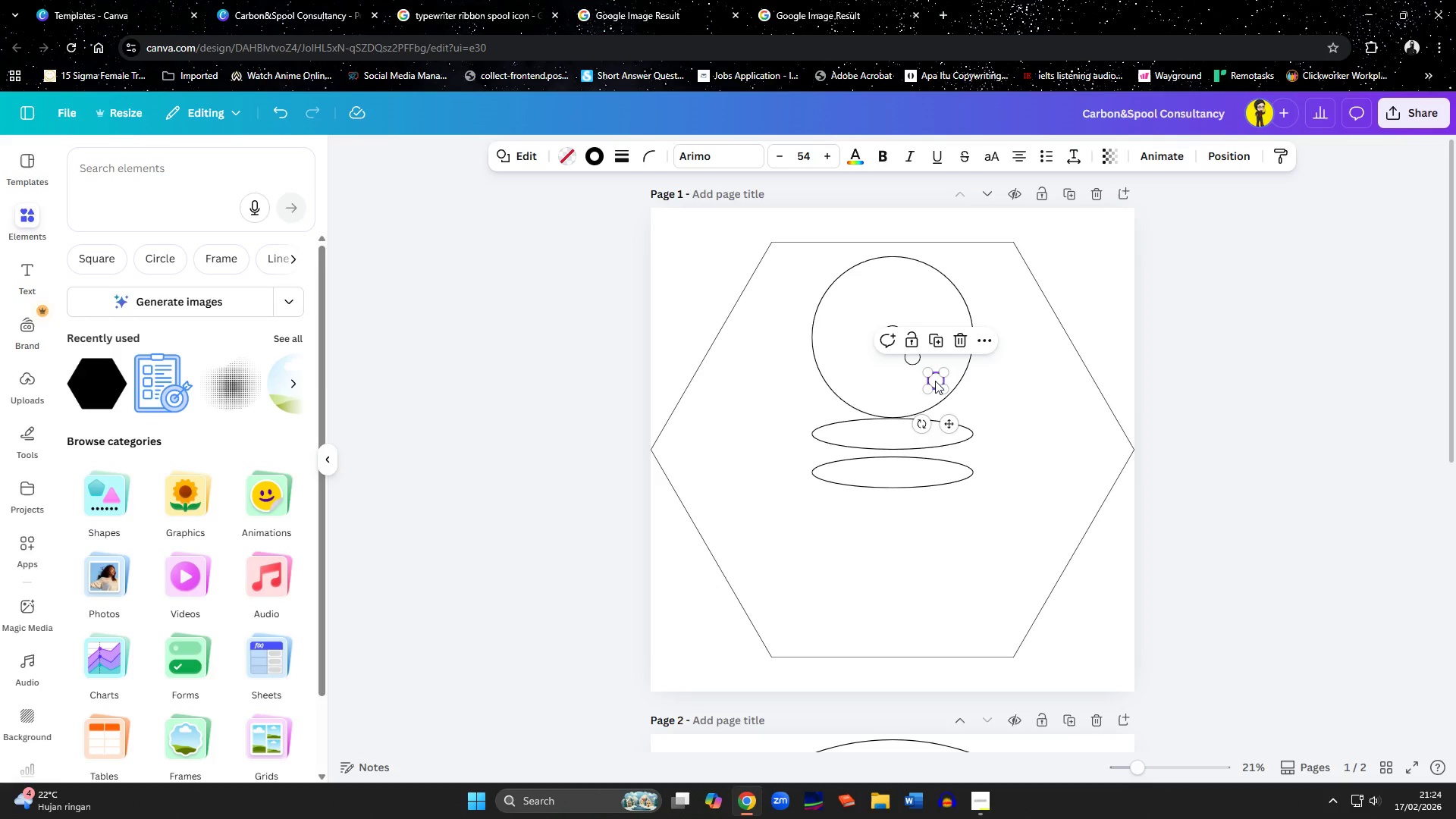 
left_click_drag(start_coordinate=[935, 381], to_coordinate=[870, 358])
 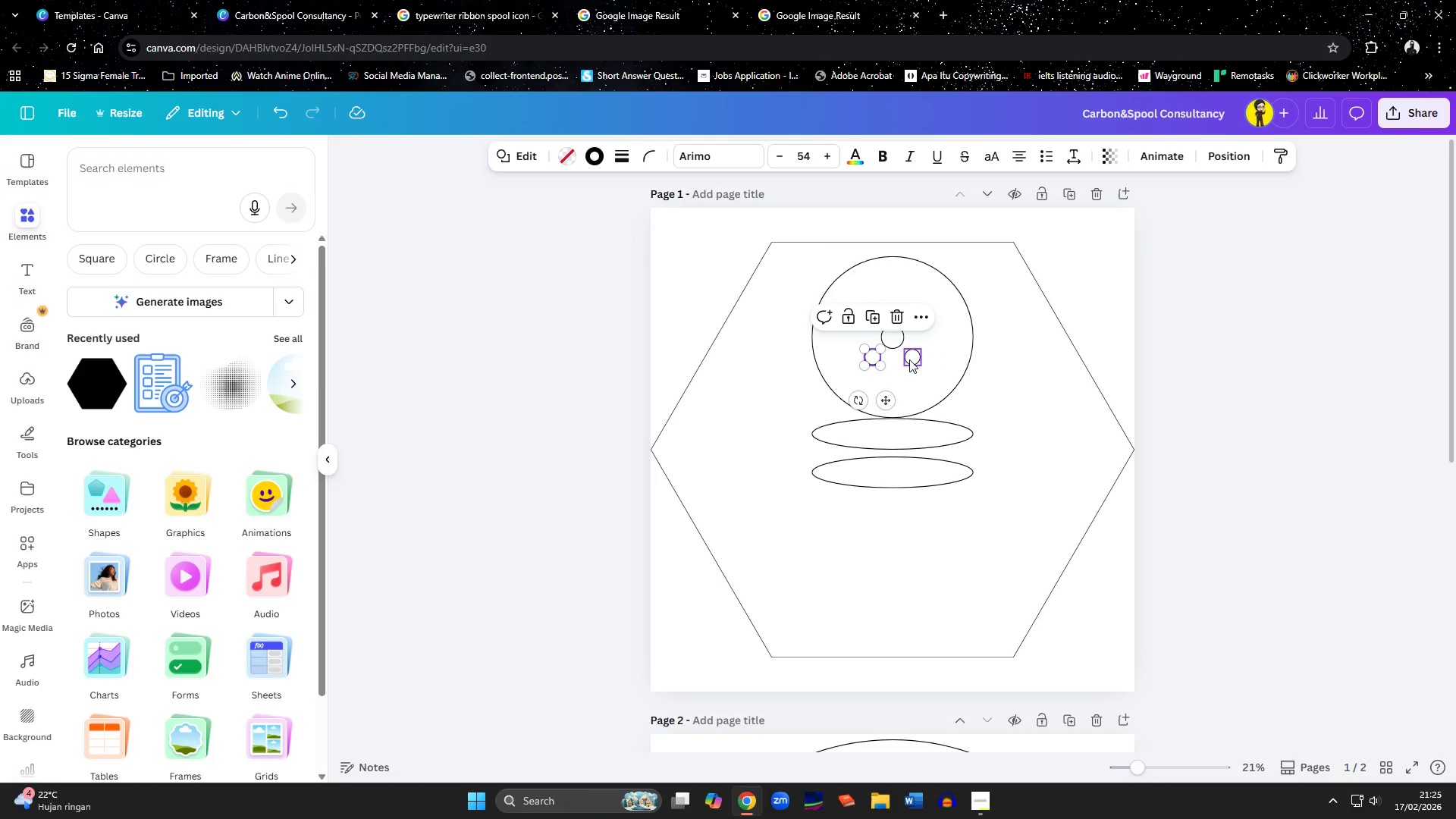 
left_click_drag(start_coordinate=[911, 359], to_coordinate=[907, 359])
 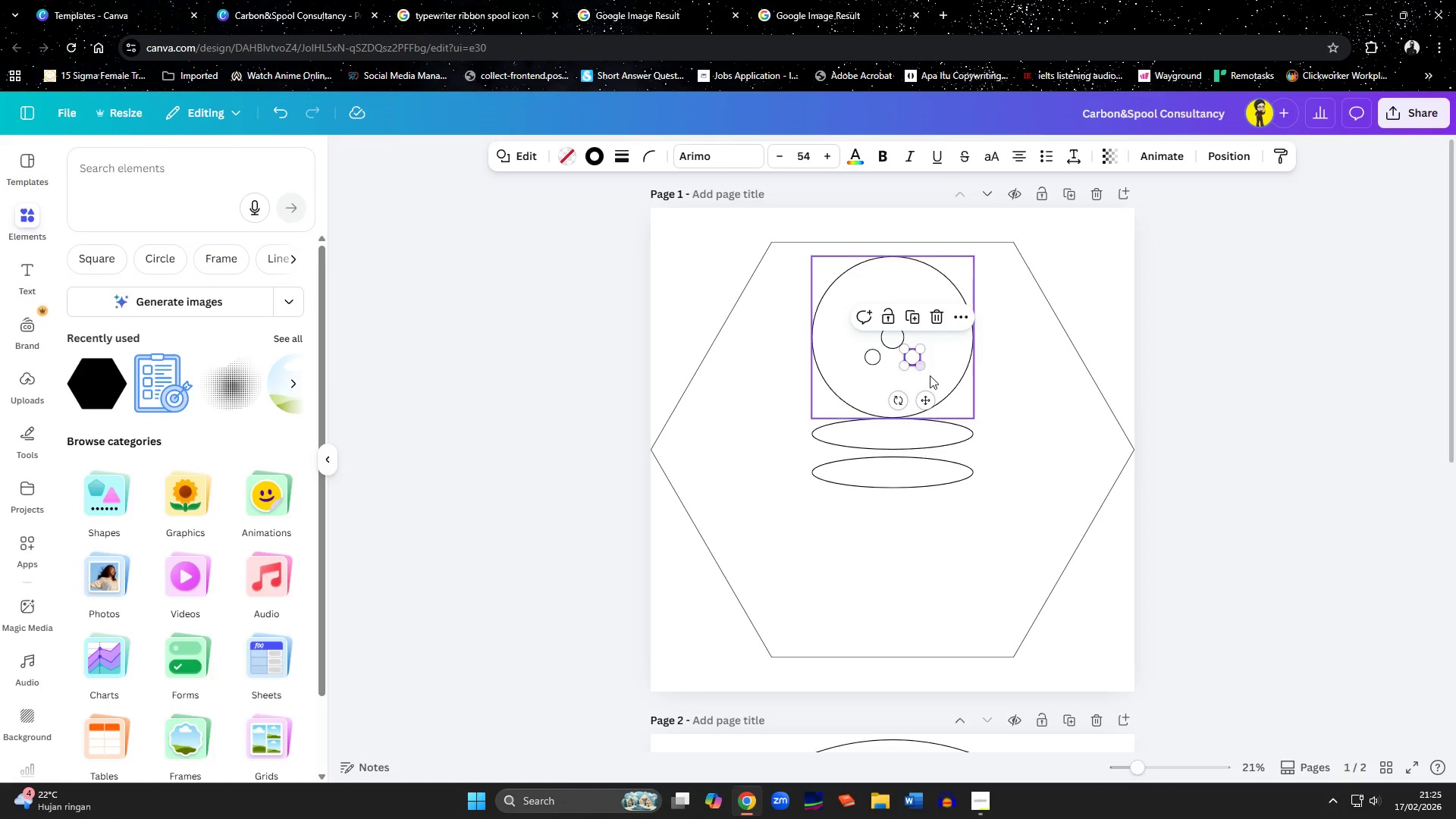 
left_click([934, 376])
 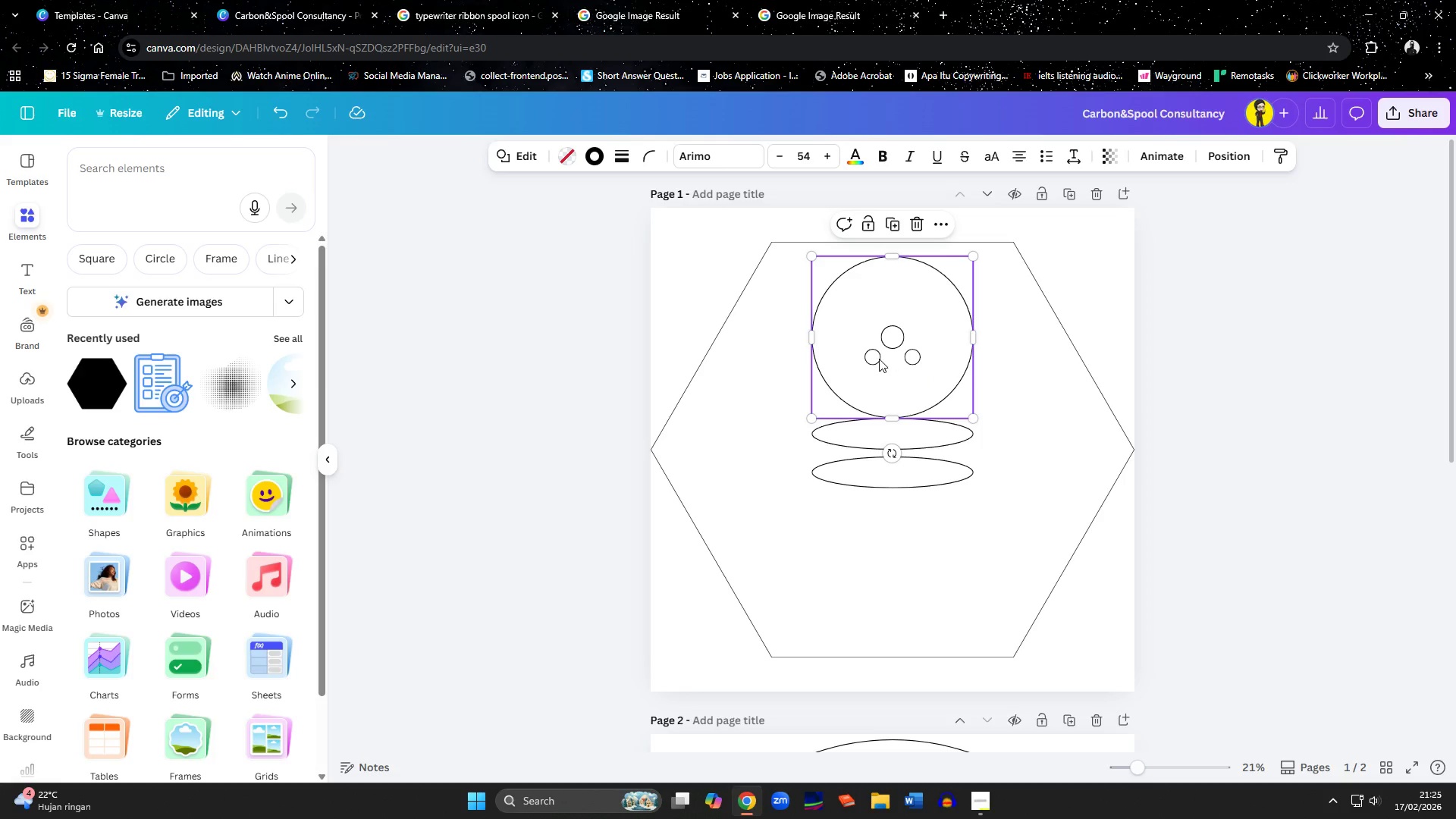 
left_click([876, 358])
 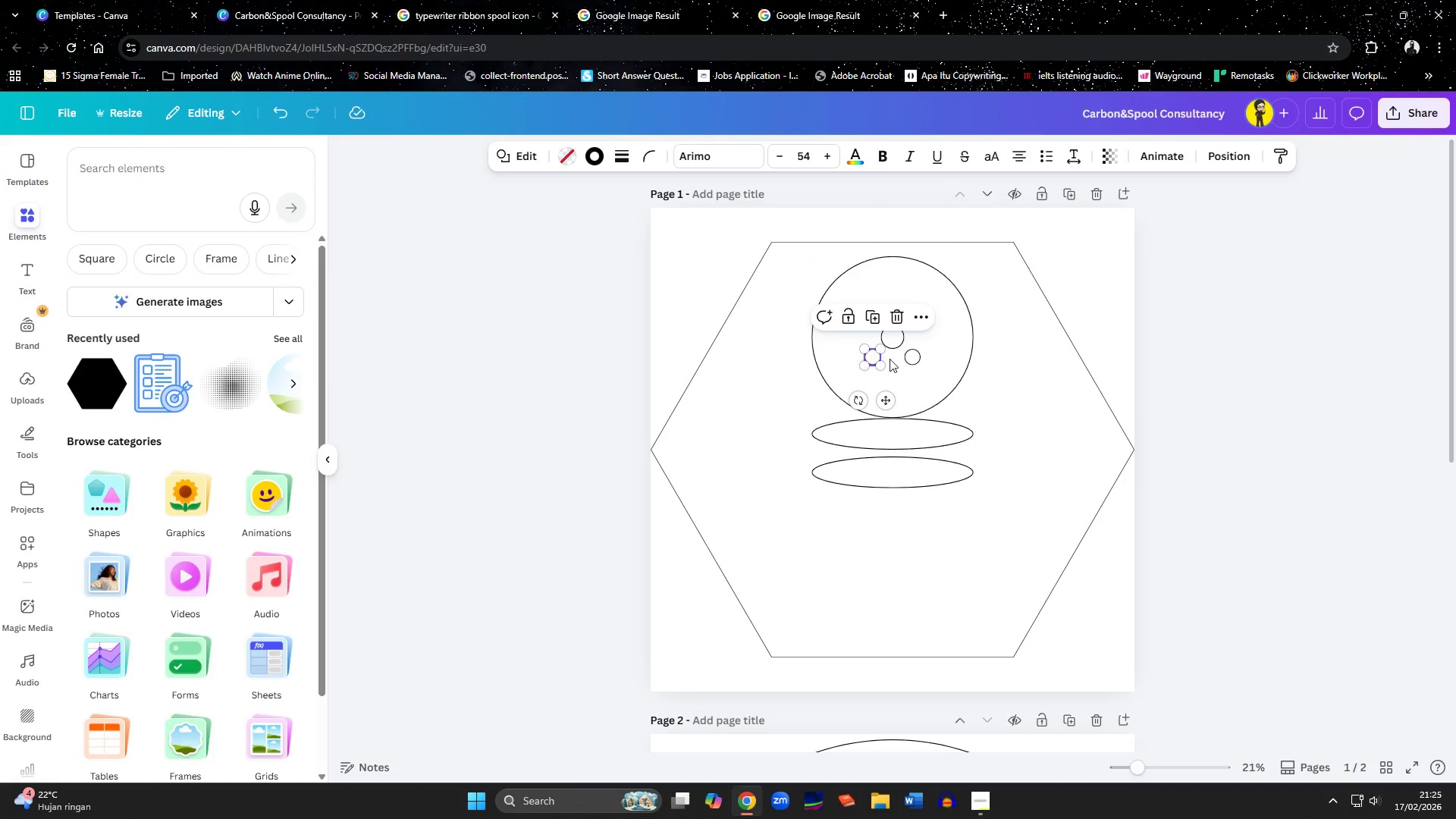 
hold_key(key=ShiftLeft, duration=1.5)
left_click([917, 359])
 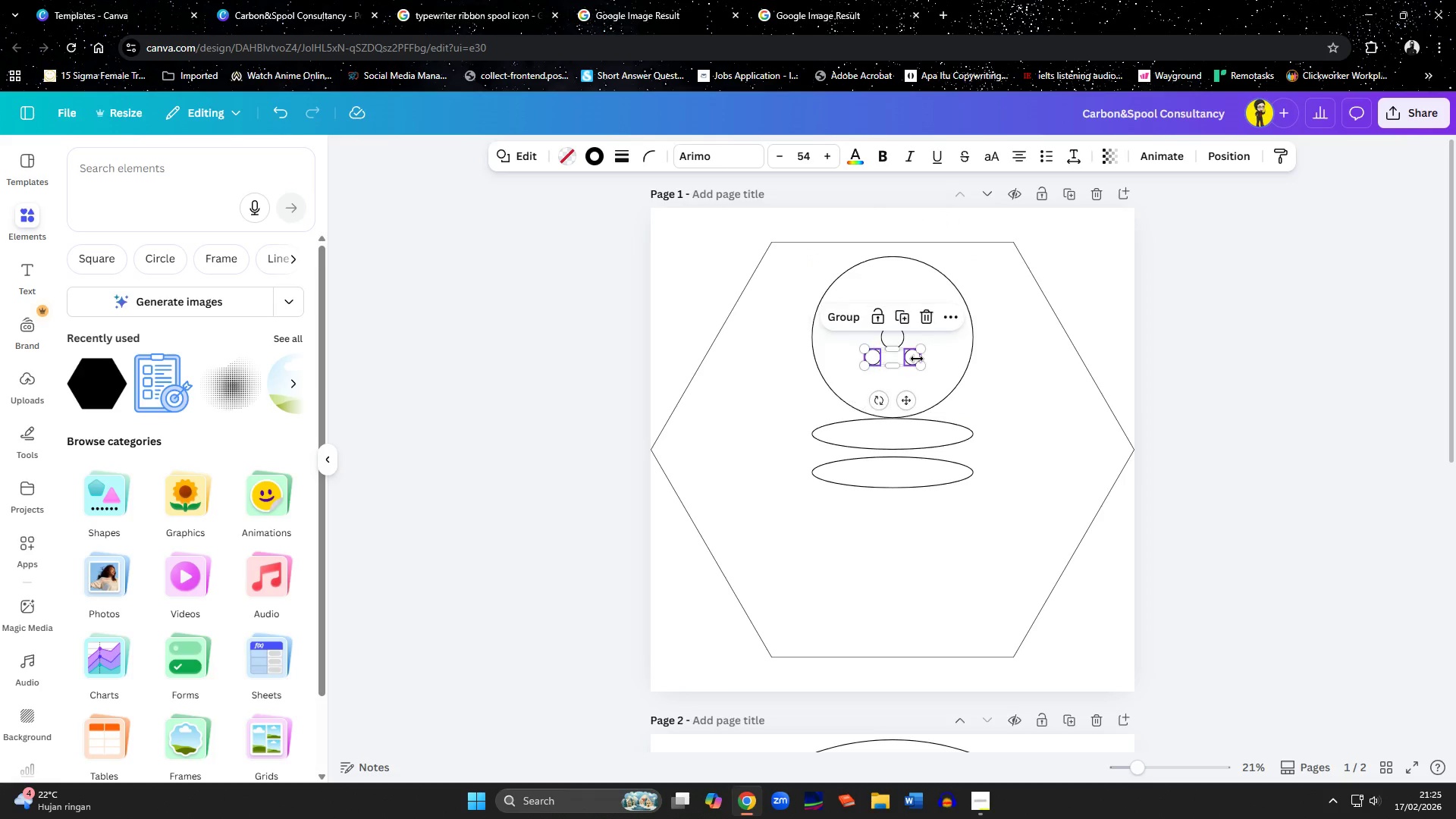 
key(Shift+ShiftLeft)
 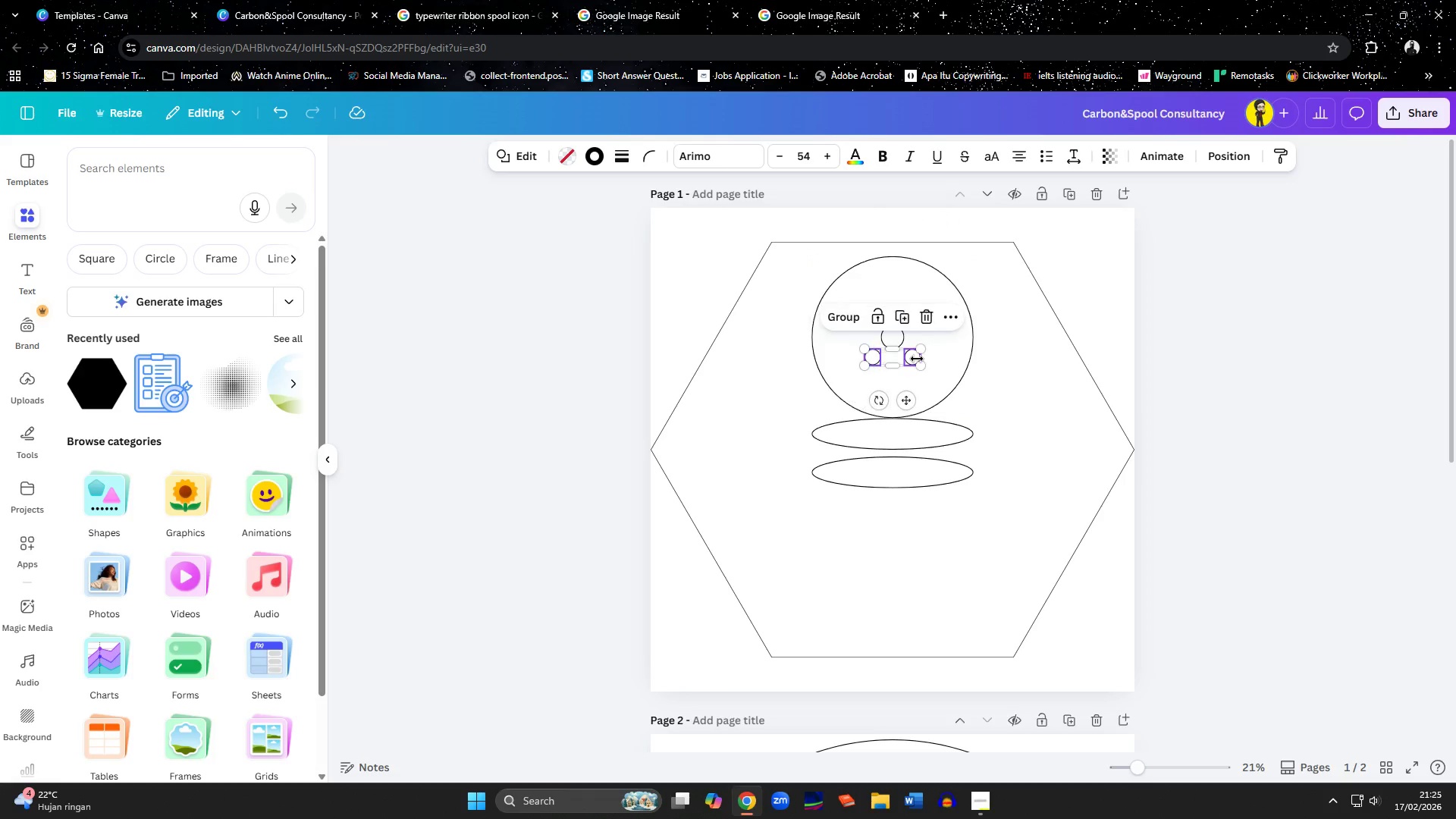 
key(Shift+ShiftLeft)
 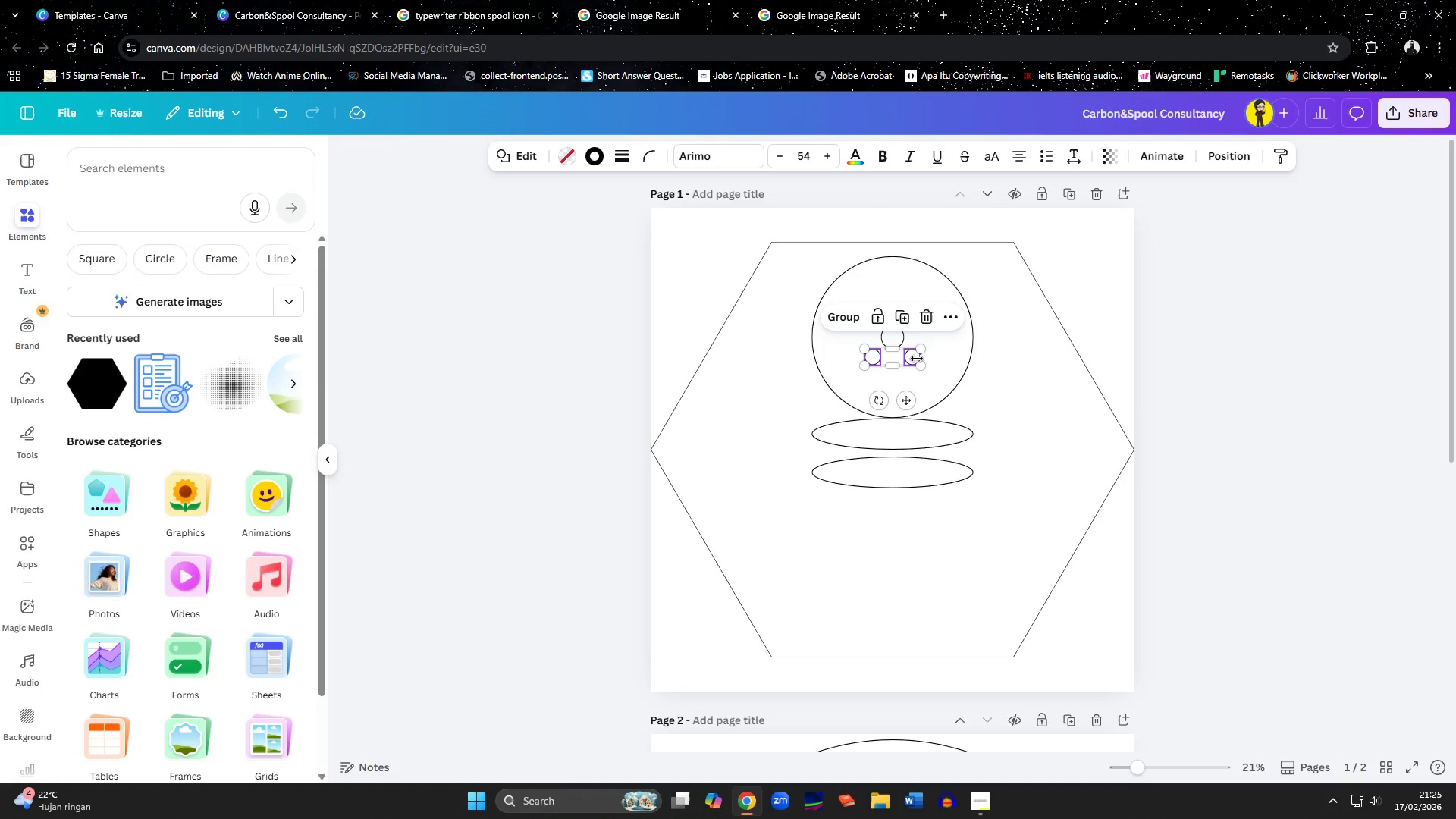 
key(Shift+ShiftLeft)
 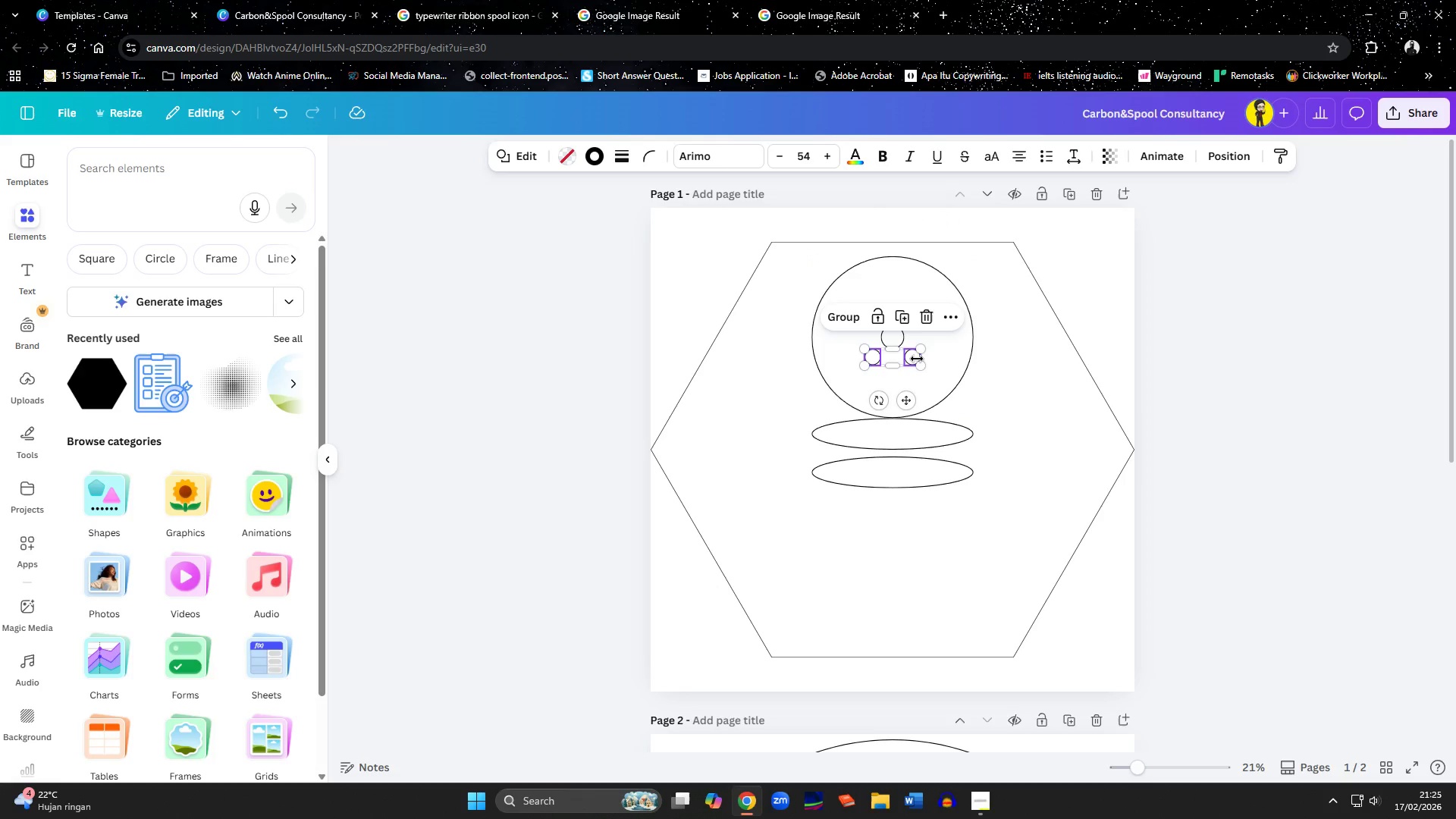 
key(Shift+ShiftLeft)
 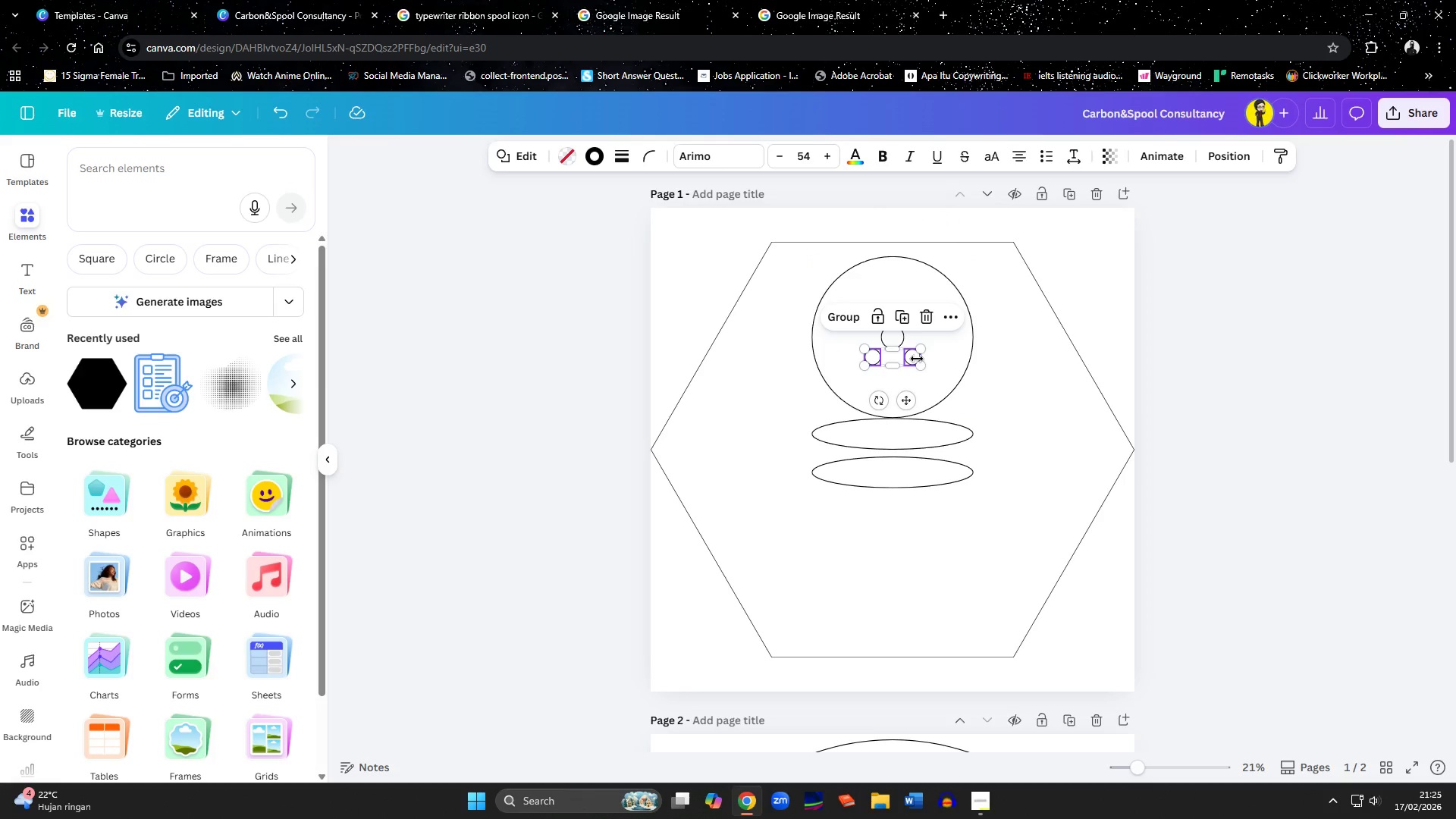 
key(Shift+ShiftLeft)
 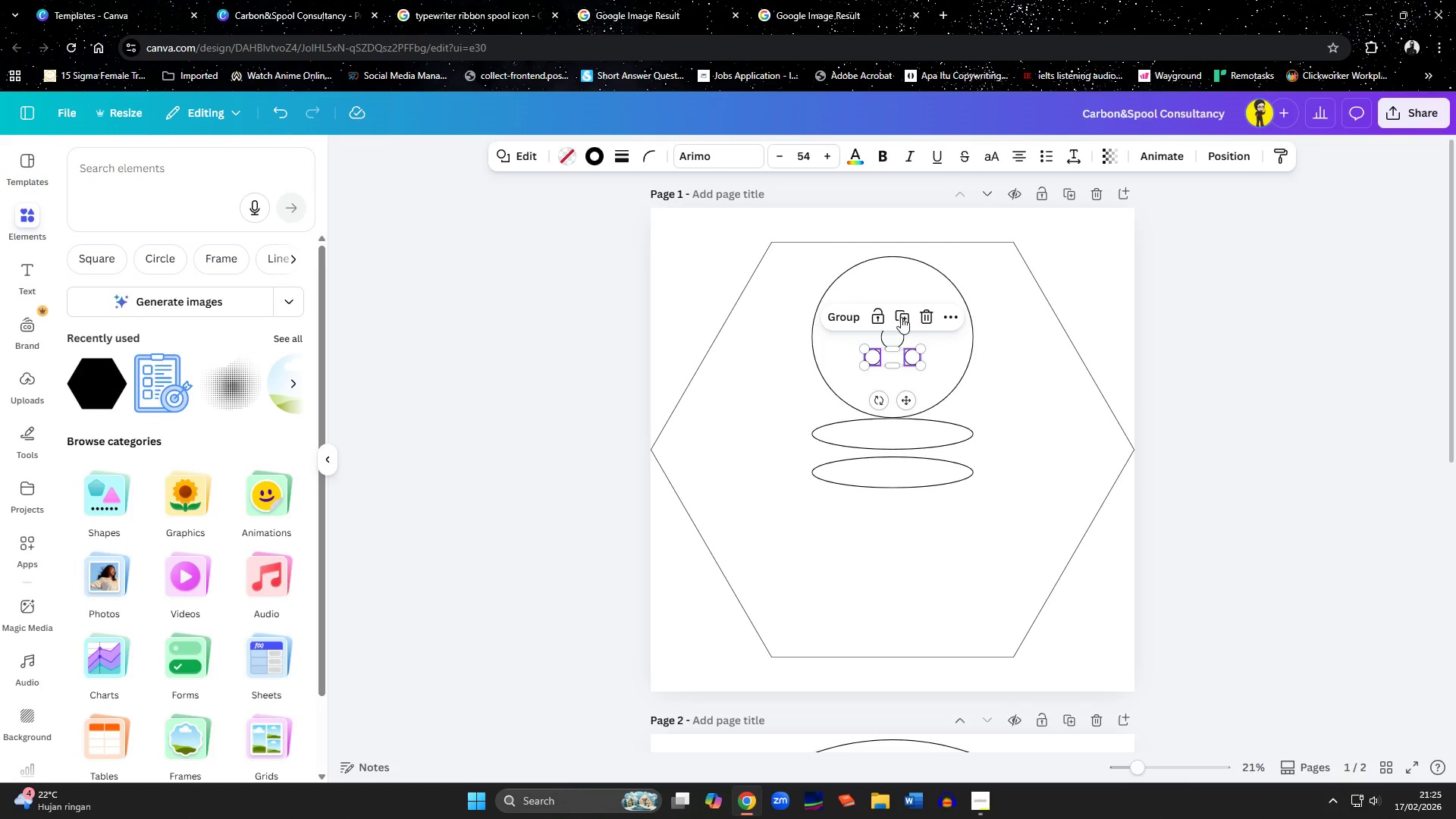 
left_click([901, 317])
 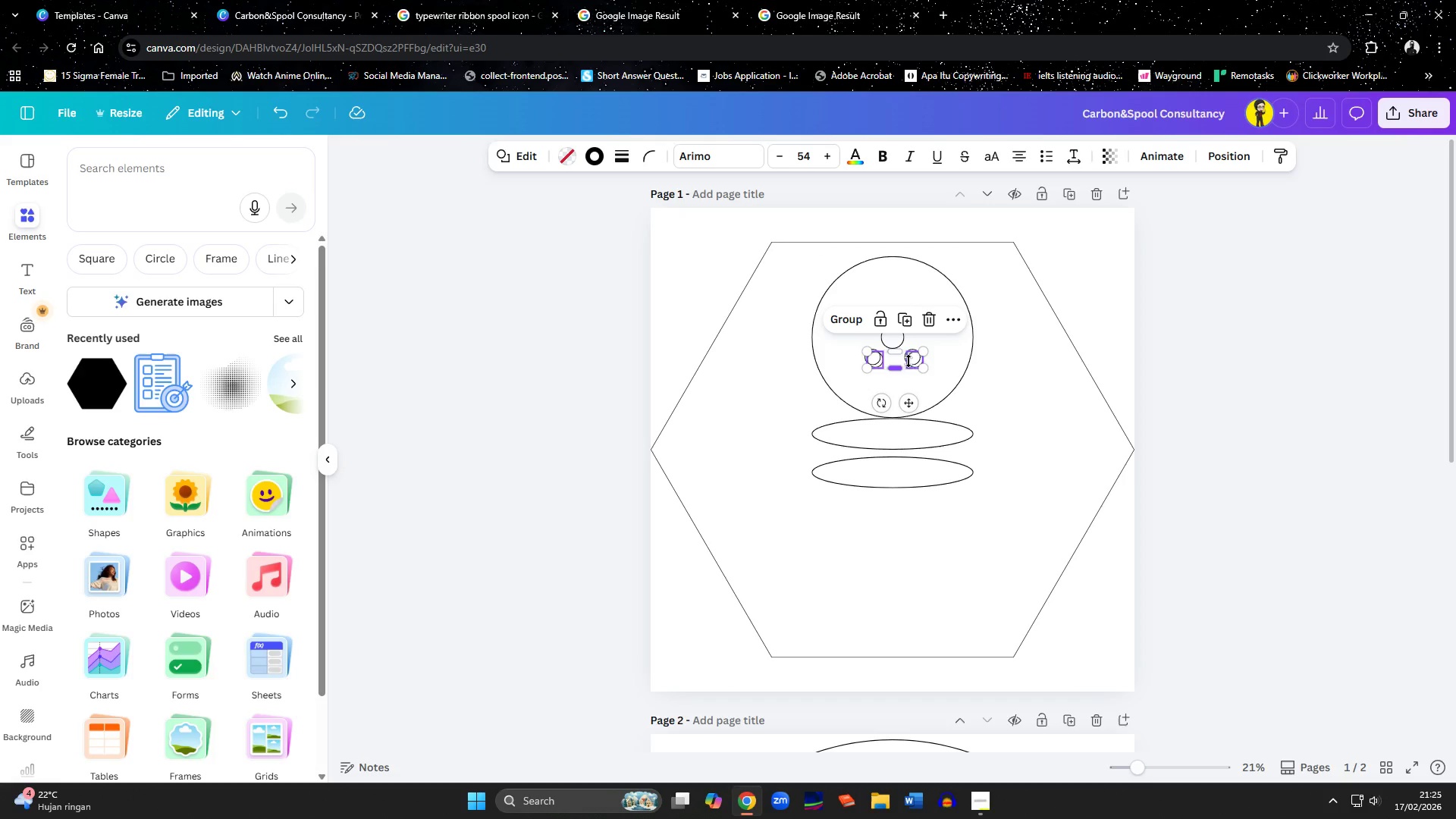 
left_click_drag(start_coordinate=[909, 357], to_coordinate=[908, 331])
 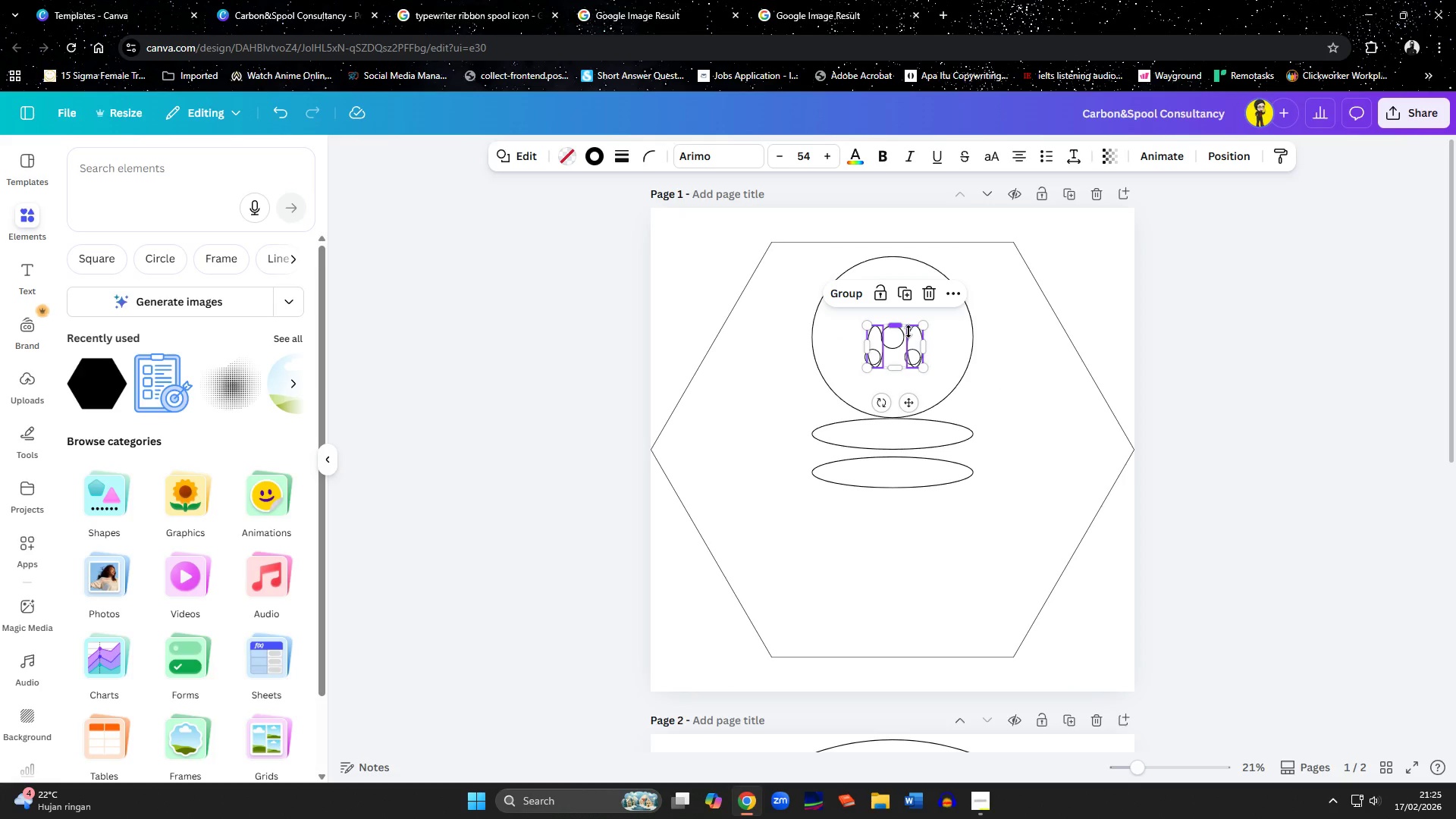 
key(Control+ControlLeft)
 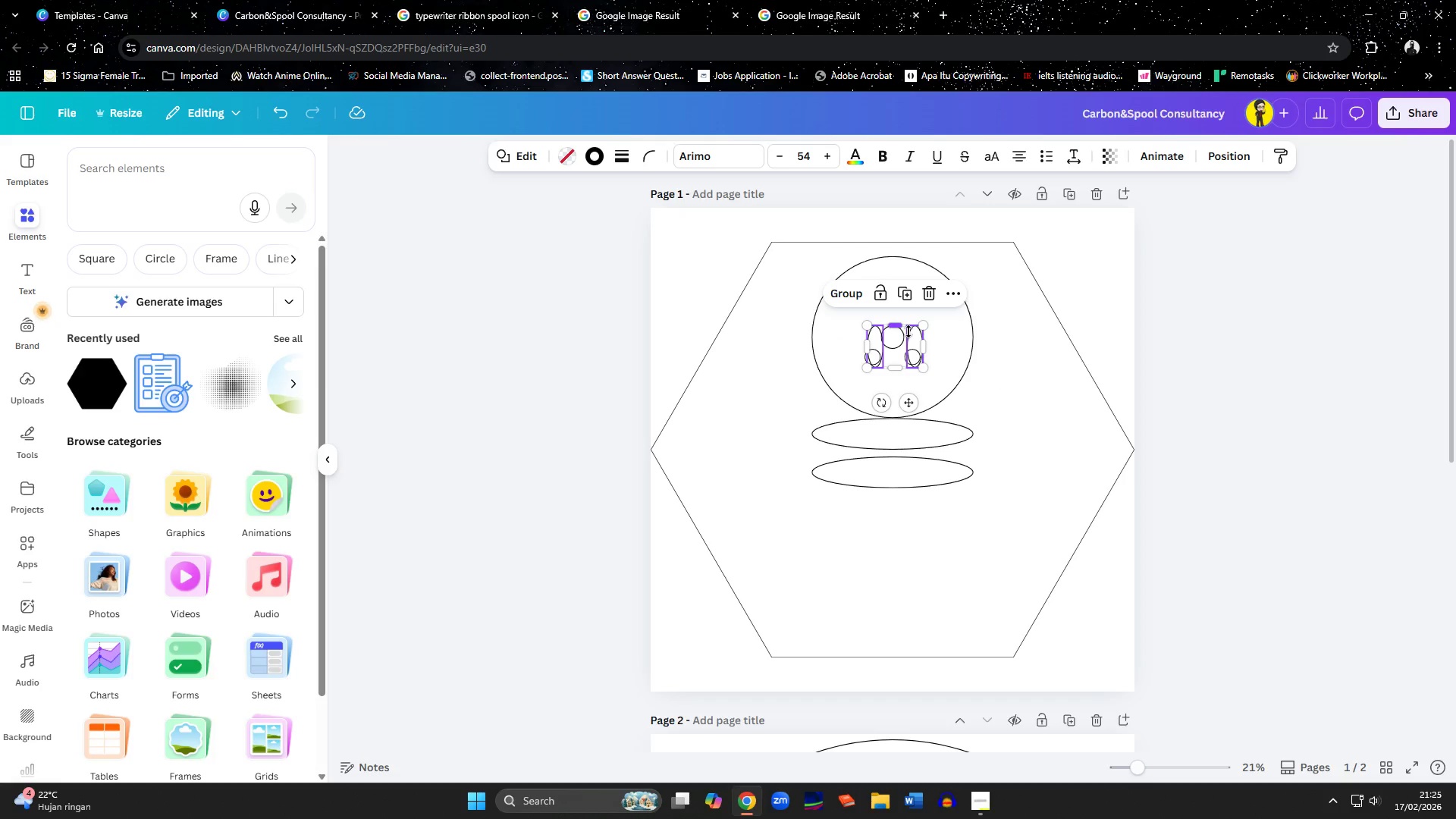 
key(Control+Z)
 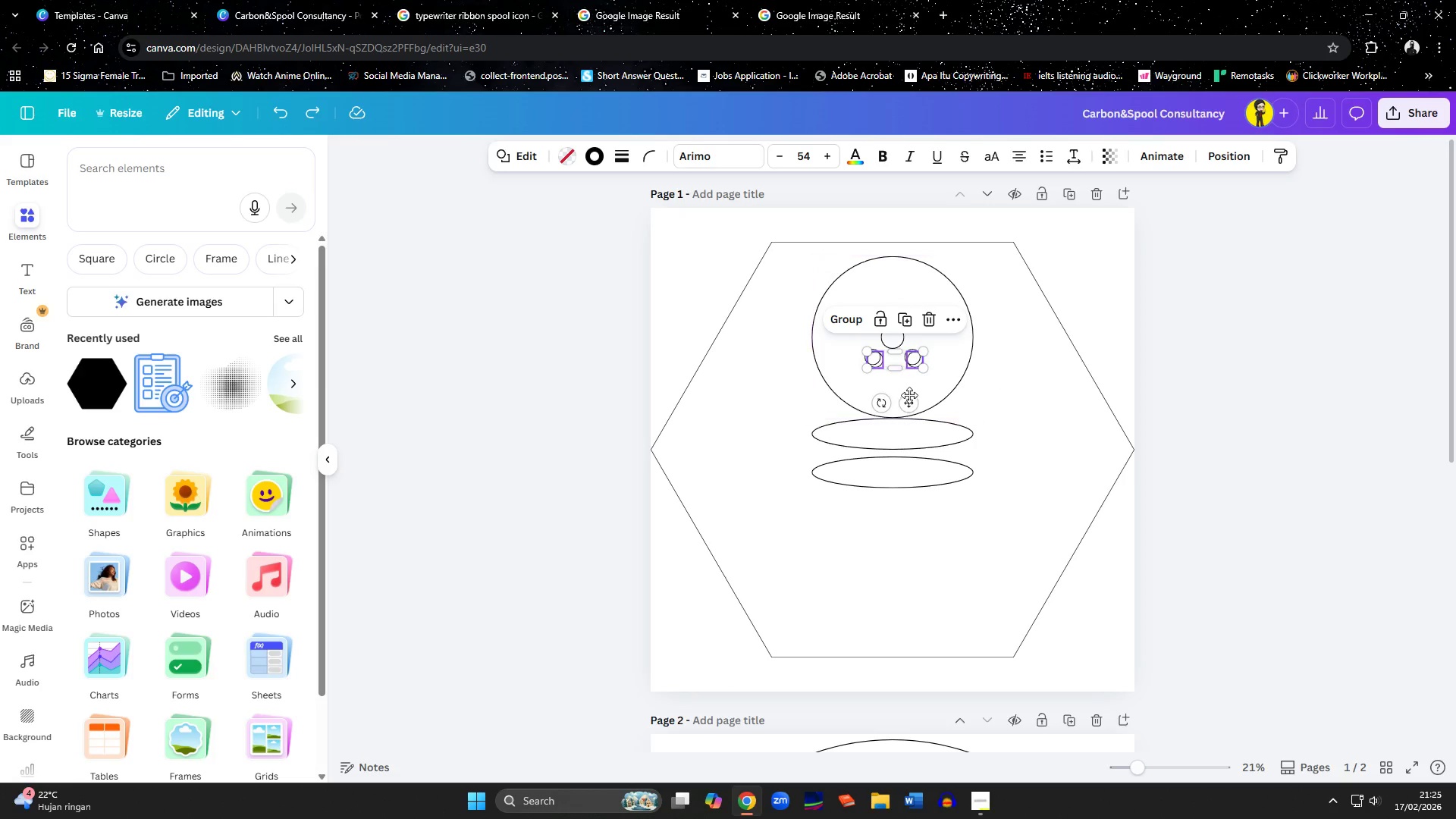 
left_click_drag(start_coordinate=[909, 403], to_coordinate=[906, 358])
 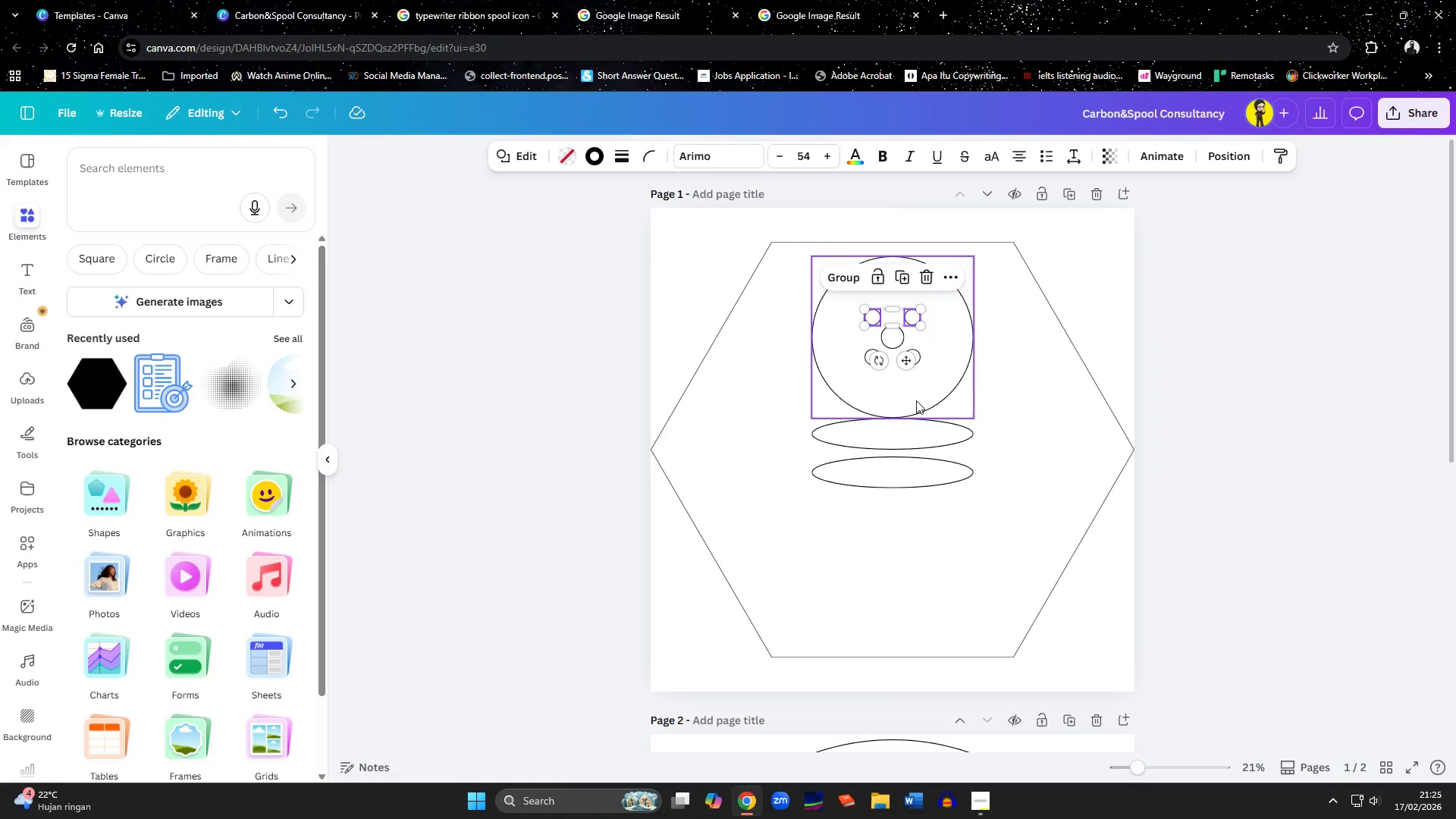 
left_click([916, 400])
 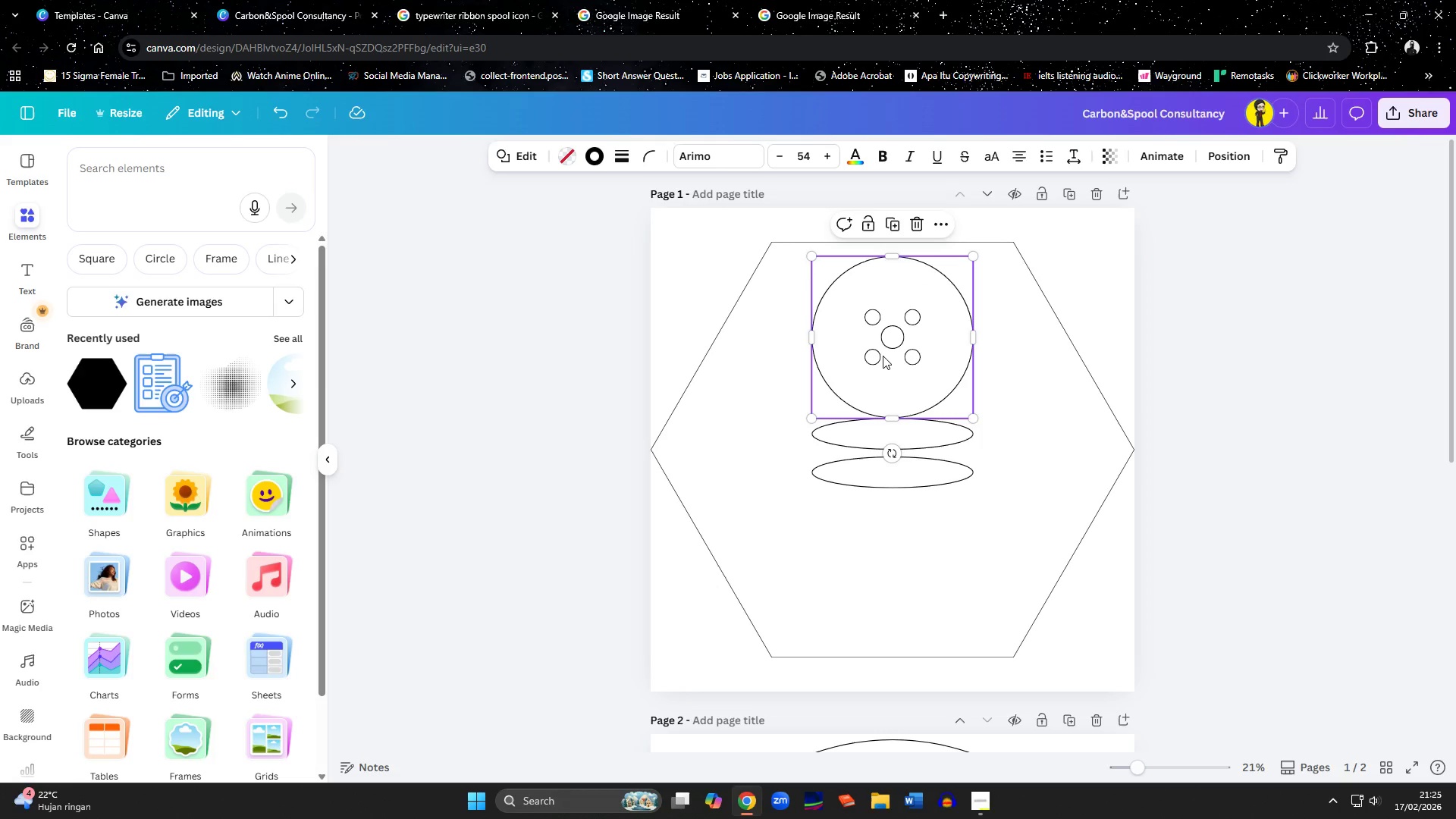 
left_click([880, 356])
 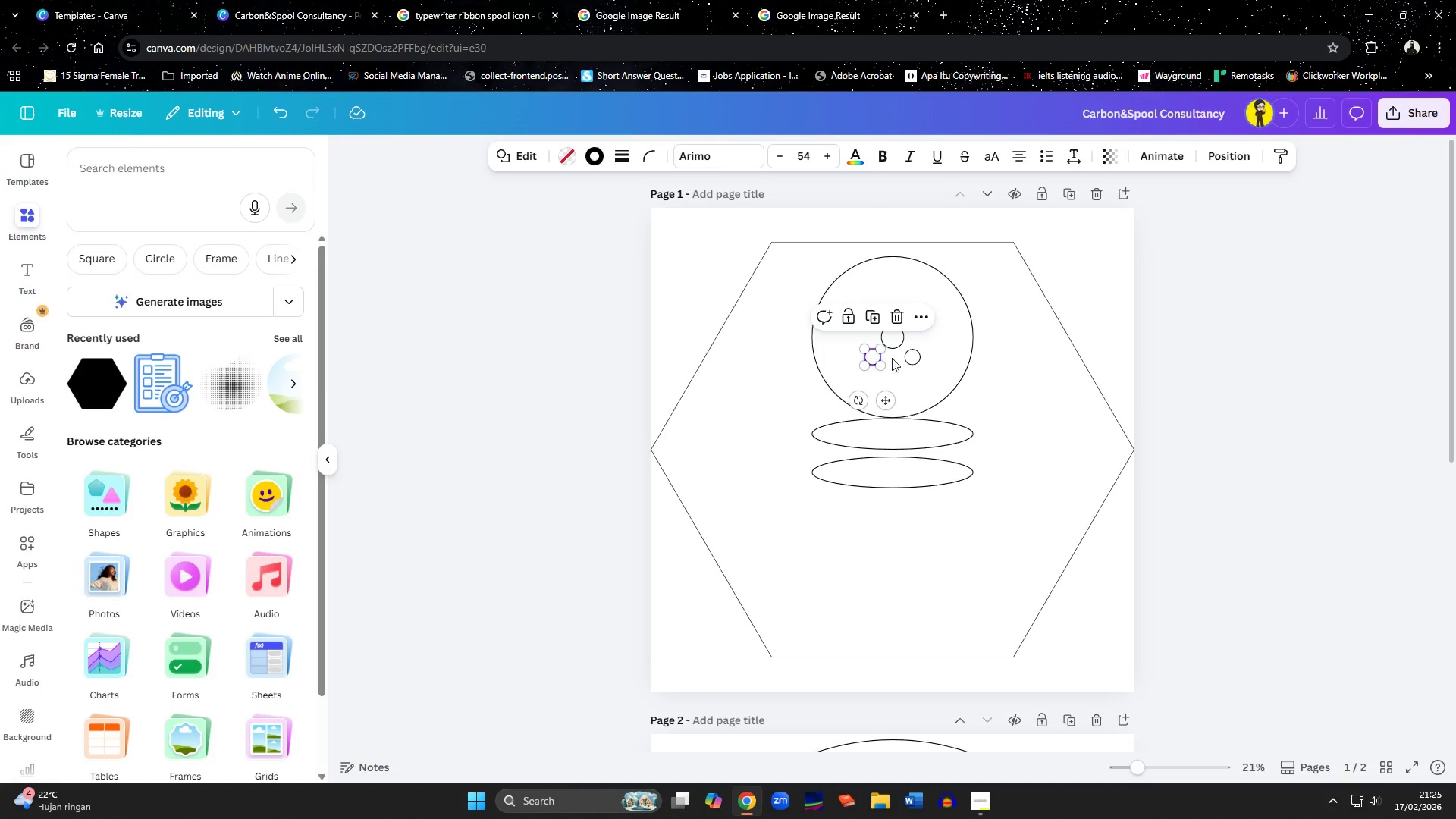 
hold_key(key=ShiftLeft, duration=0.67)
 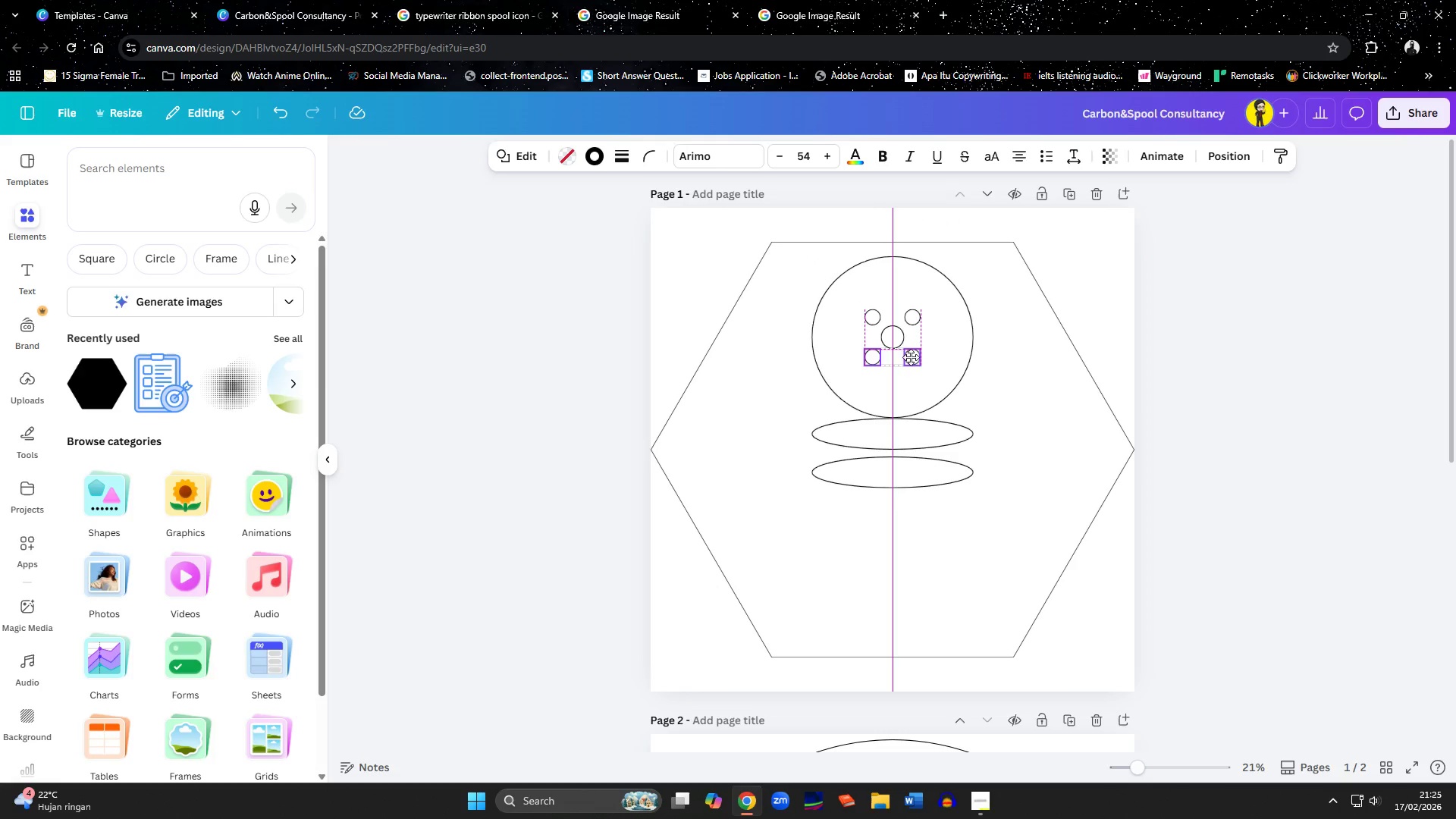 
left_click([912, 391])
 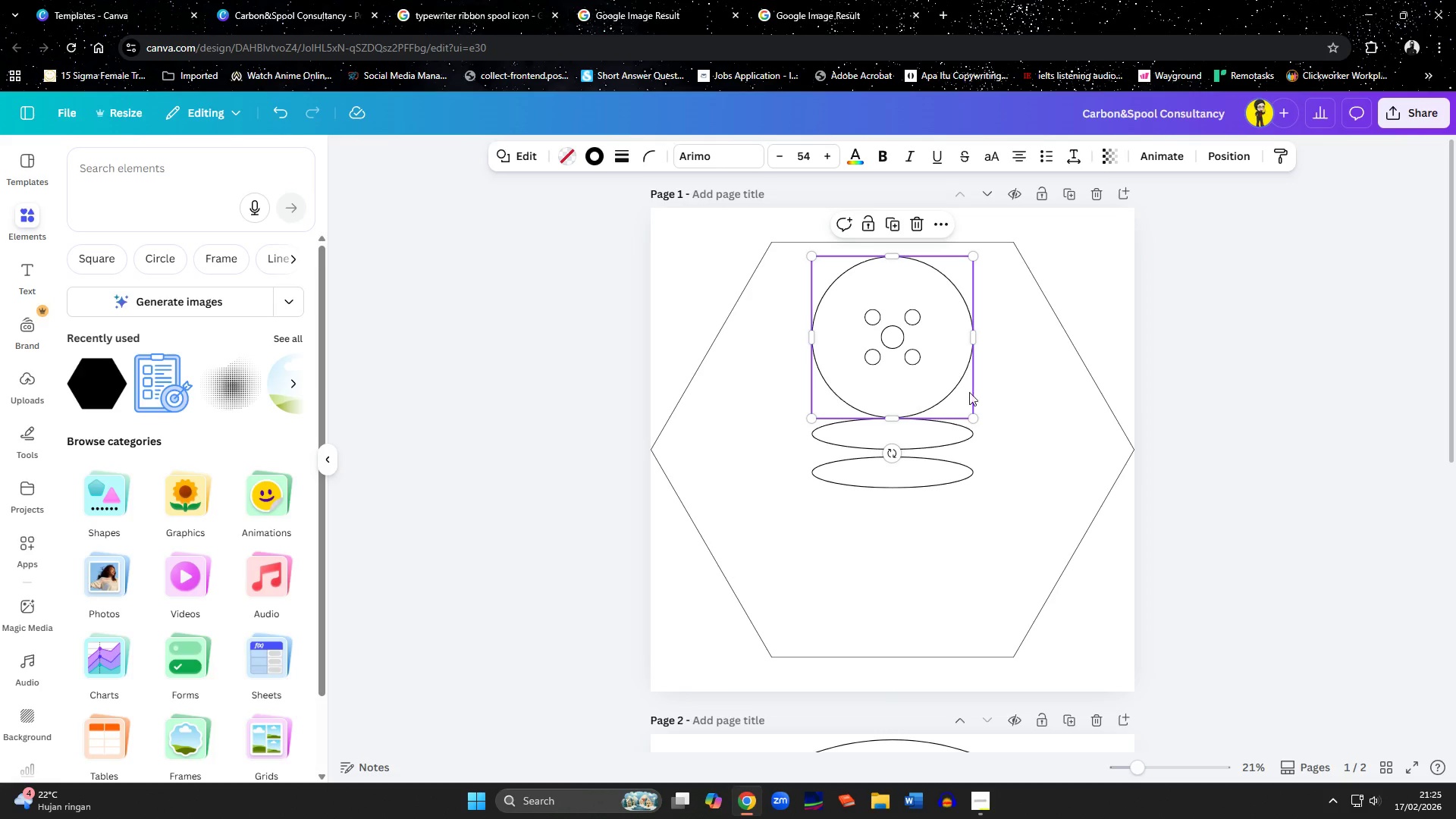 
left_click([1017, 392])
 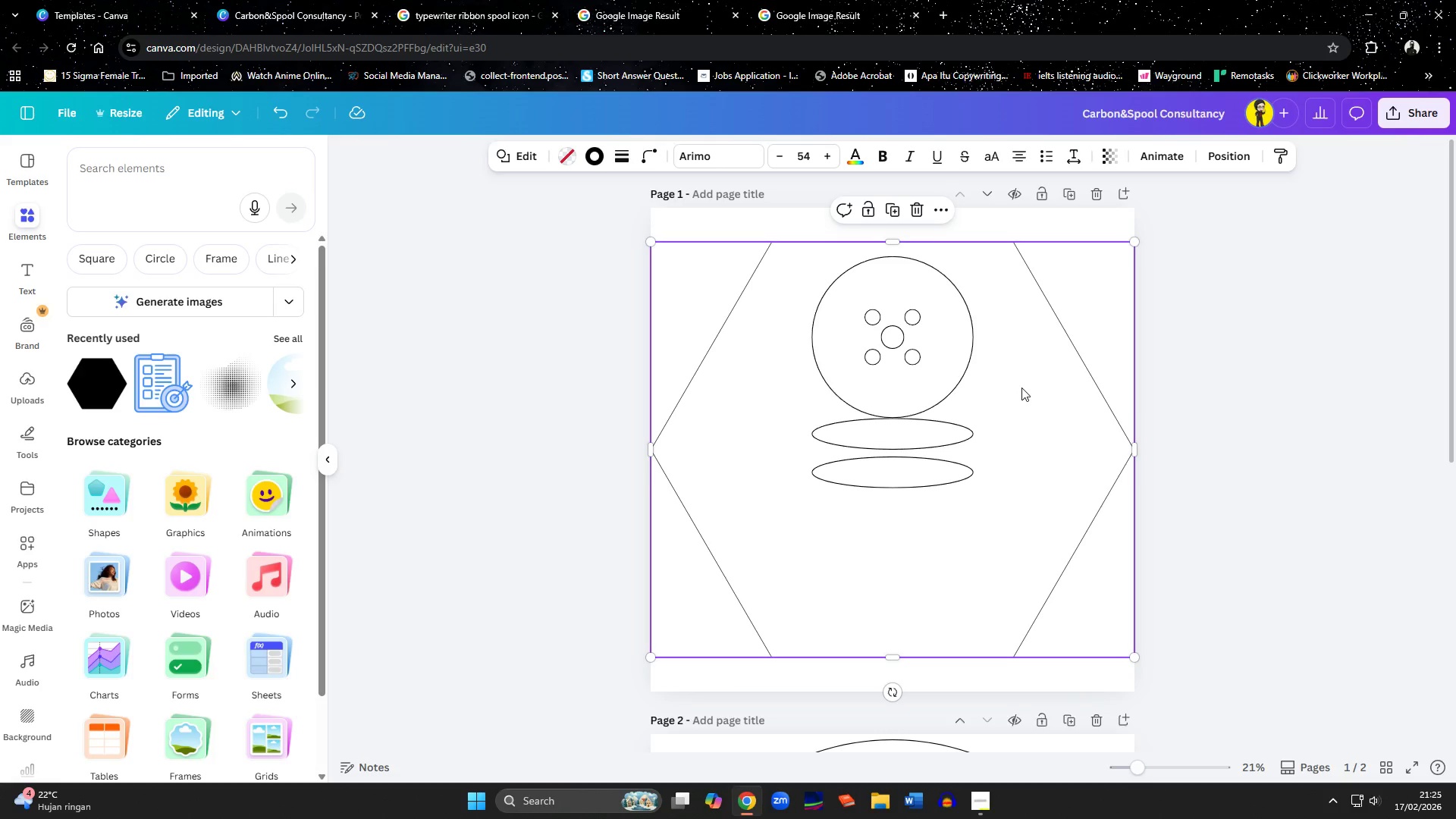 
wait(7.64)
 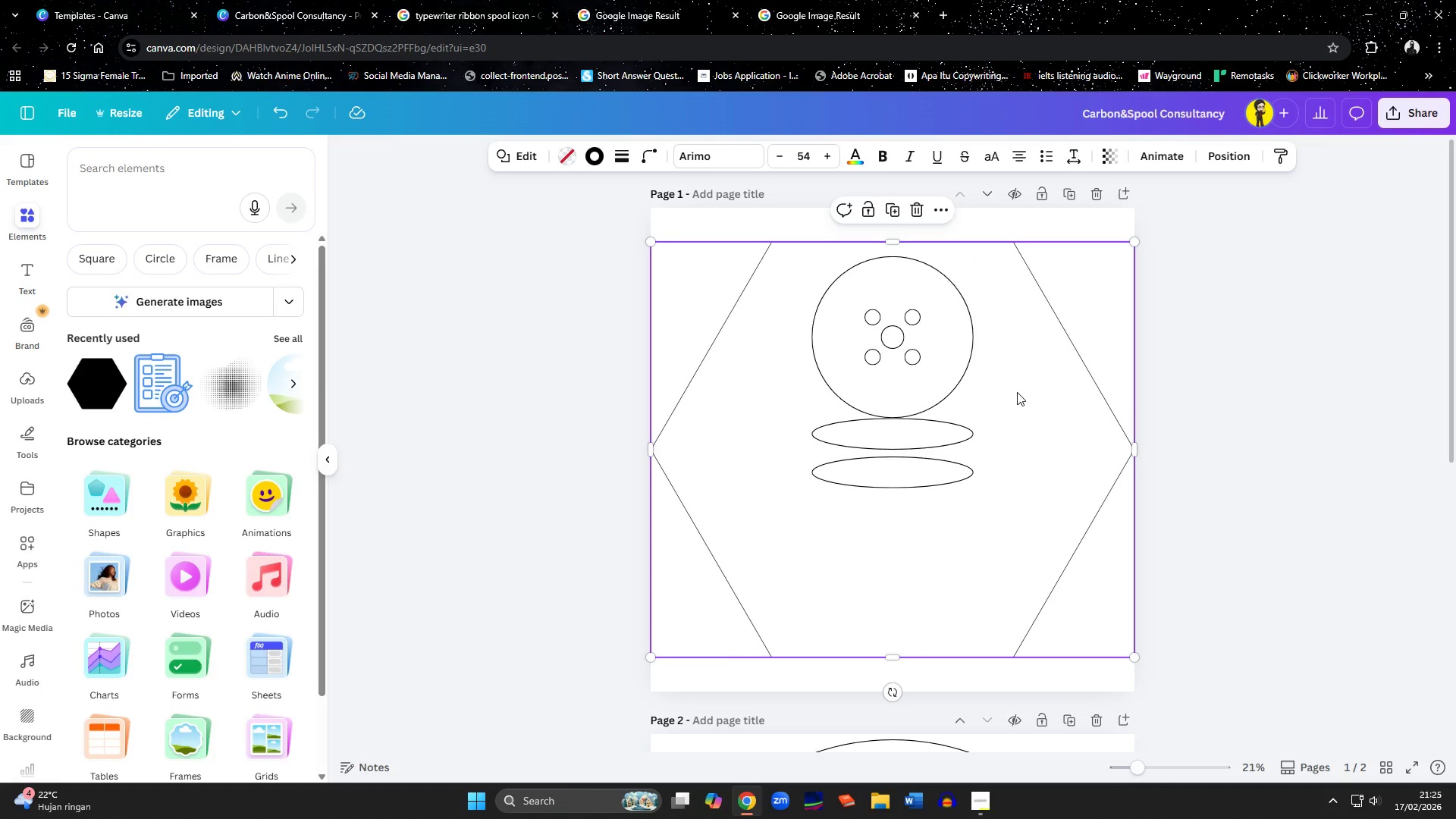 
left_click([1238, 474])
 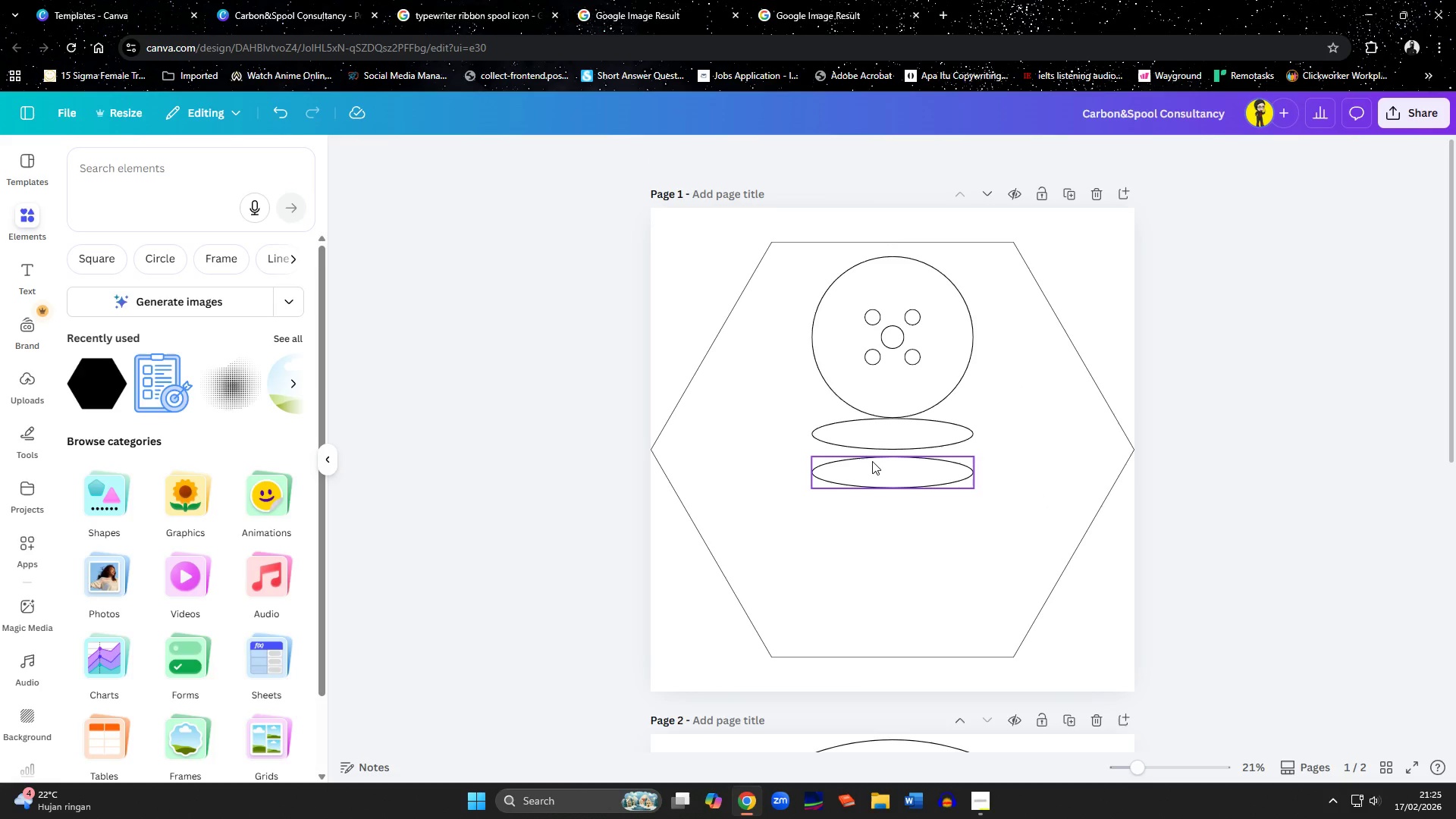 
wait(8.55)
 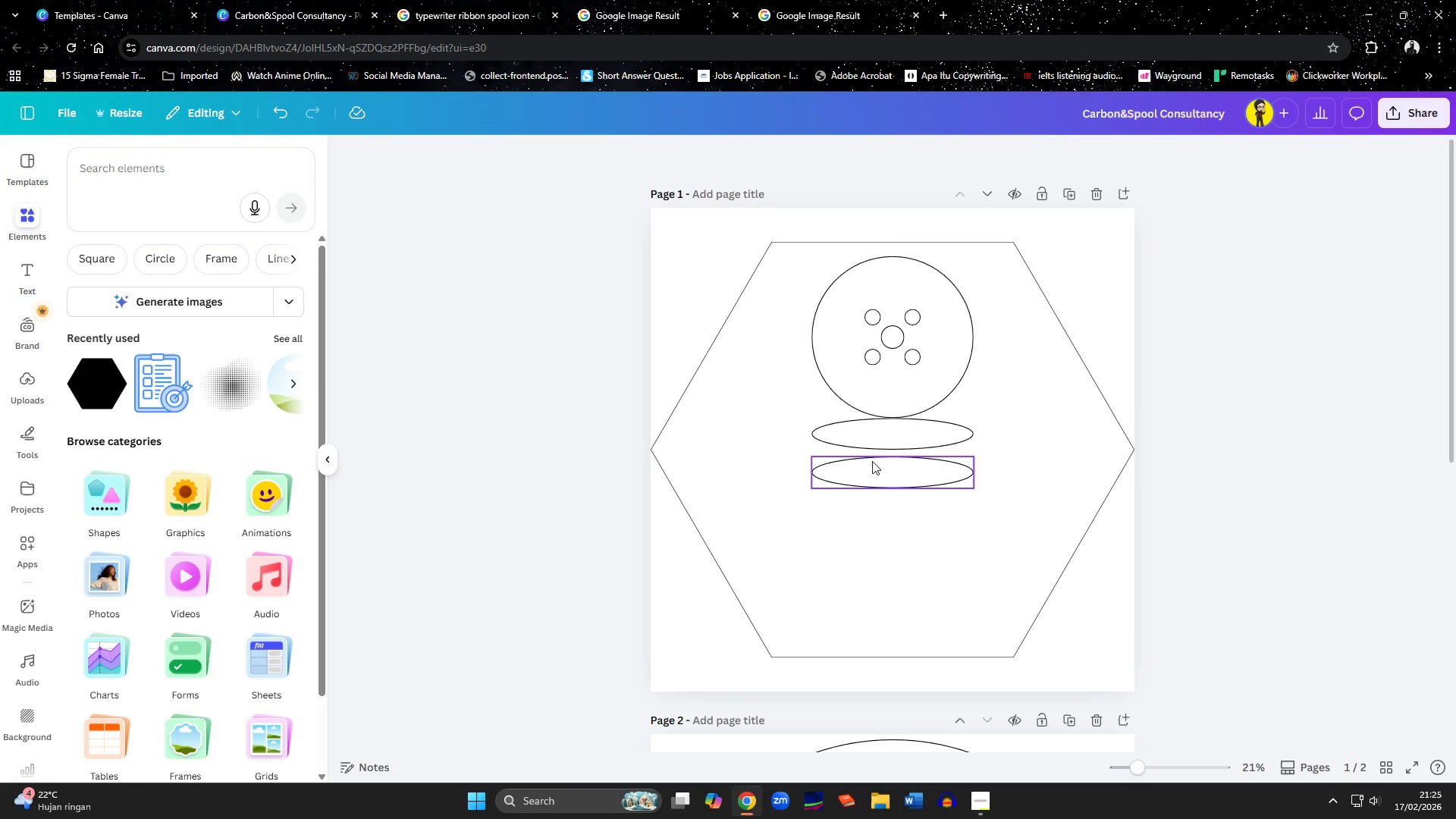 
left_click([158, 167])
 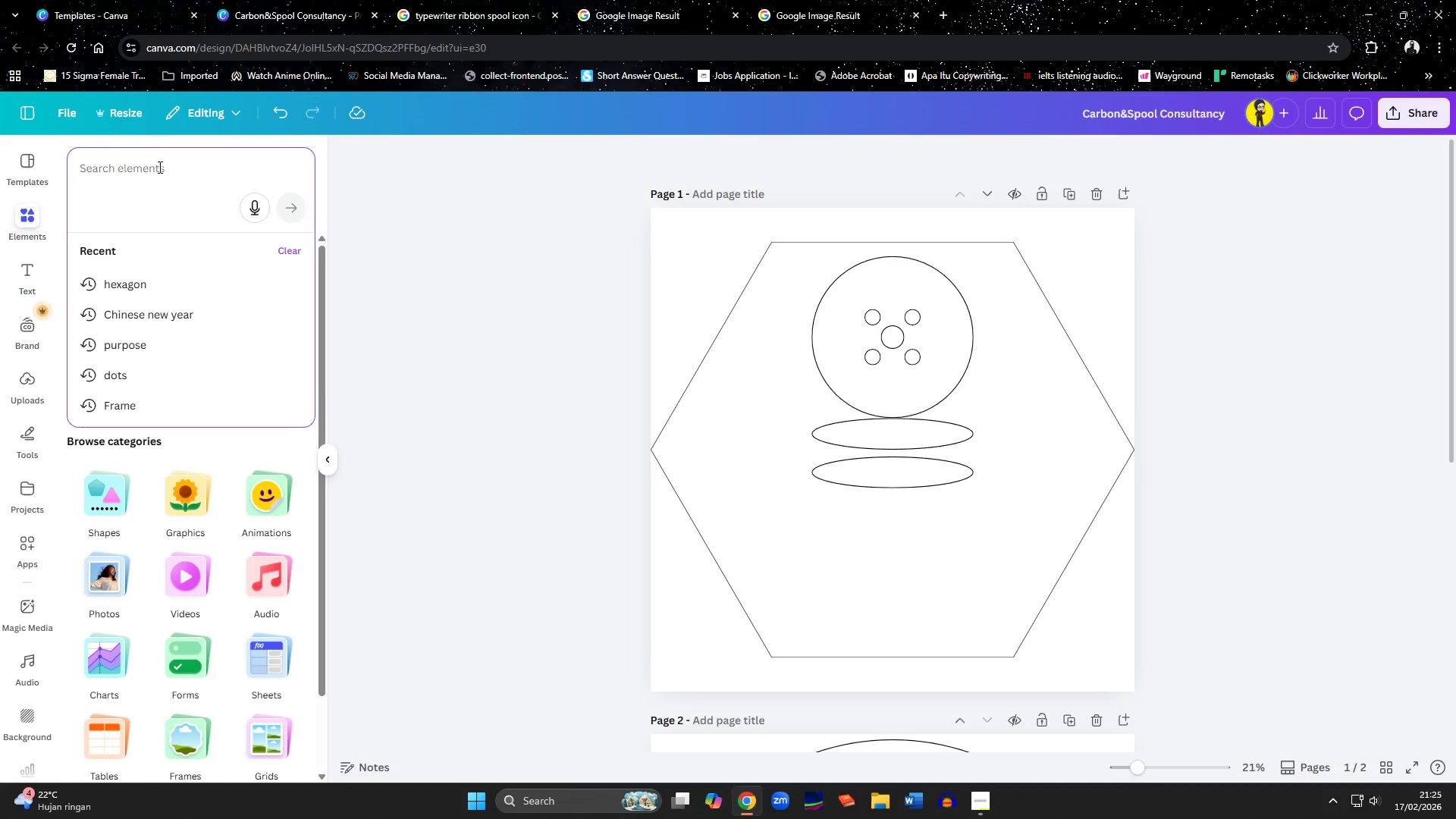 
type(line)
 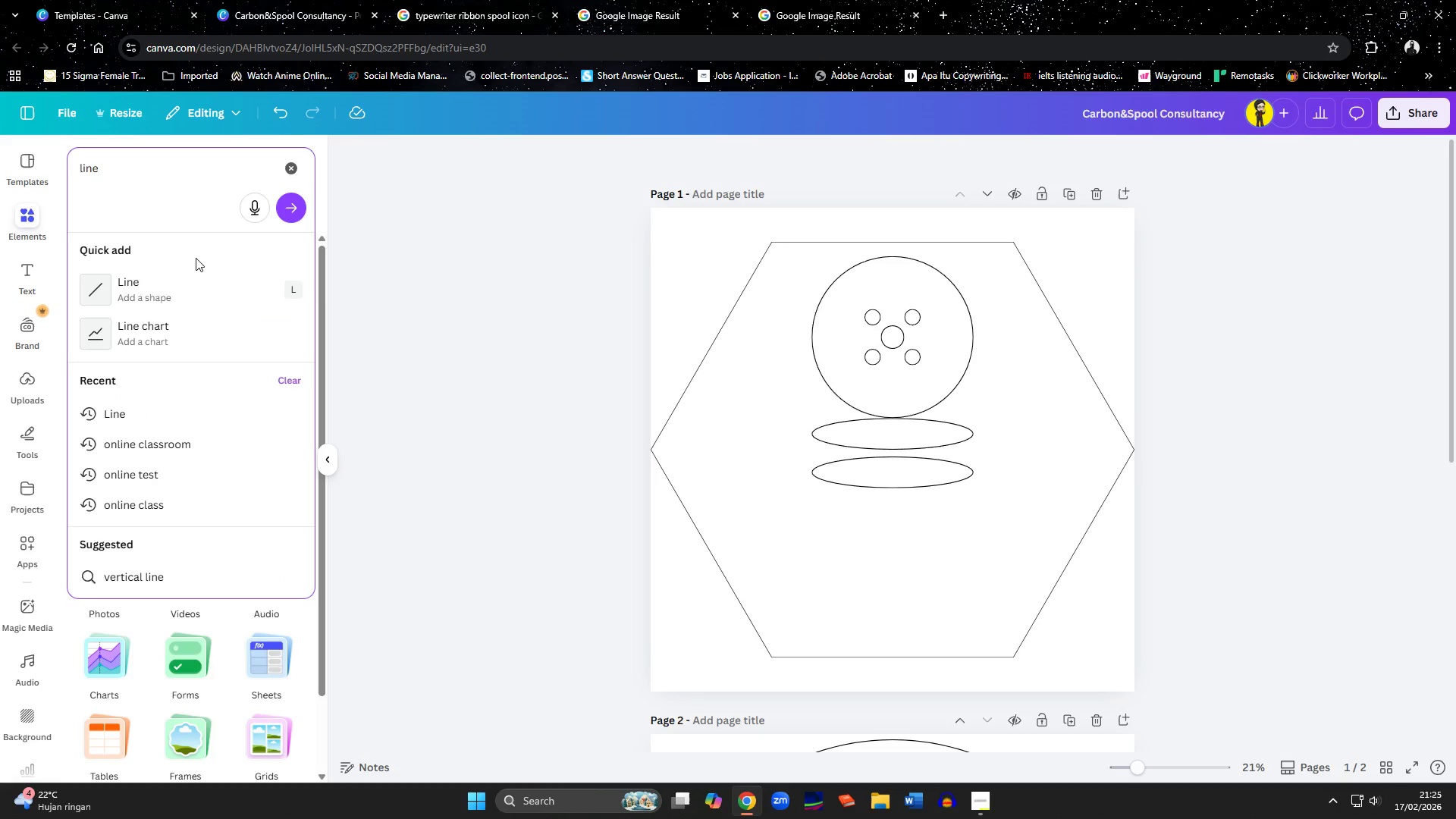 
left_click([147, 290])
 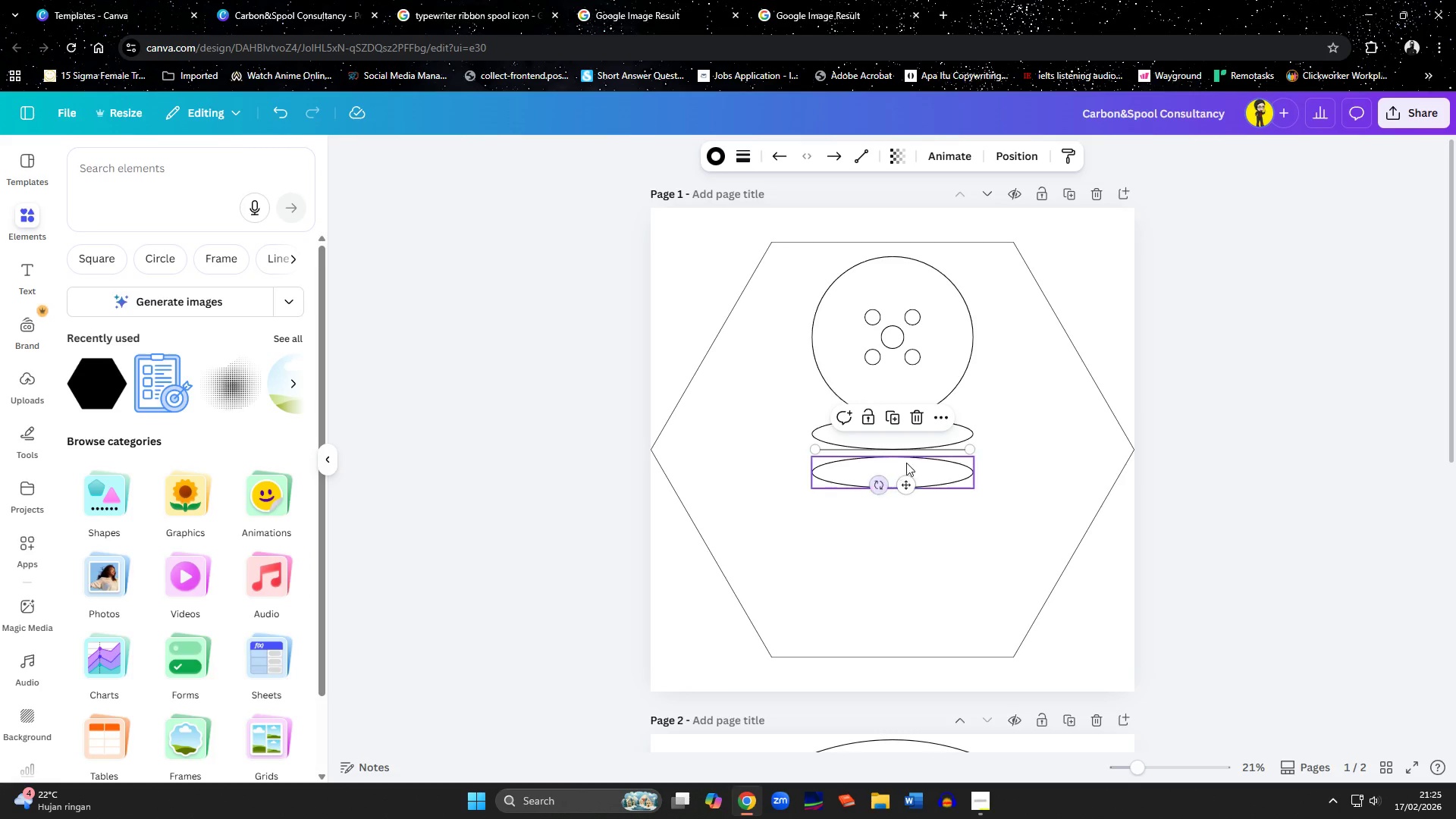 
left_click_drag(start_coordinate=[968, 452], to_coordinate=[817, 491])
 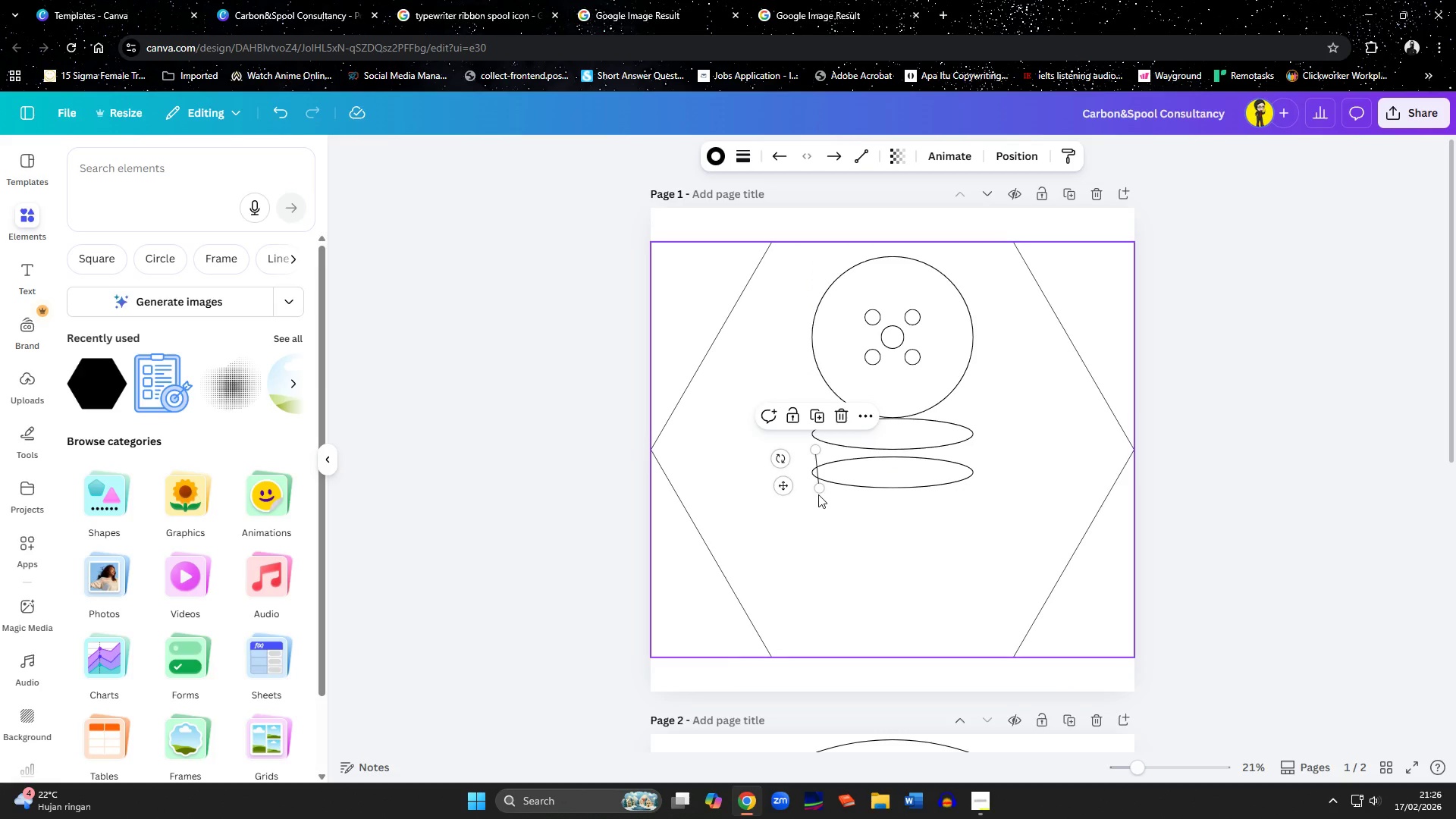 
key(Control+ArrowLeft)
 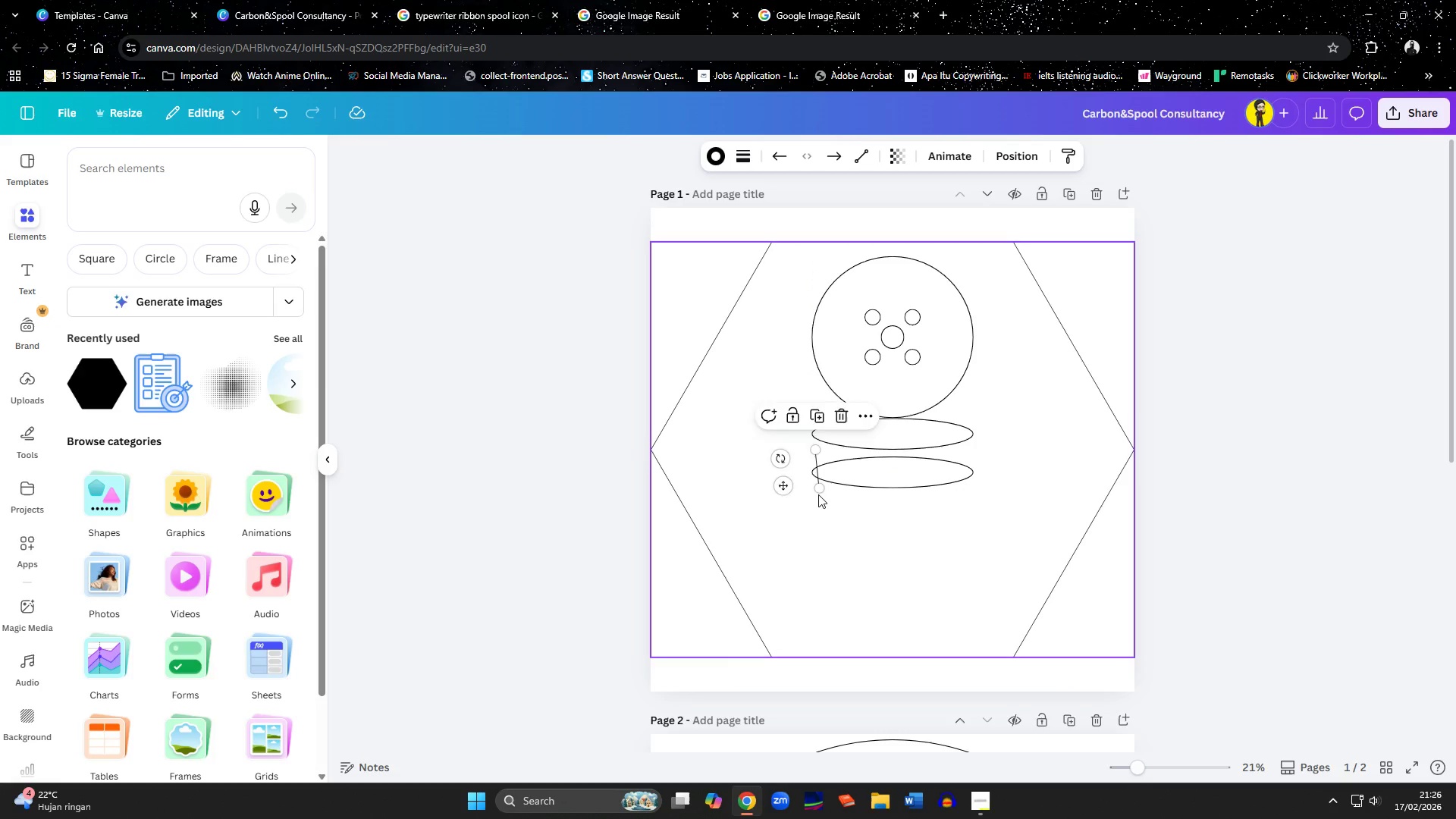 
key(Control+ArrowLeft)
 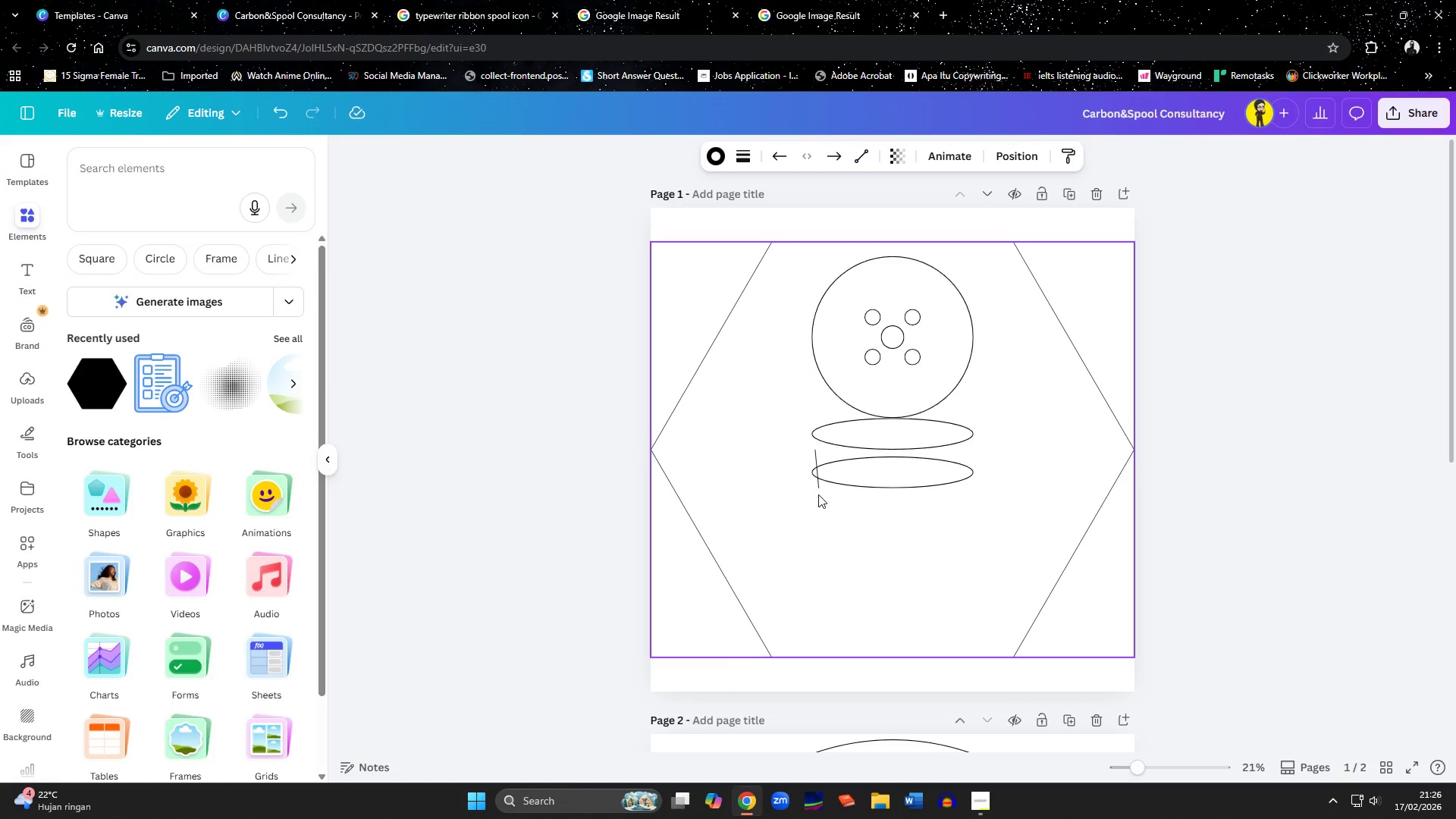 
key(Control+ArrowLeft)
 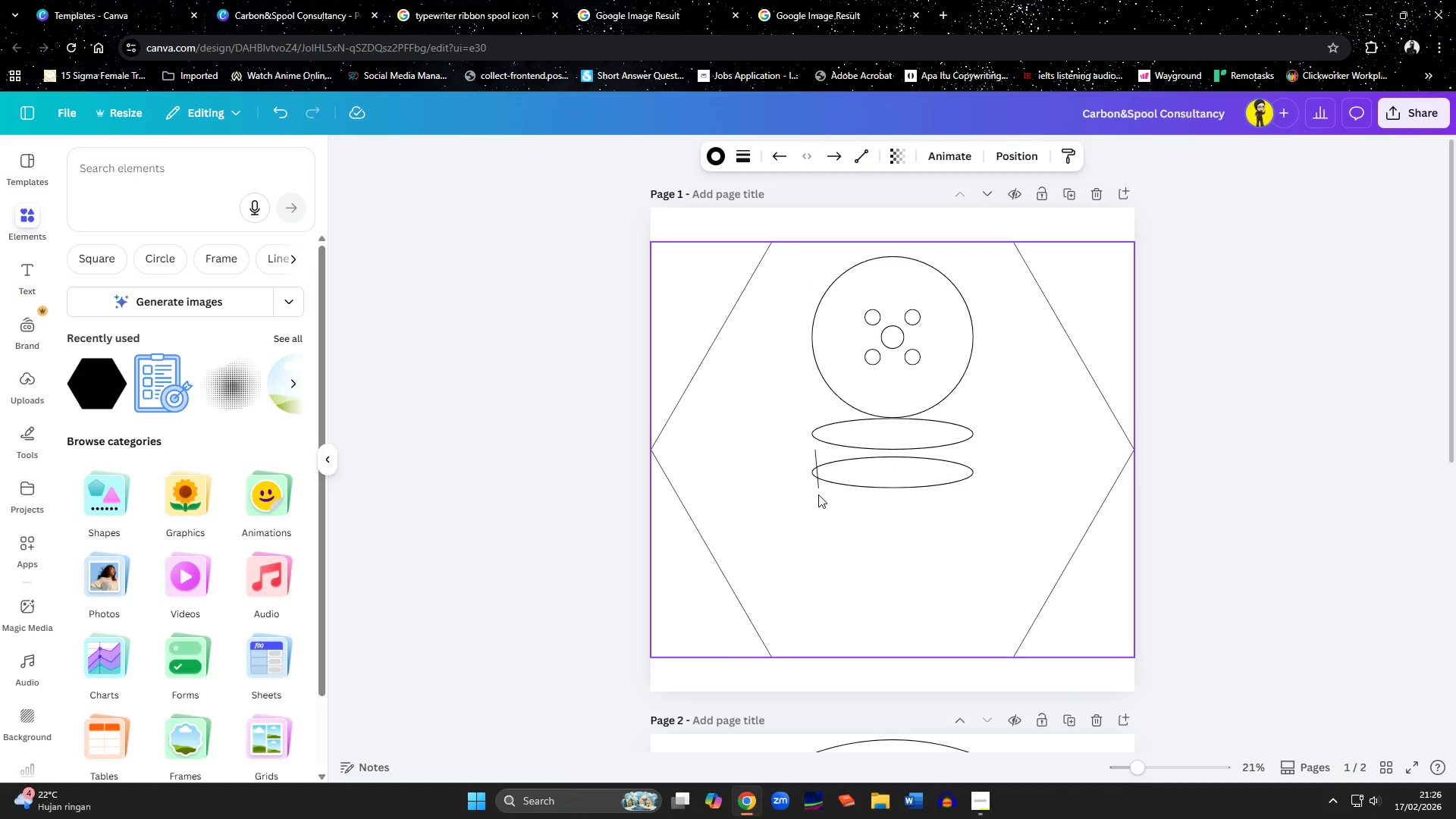 
key(Control+ArrowLeft)
 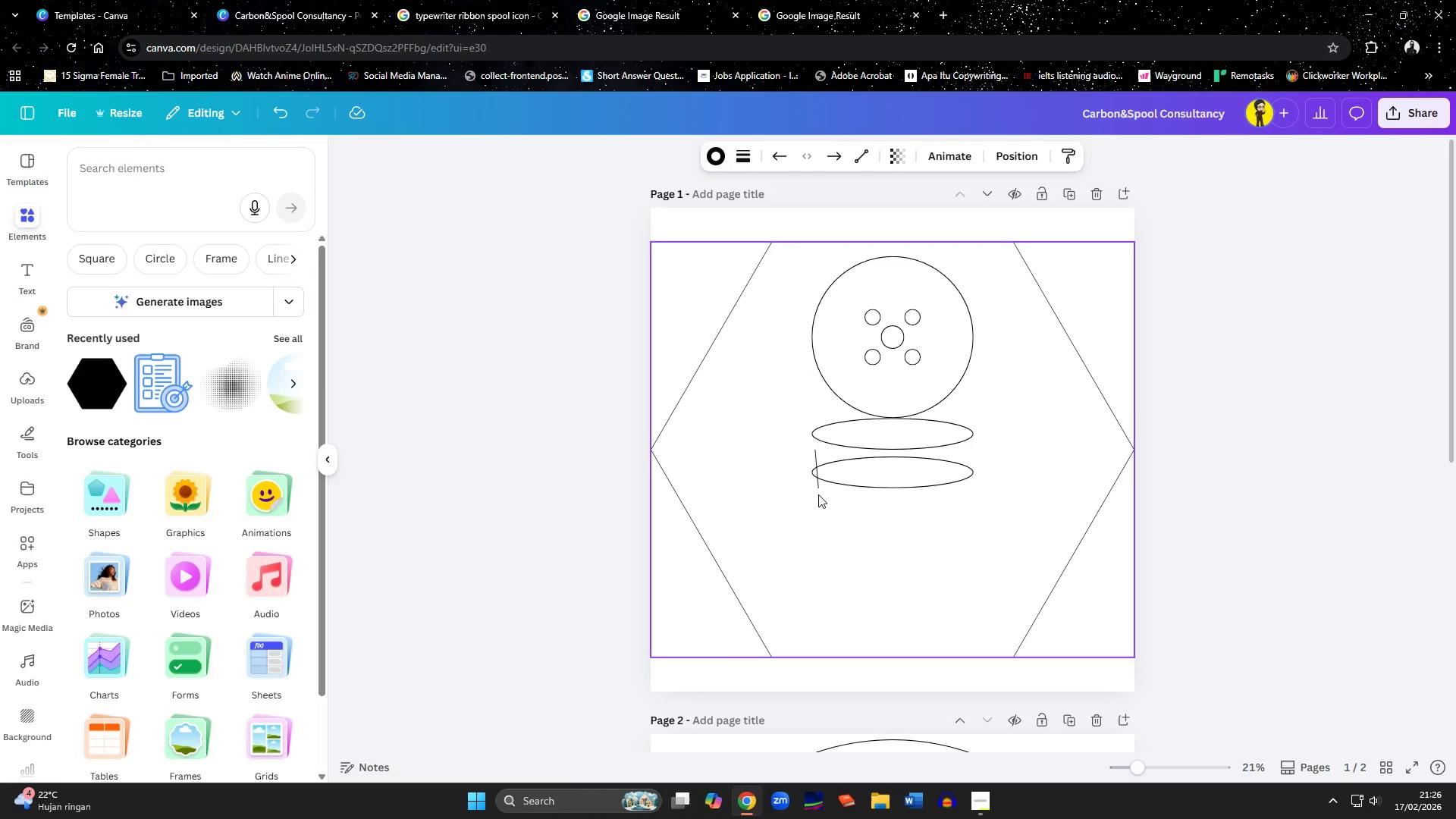 
key(Control+ArrowLeft)
 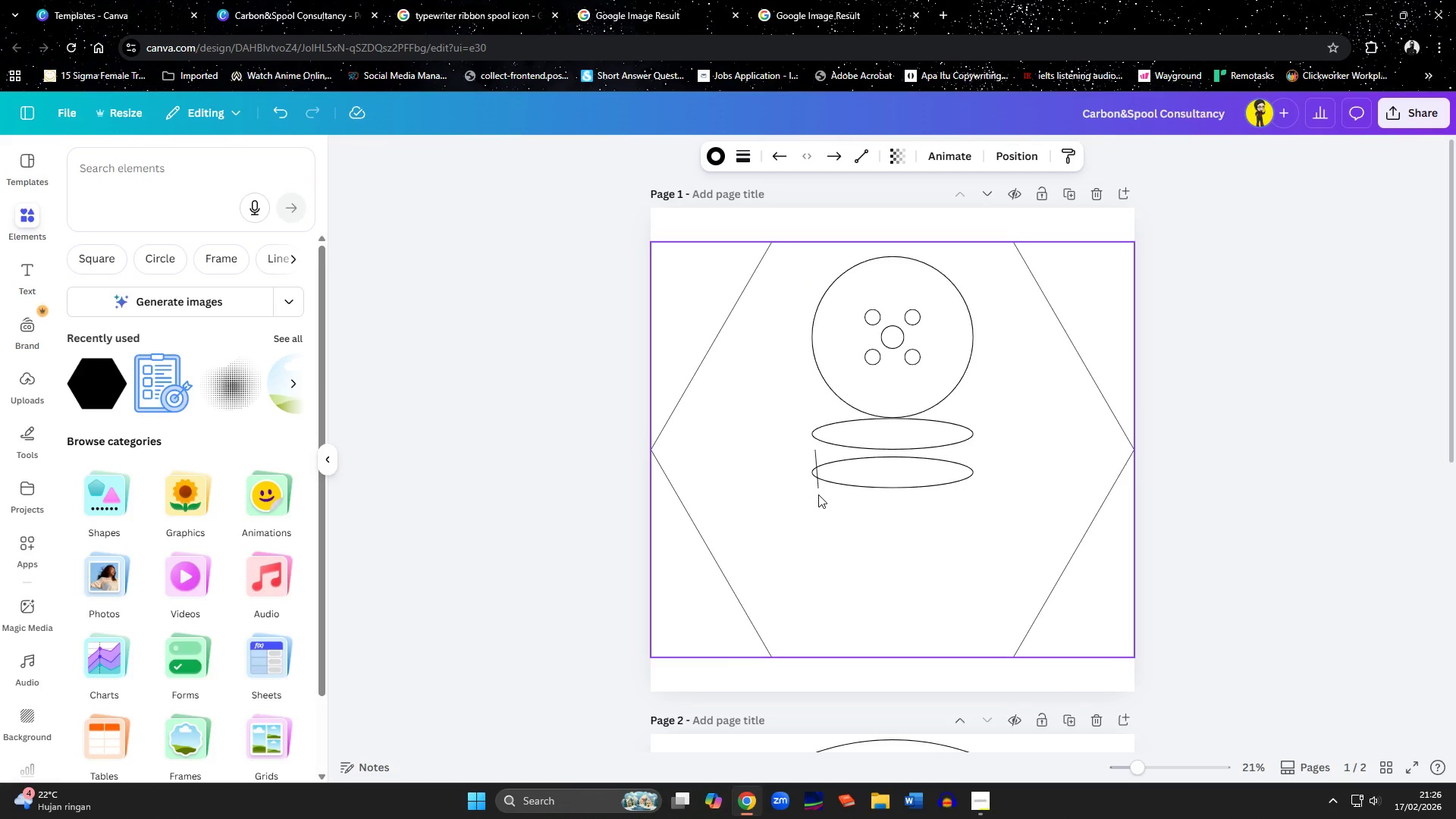 
key(Control+ArrowLeft)
 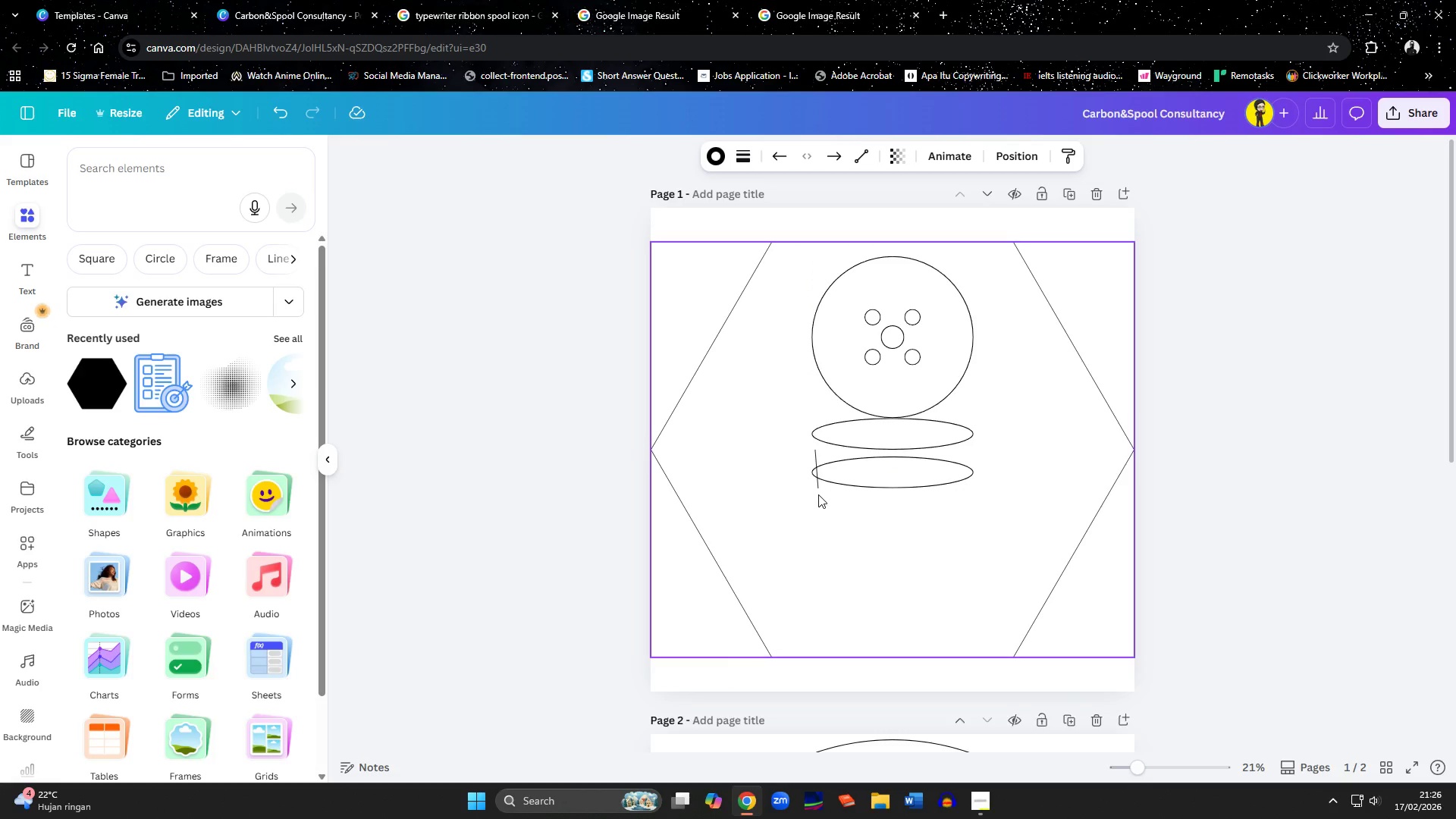 
key(Control+ArrowLeft)
 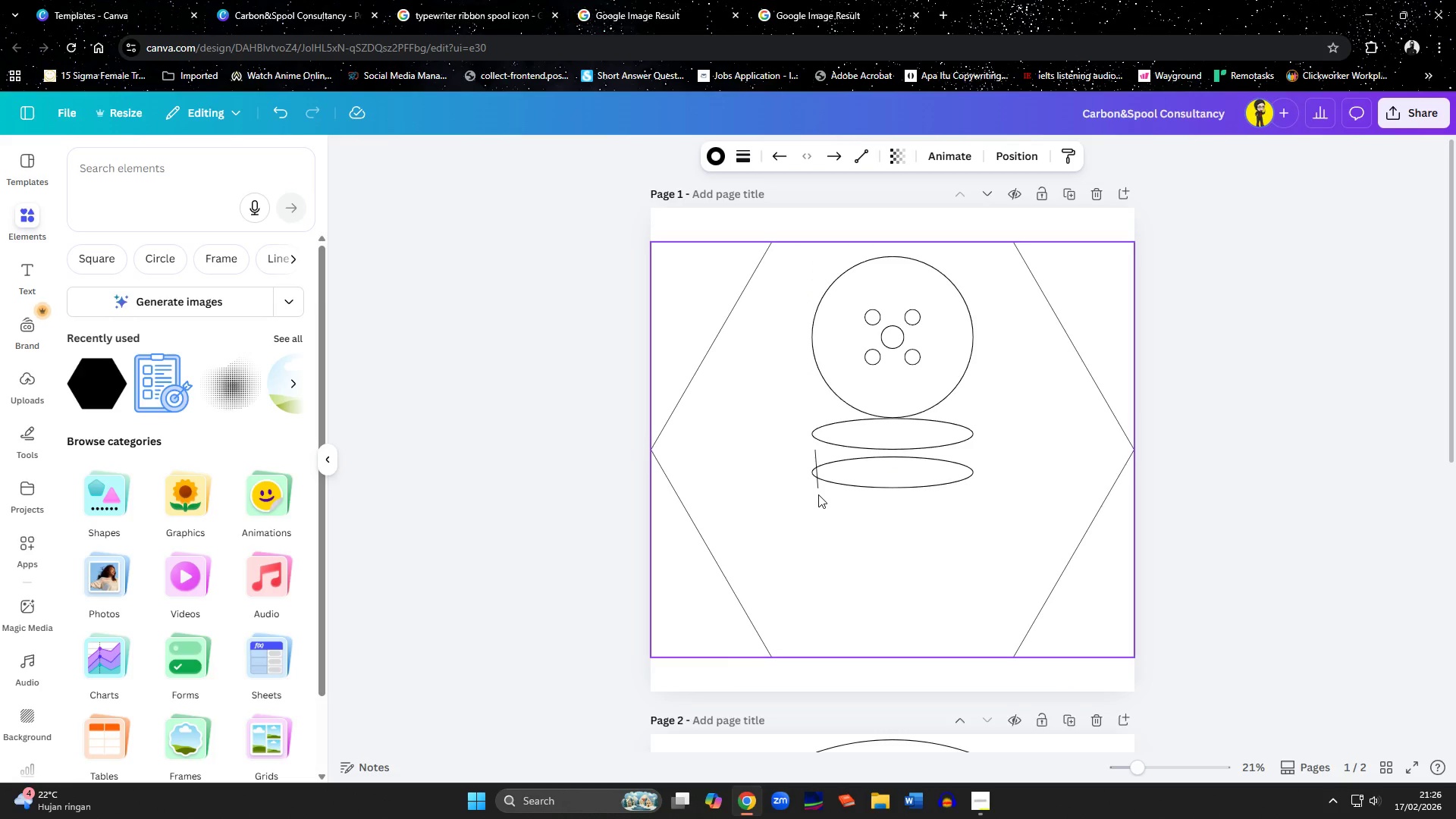 
key(Control+ArrowLeft)
 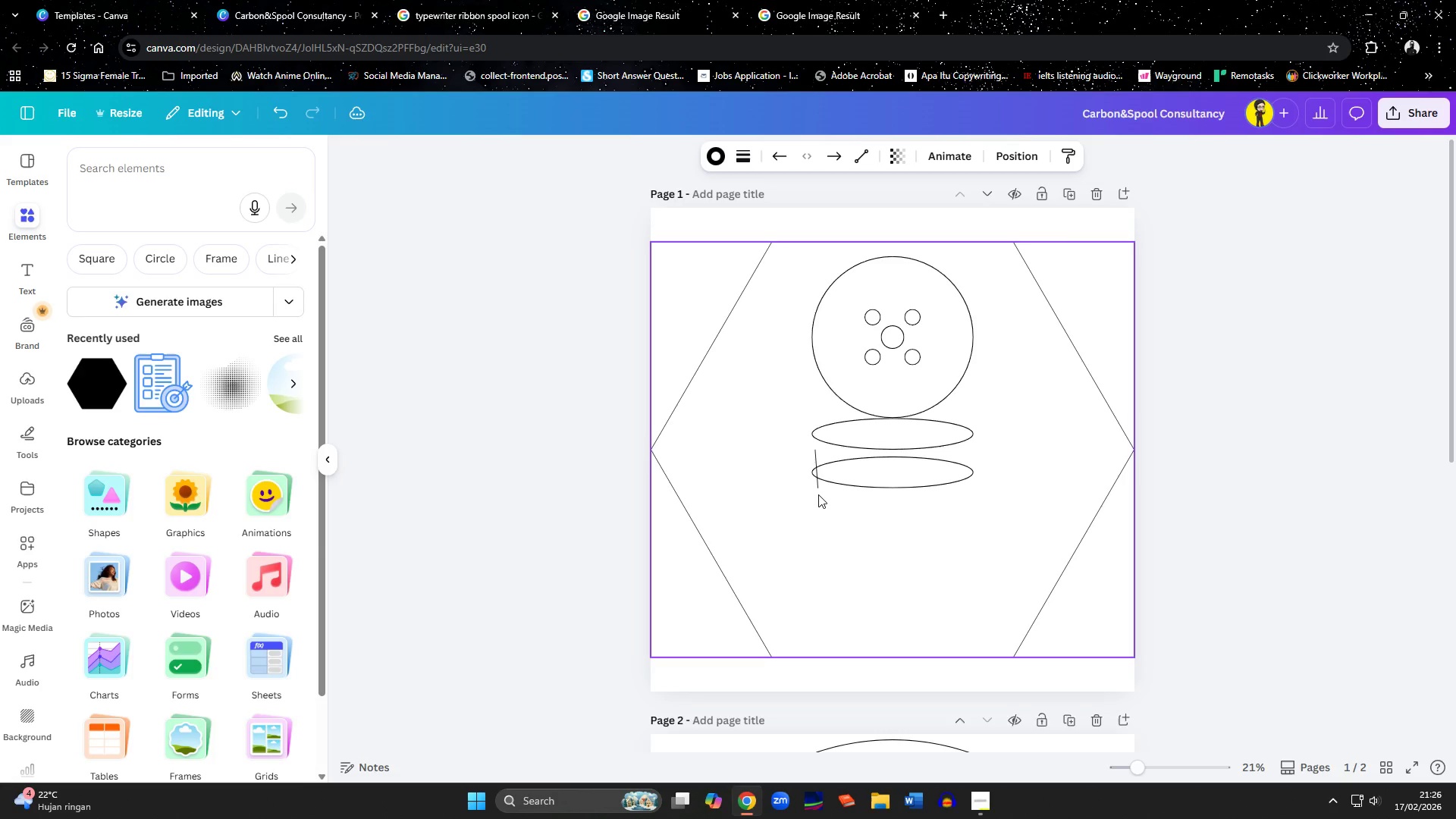 
key(Control+ArrowLeft)
 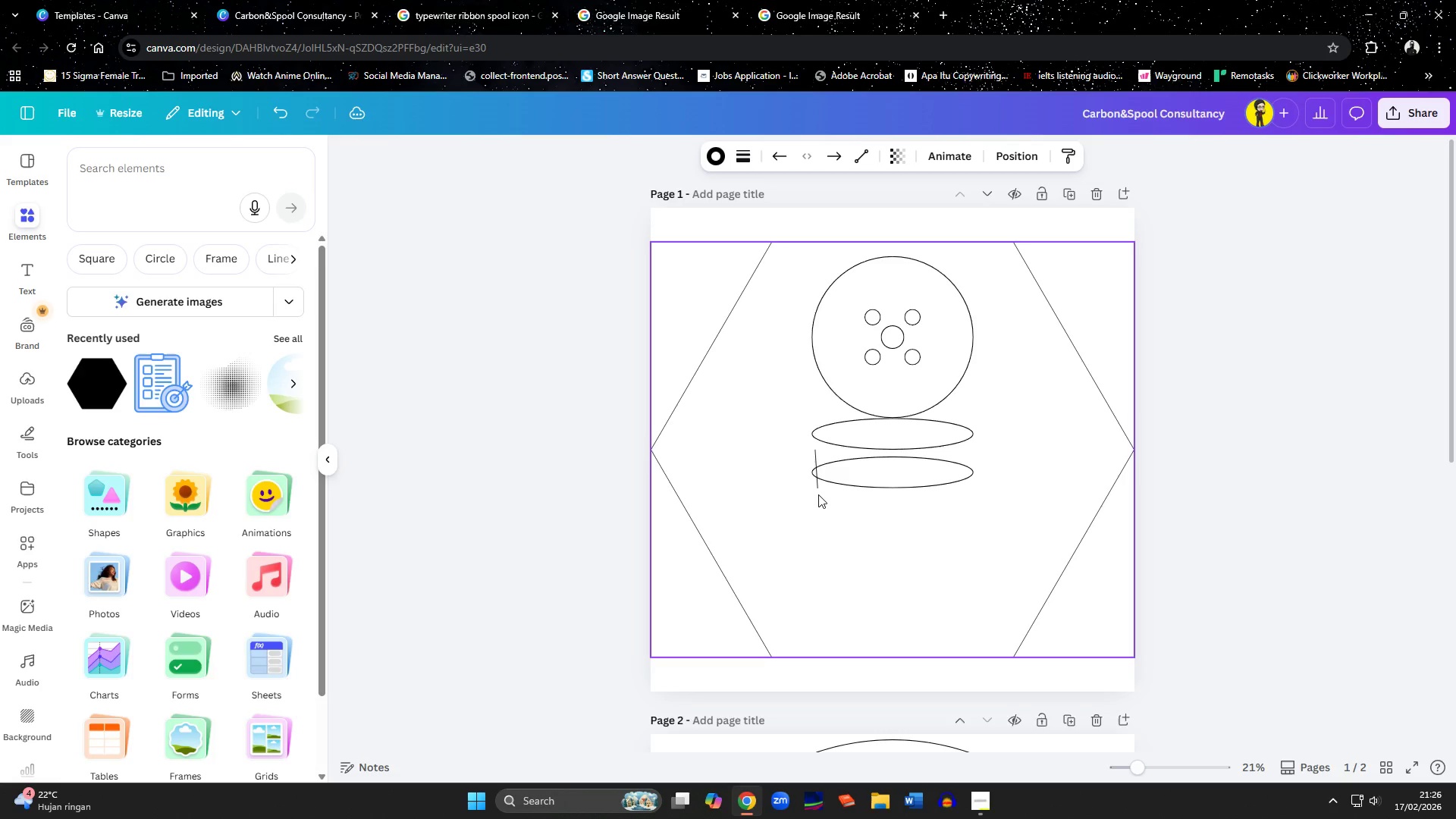 
key(Control+ArrowLeft)
 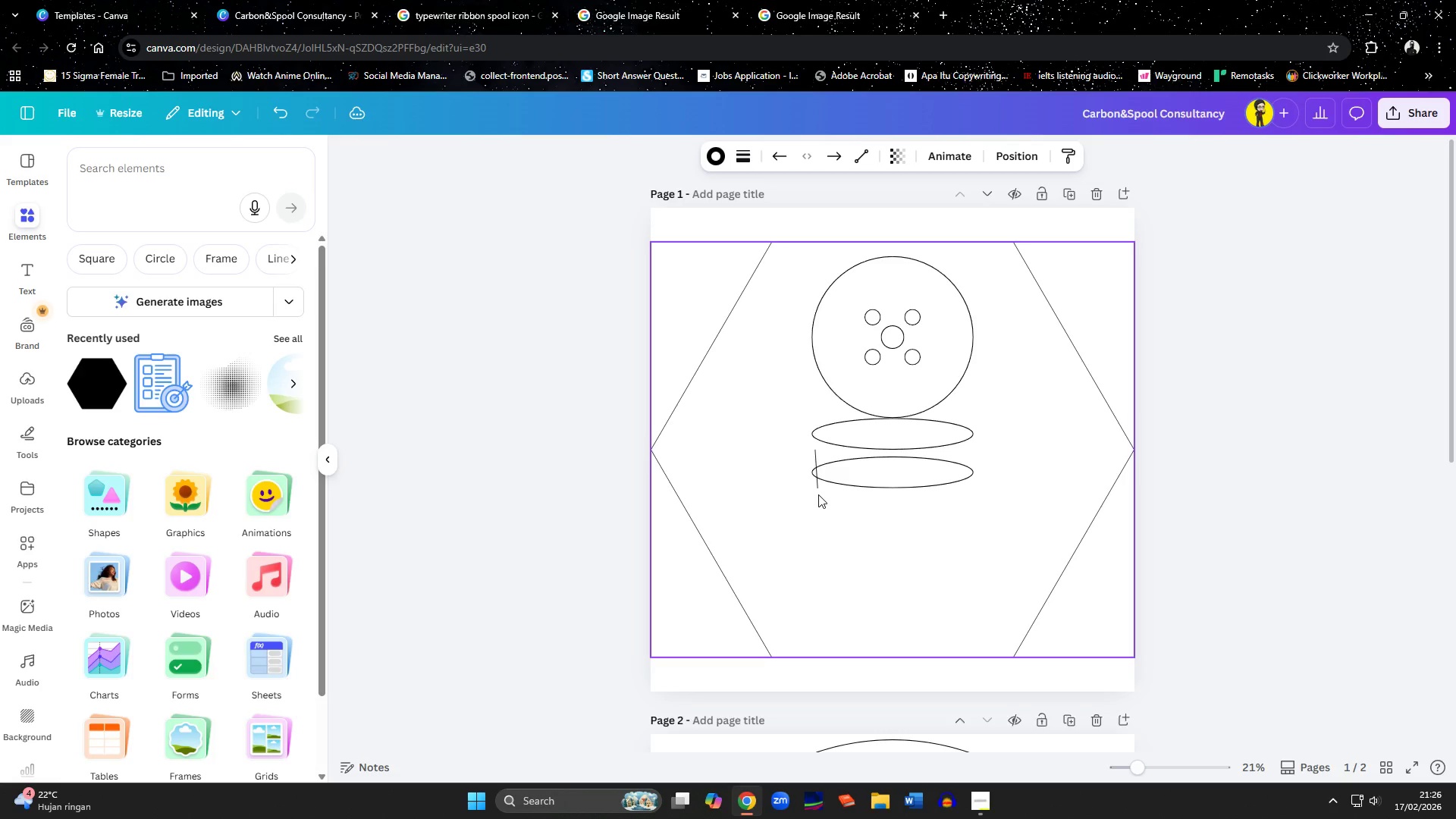 
key(Control+ArrowLeft)
 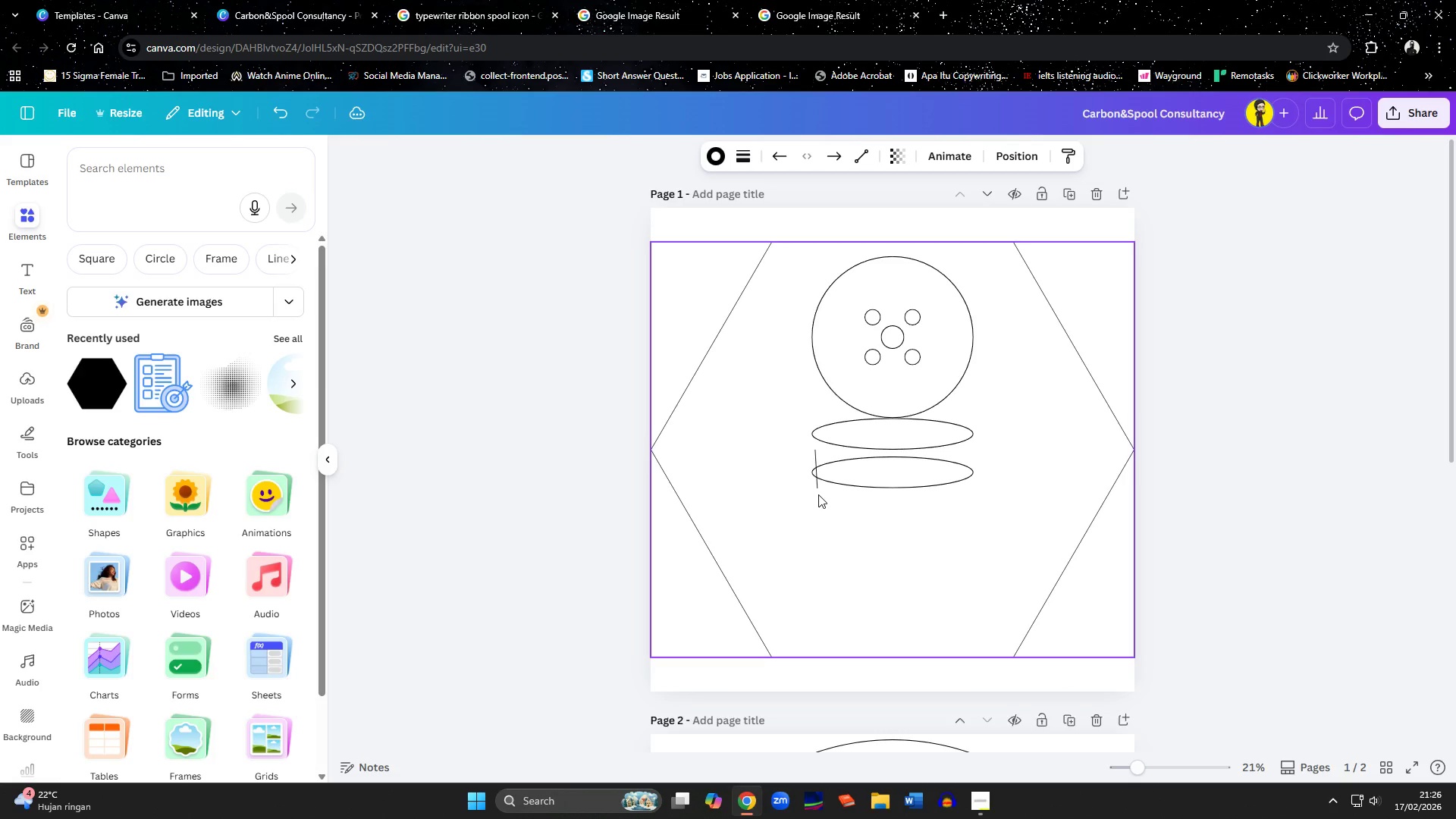 
key(Control+ArrowLeft)
 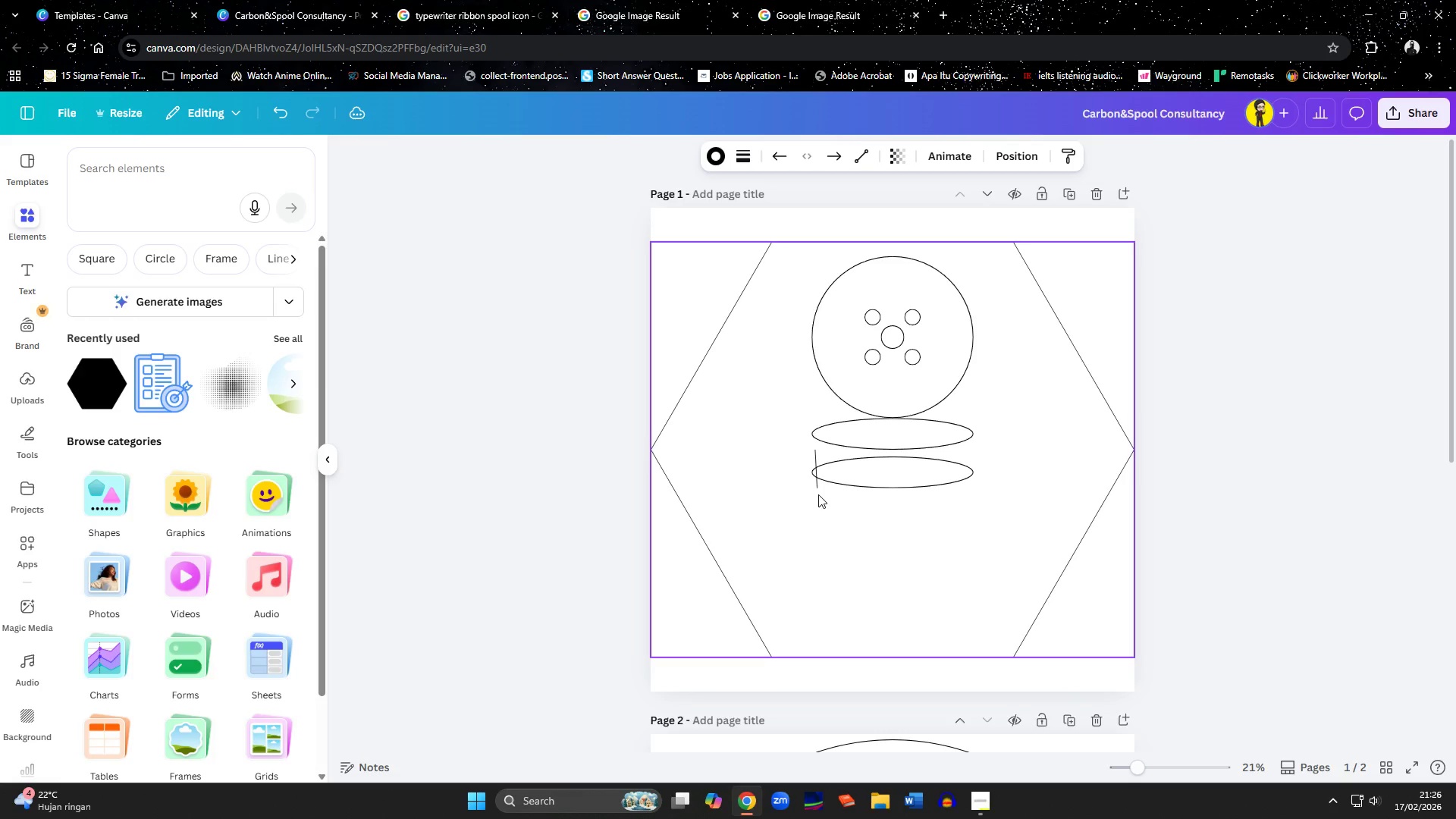 
key(Control+ArrowLeft)
 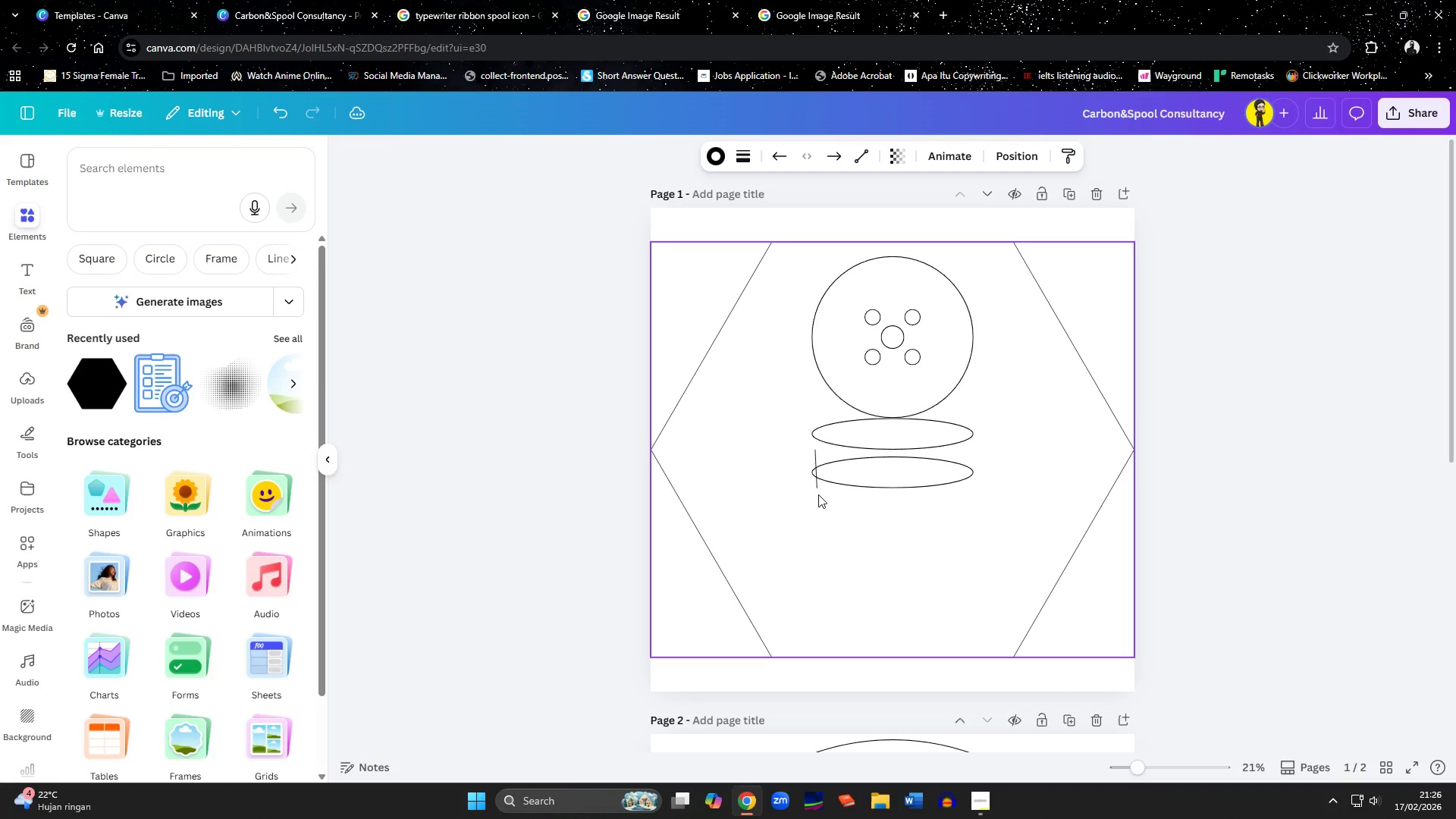 
key(Control+ArrowLeft)
 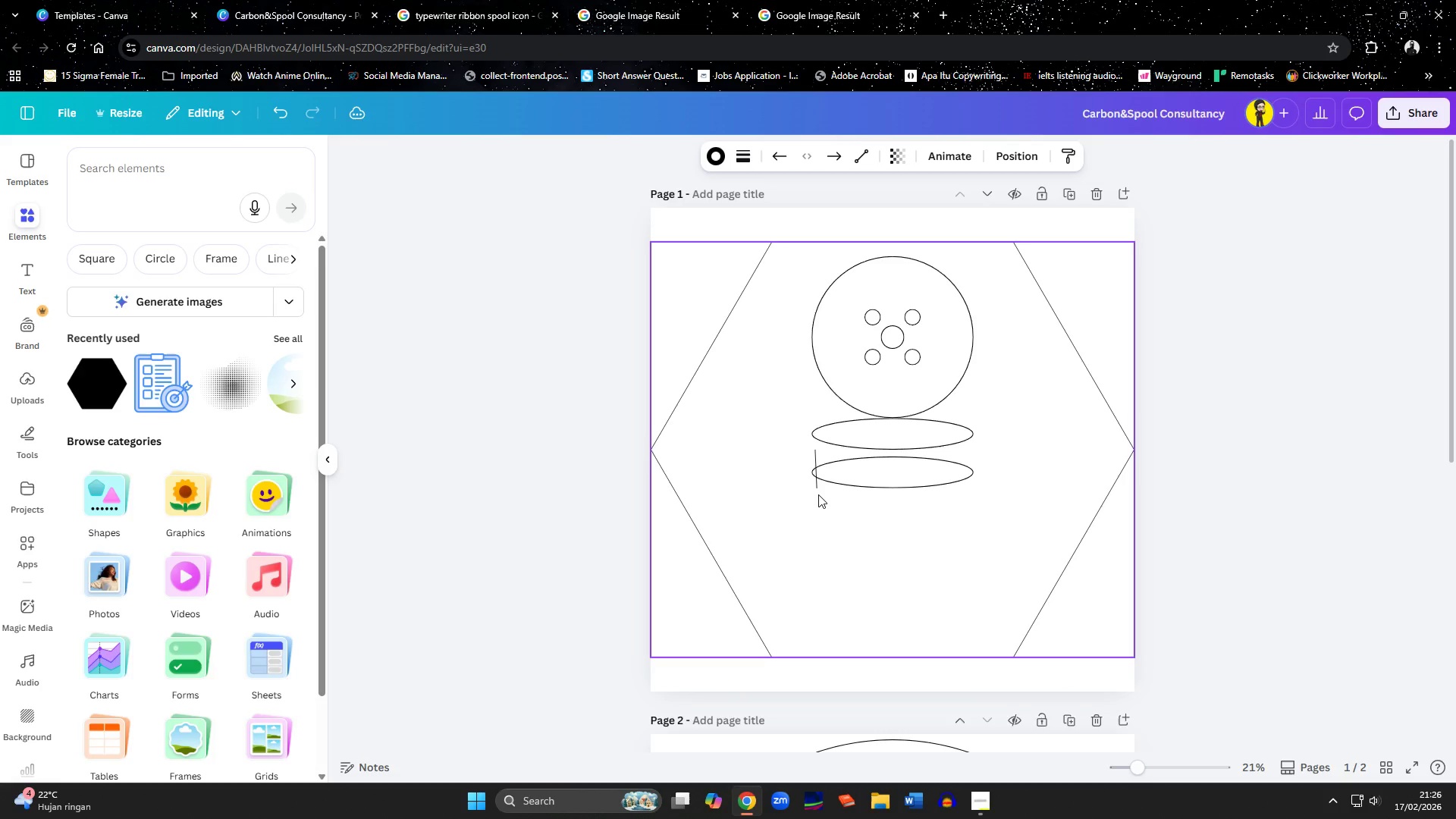 
key(Control+ArrowLeft)
 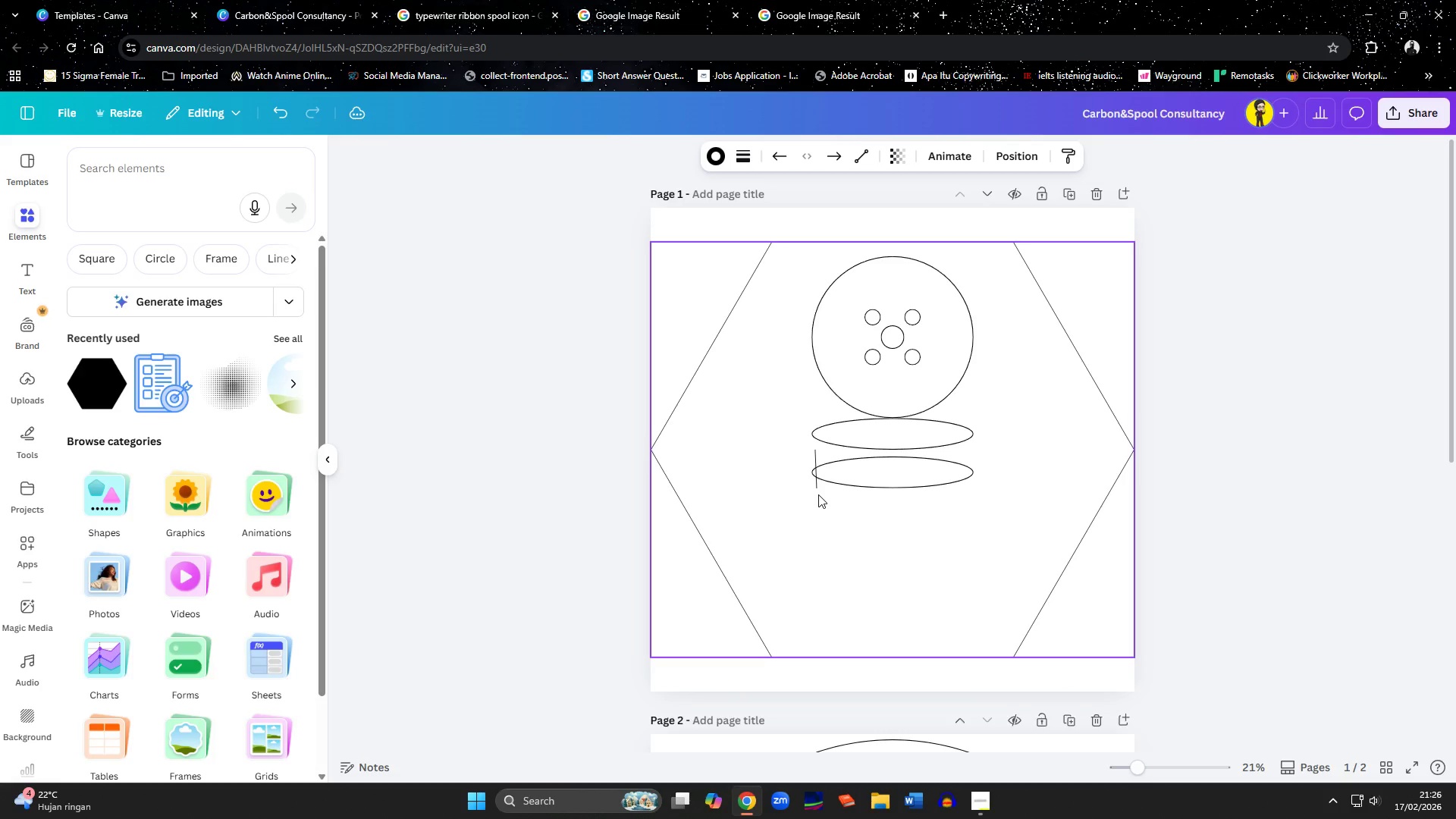 
key(Control+ArrowLeft)
 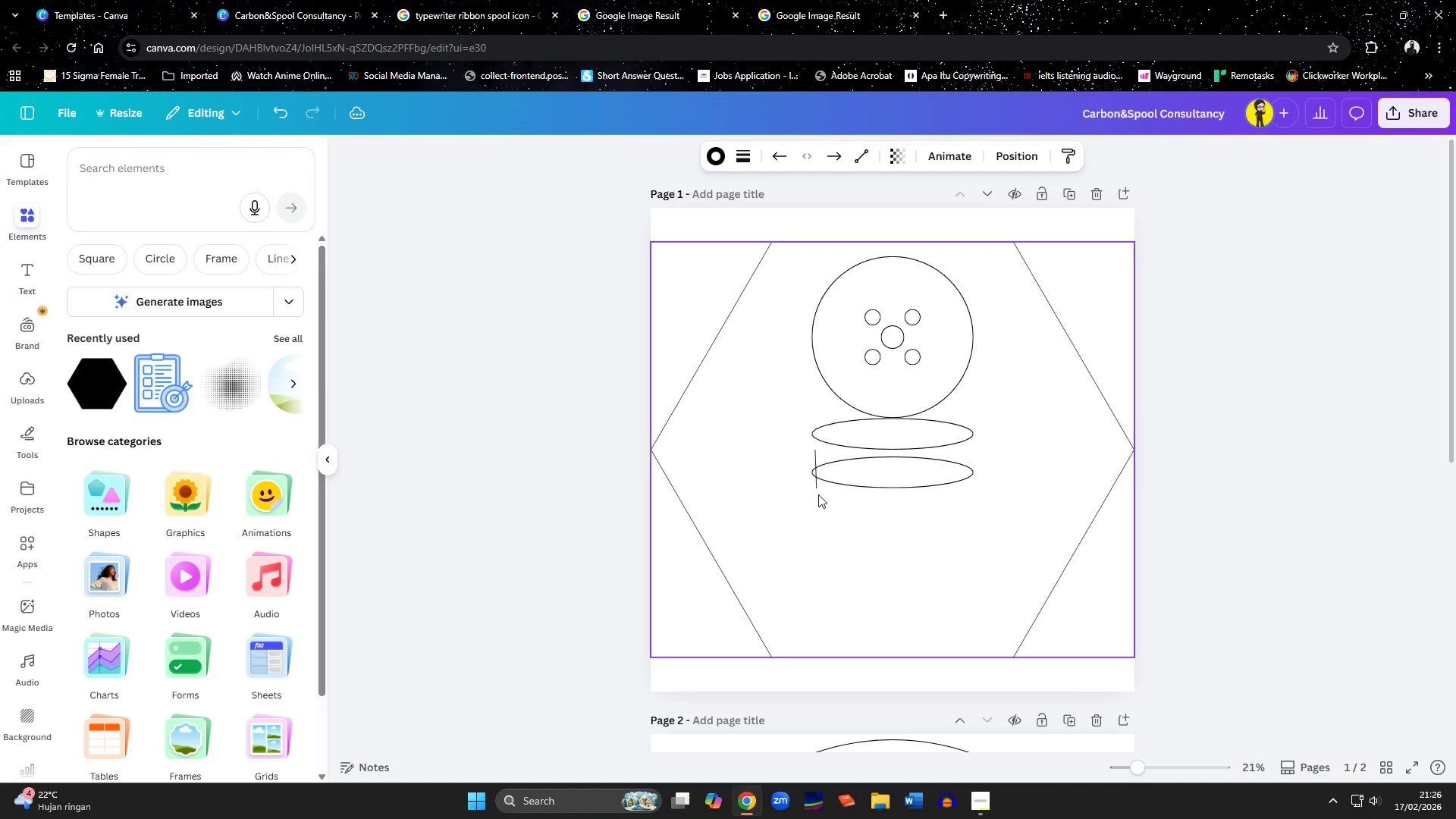 
key(Control+ArrowLeft)
 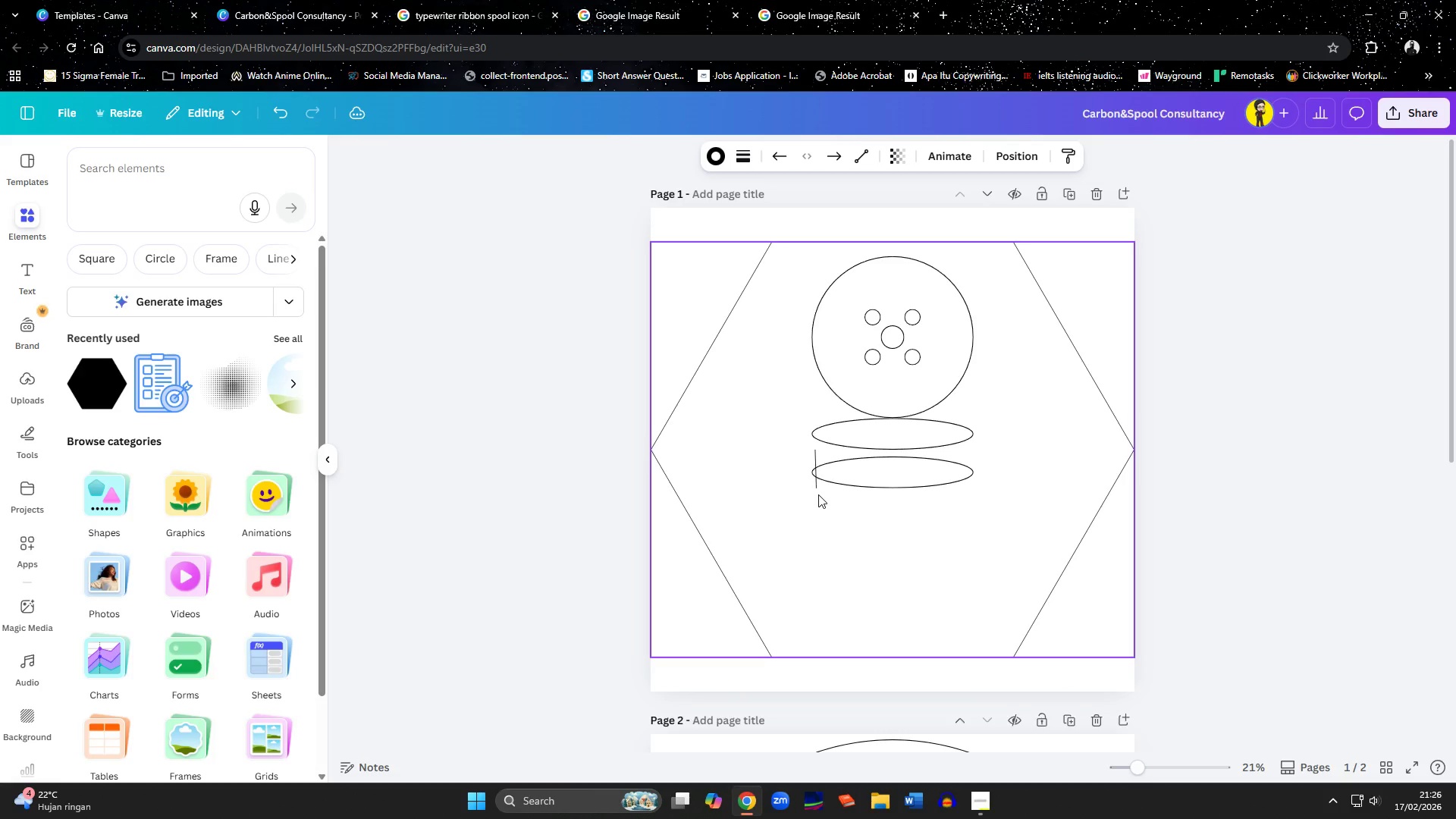 
key(Control+ArrowLeft)
 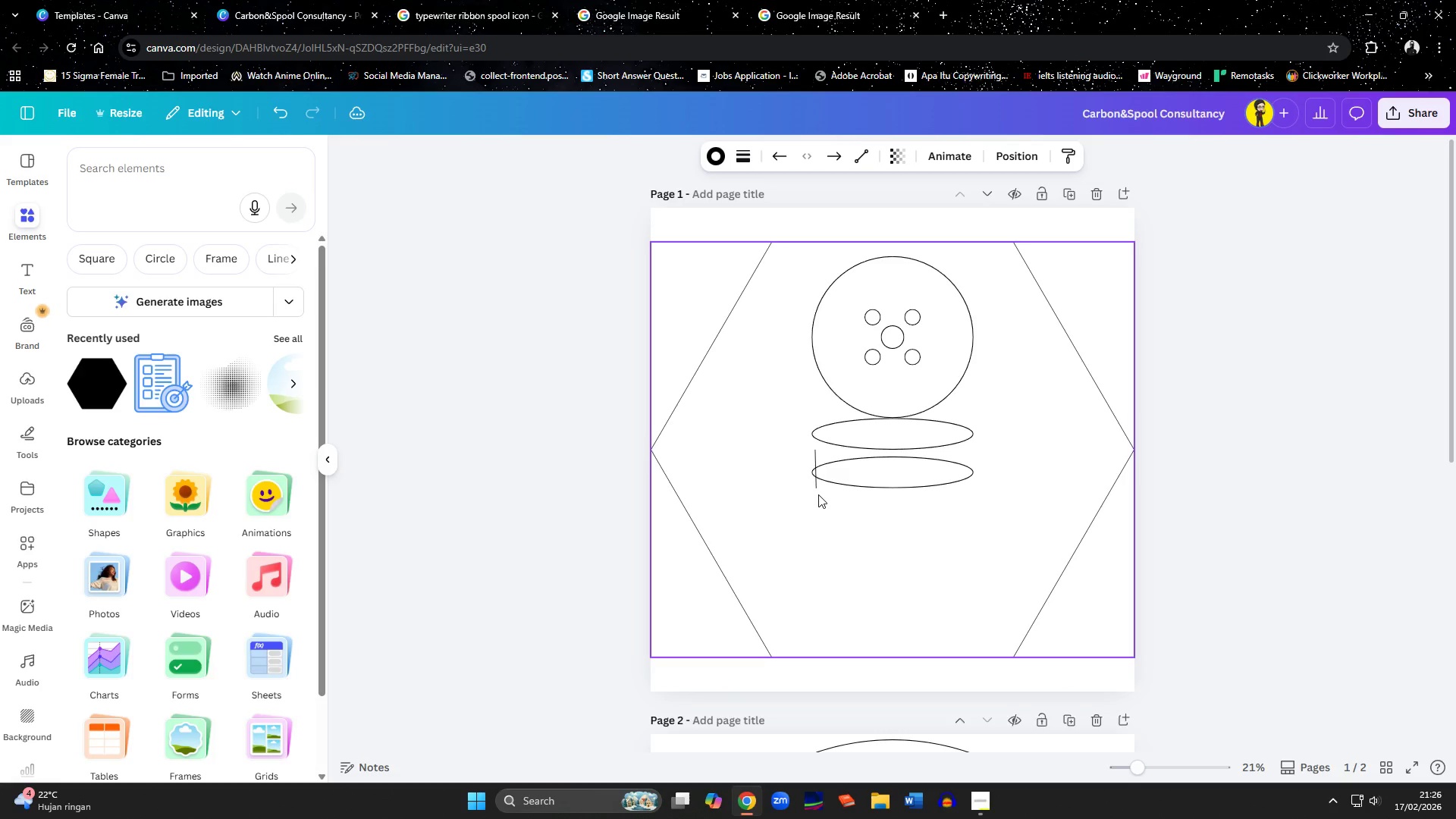 
key(Control+ArrowLeft)
 